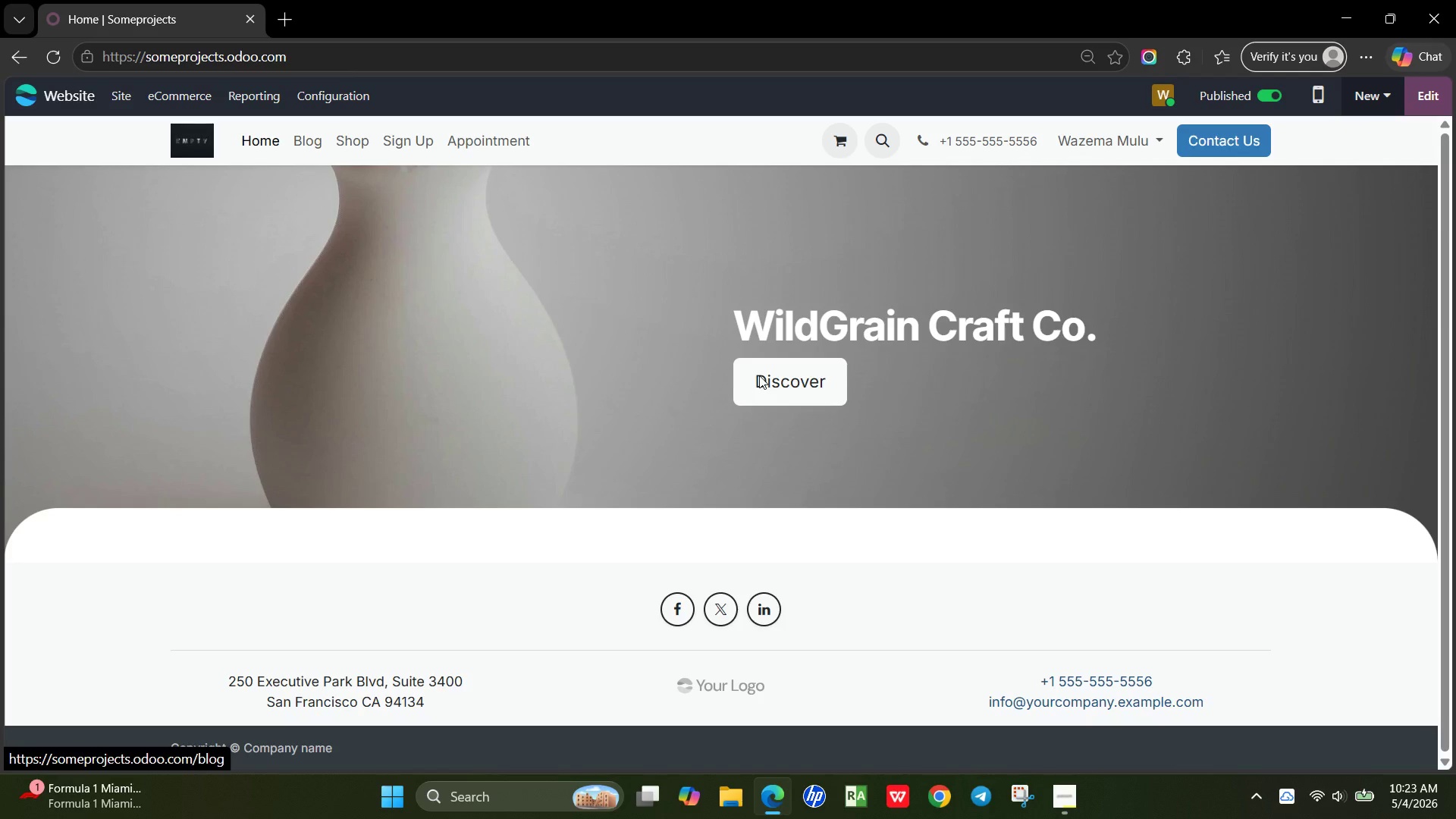 
left_click([388, 464])
 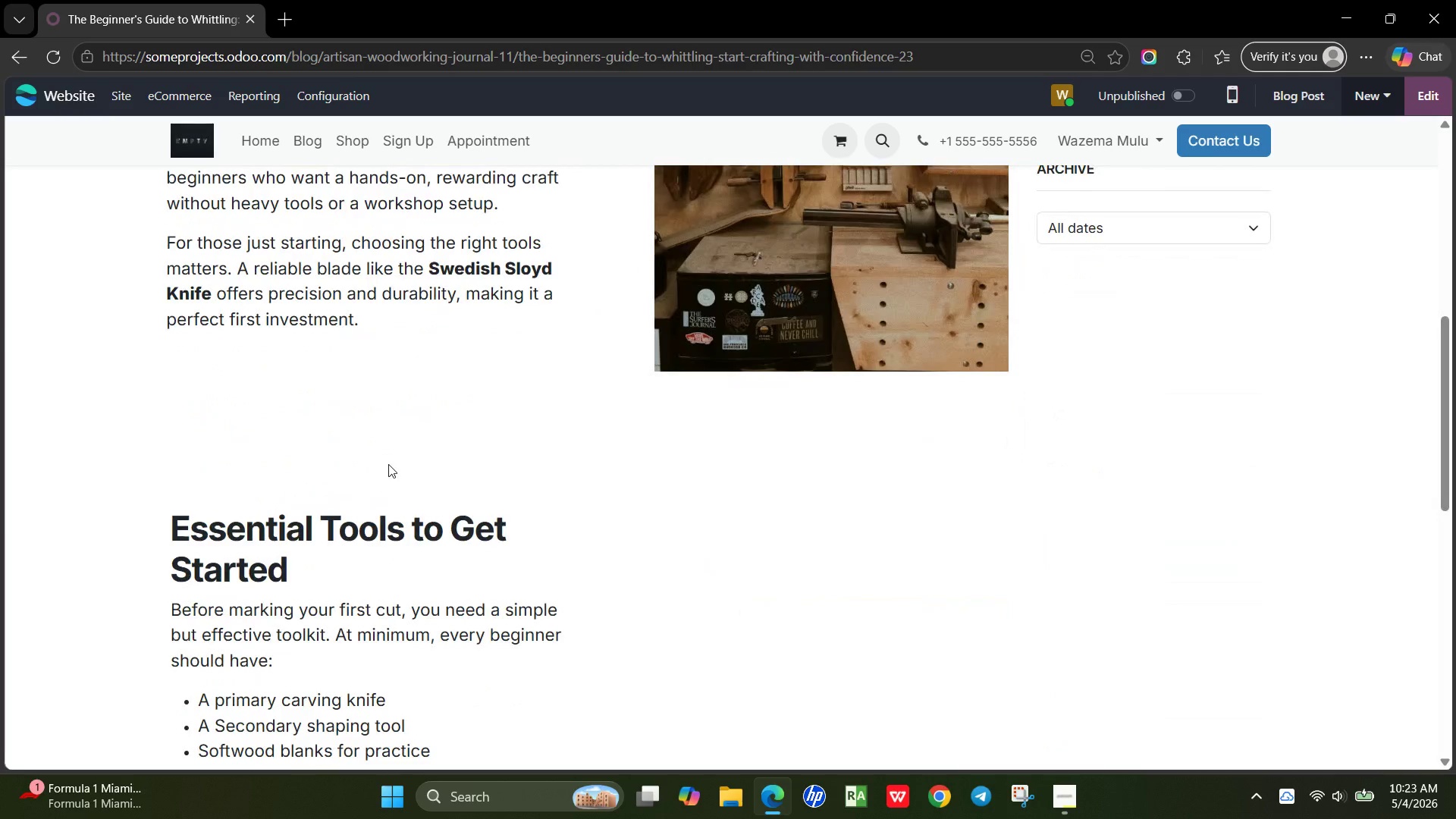 
wait(5.34)
 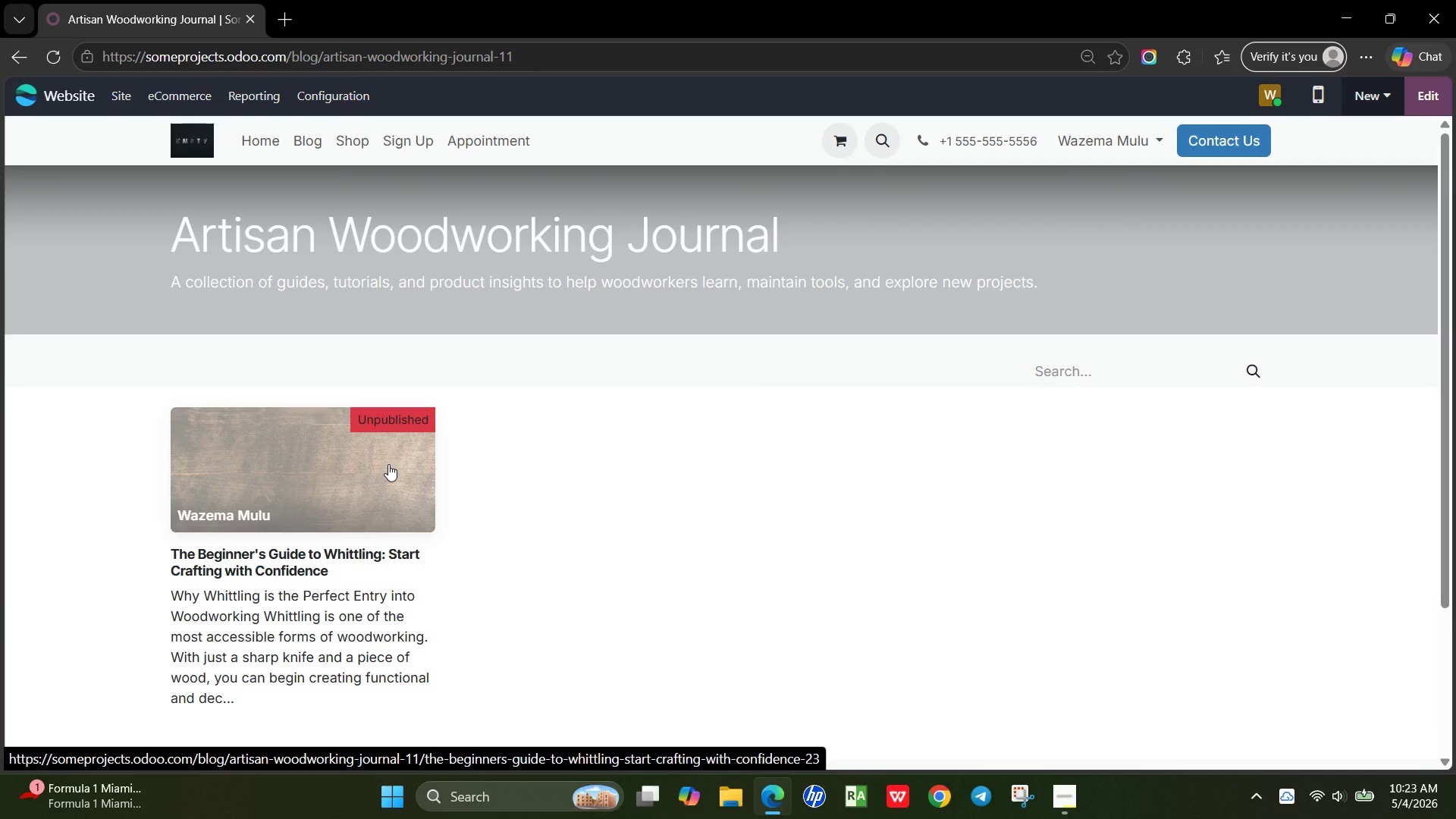 
left_click([334, 365])
 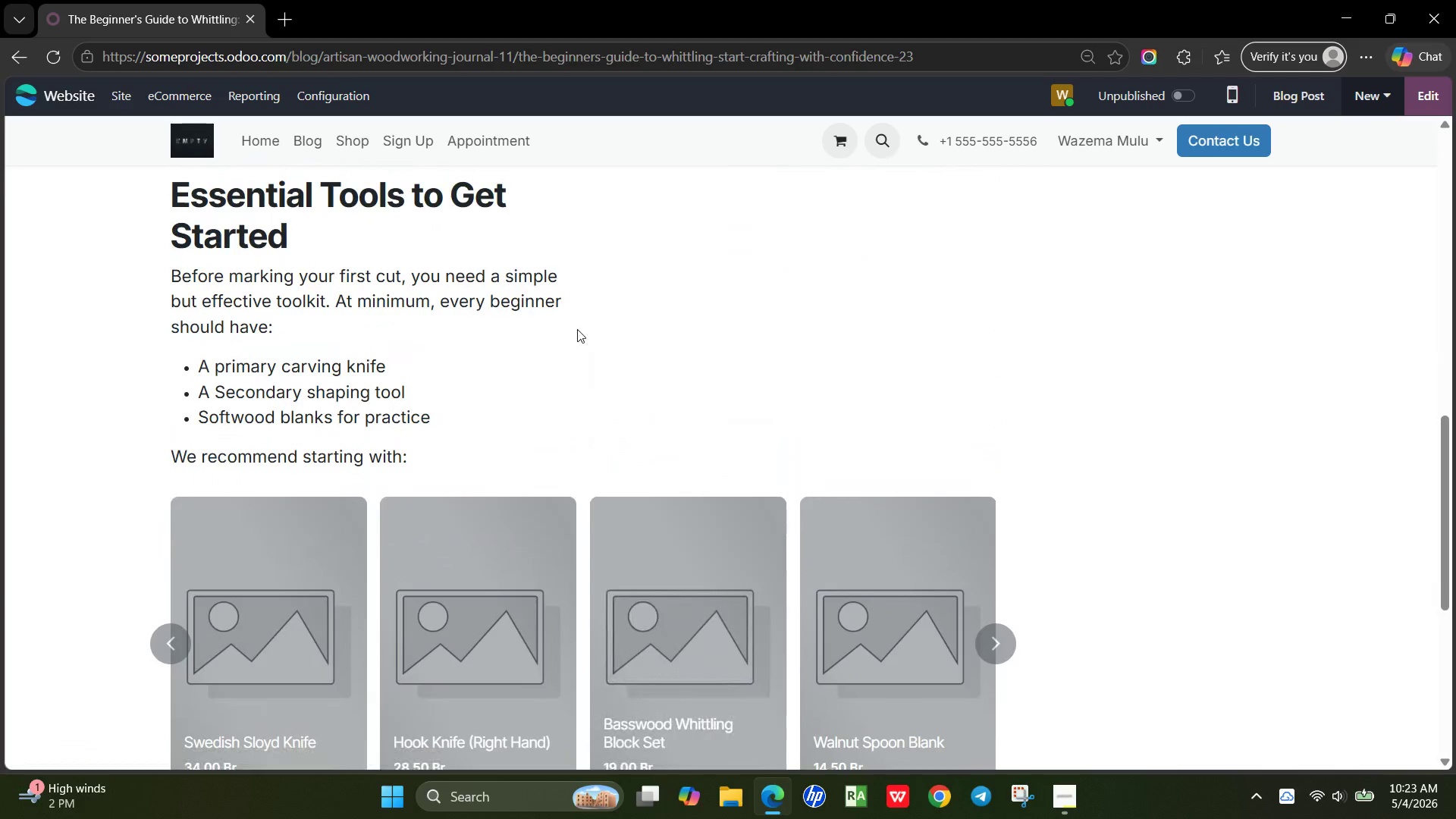 
wait(16.42)
 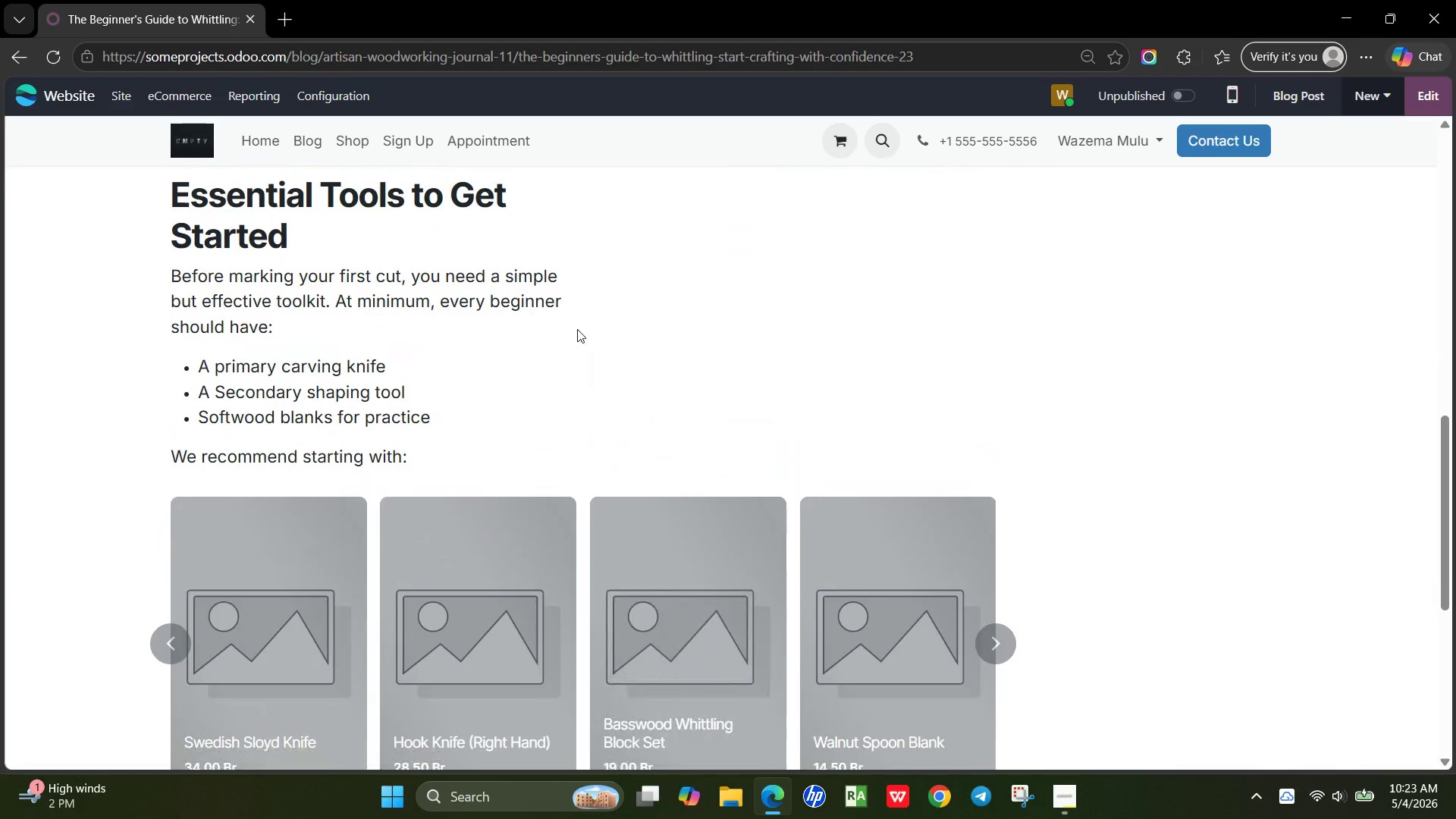 
left_click([1438, 111])
 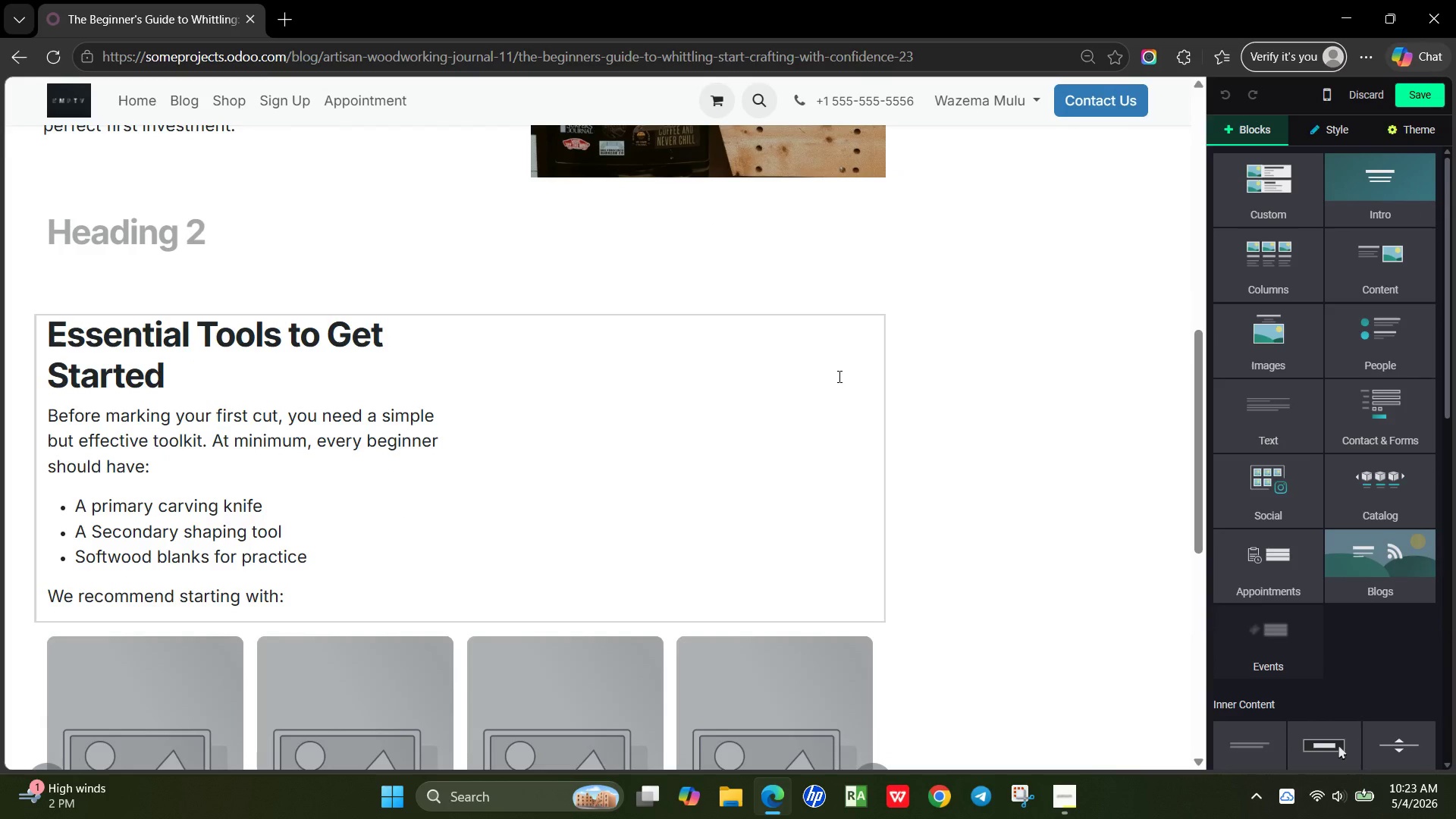 
wait(22.95)
 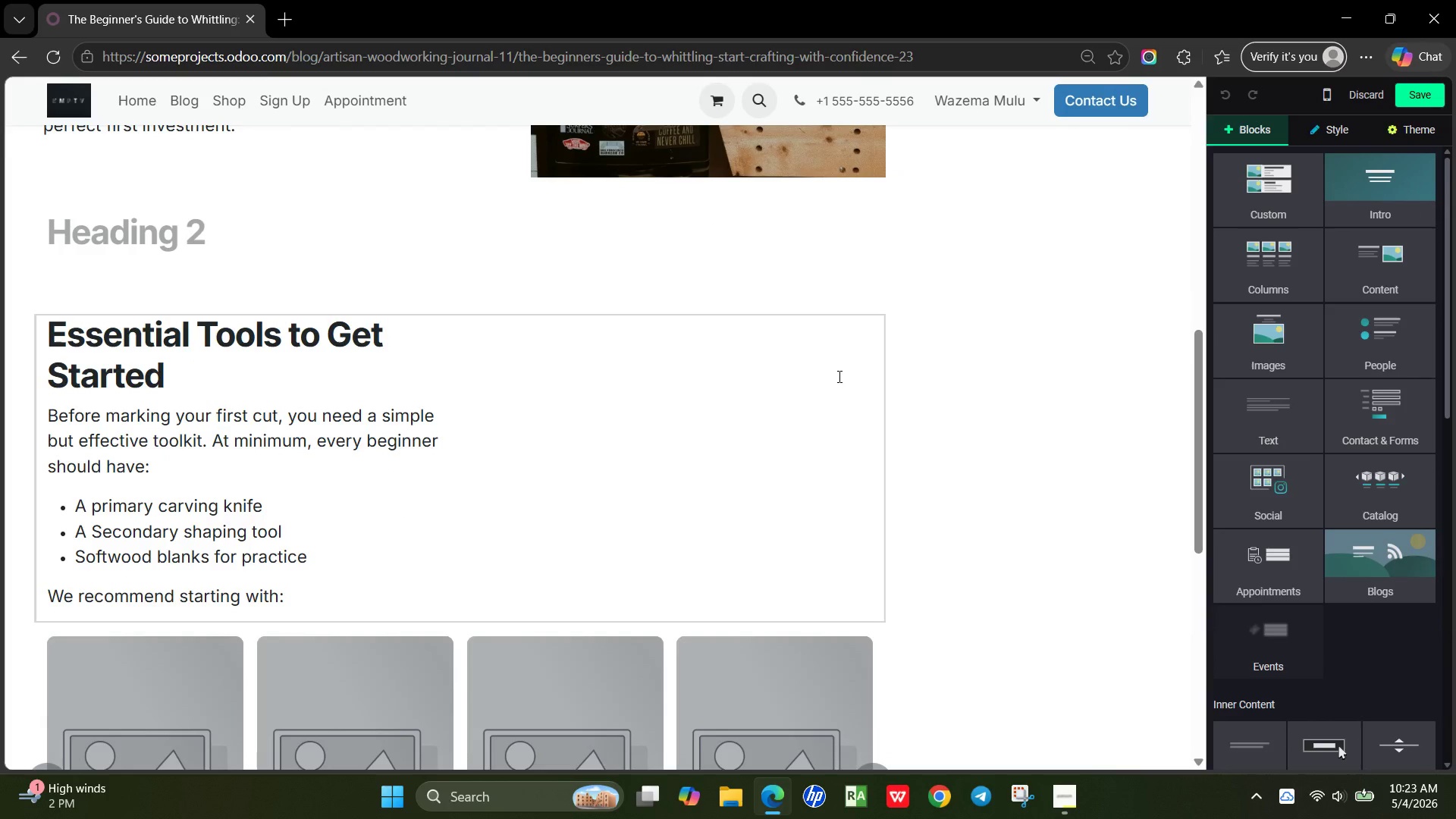 
left_click([440, 589])
 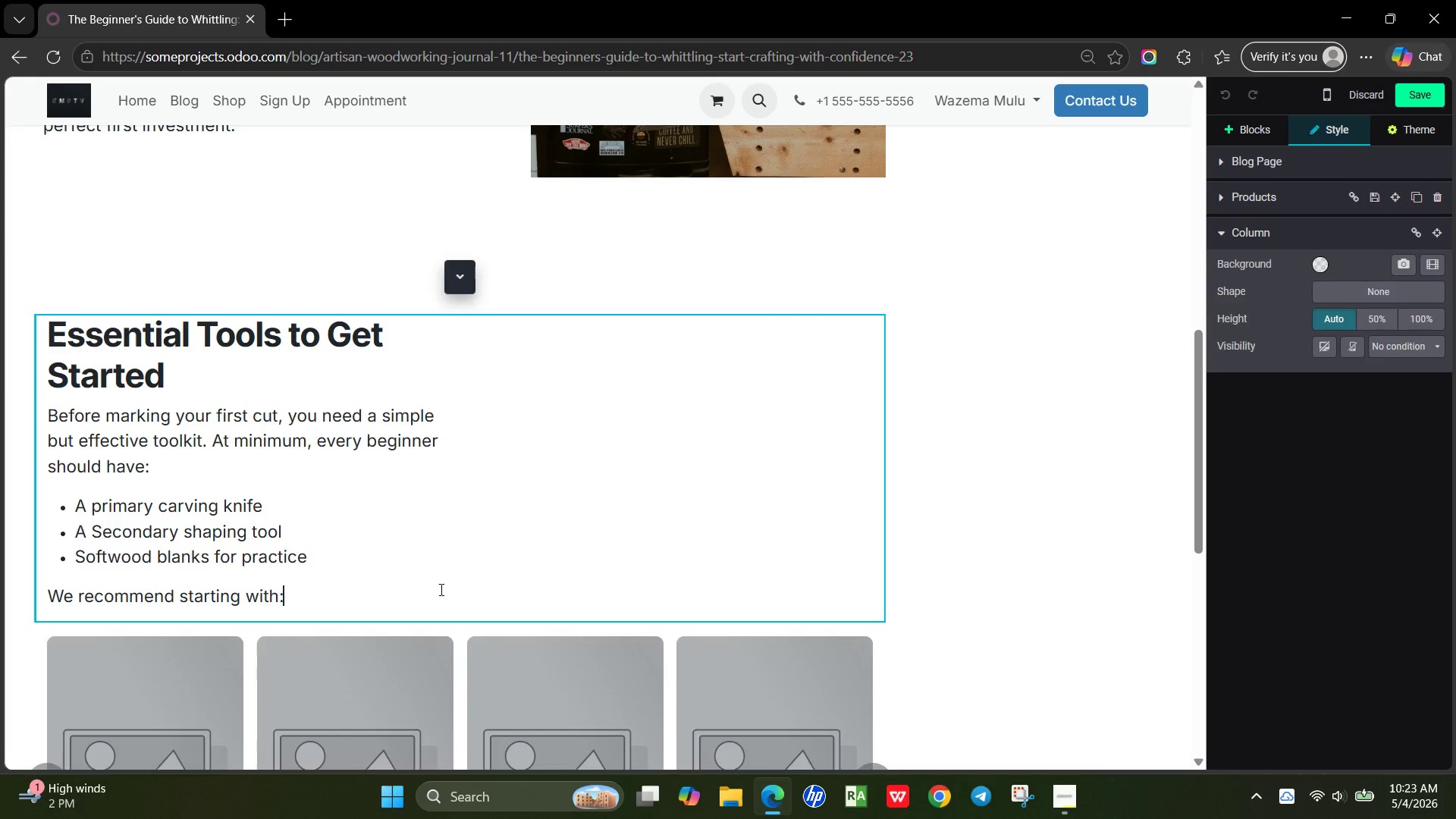 
key(Enter)
 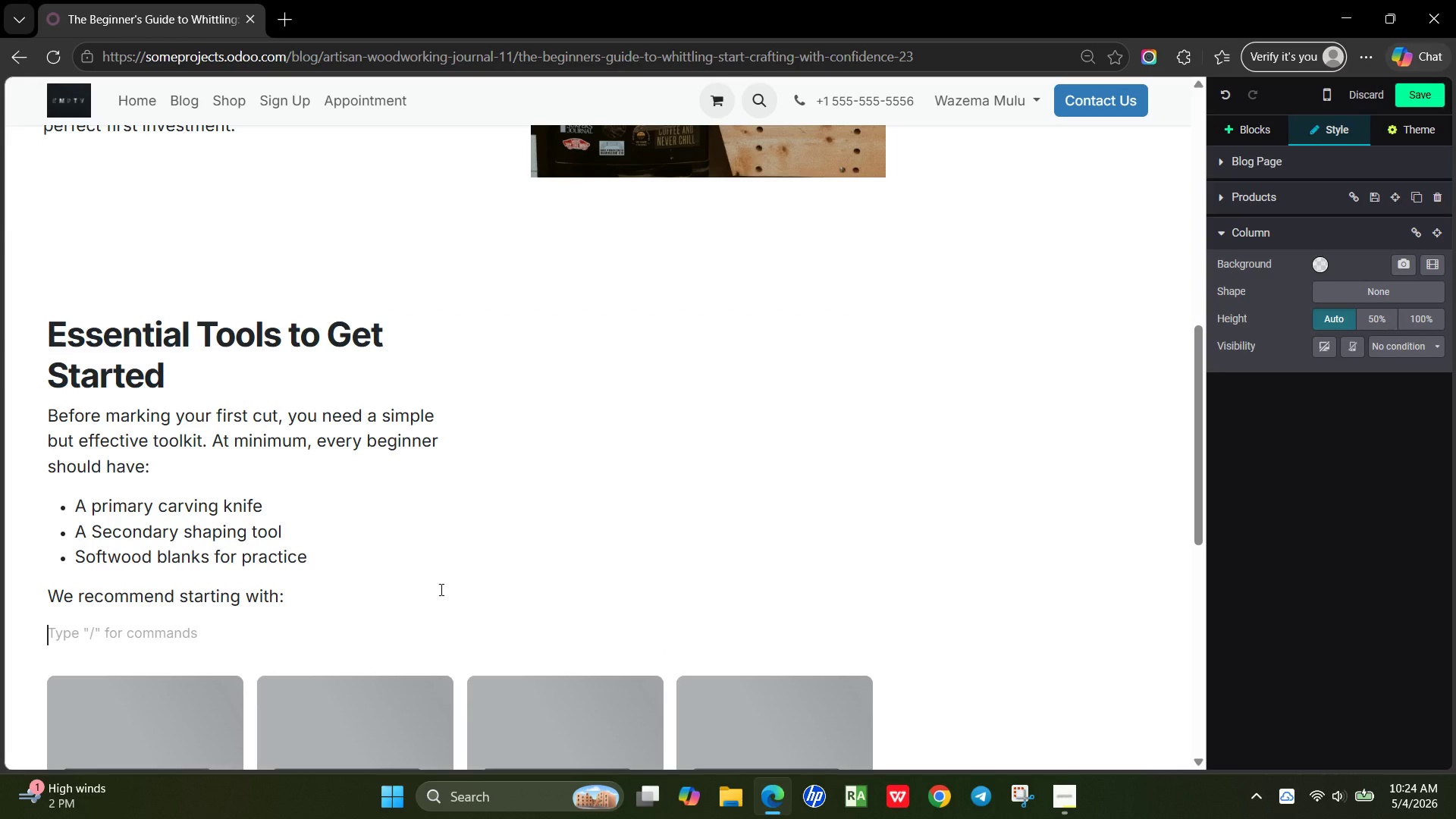 
type(/bu)
 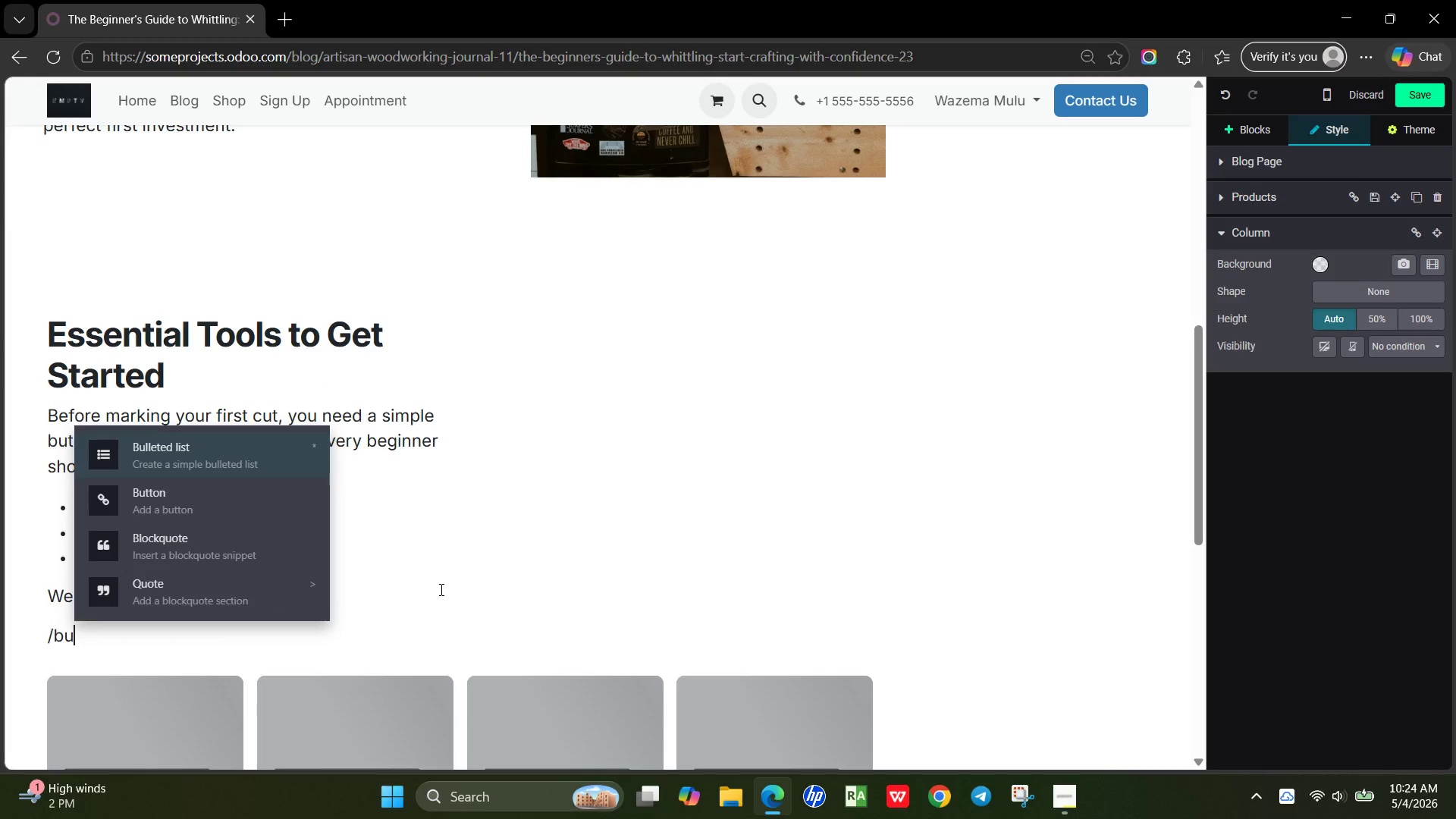 
key(Enter)
 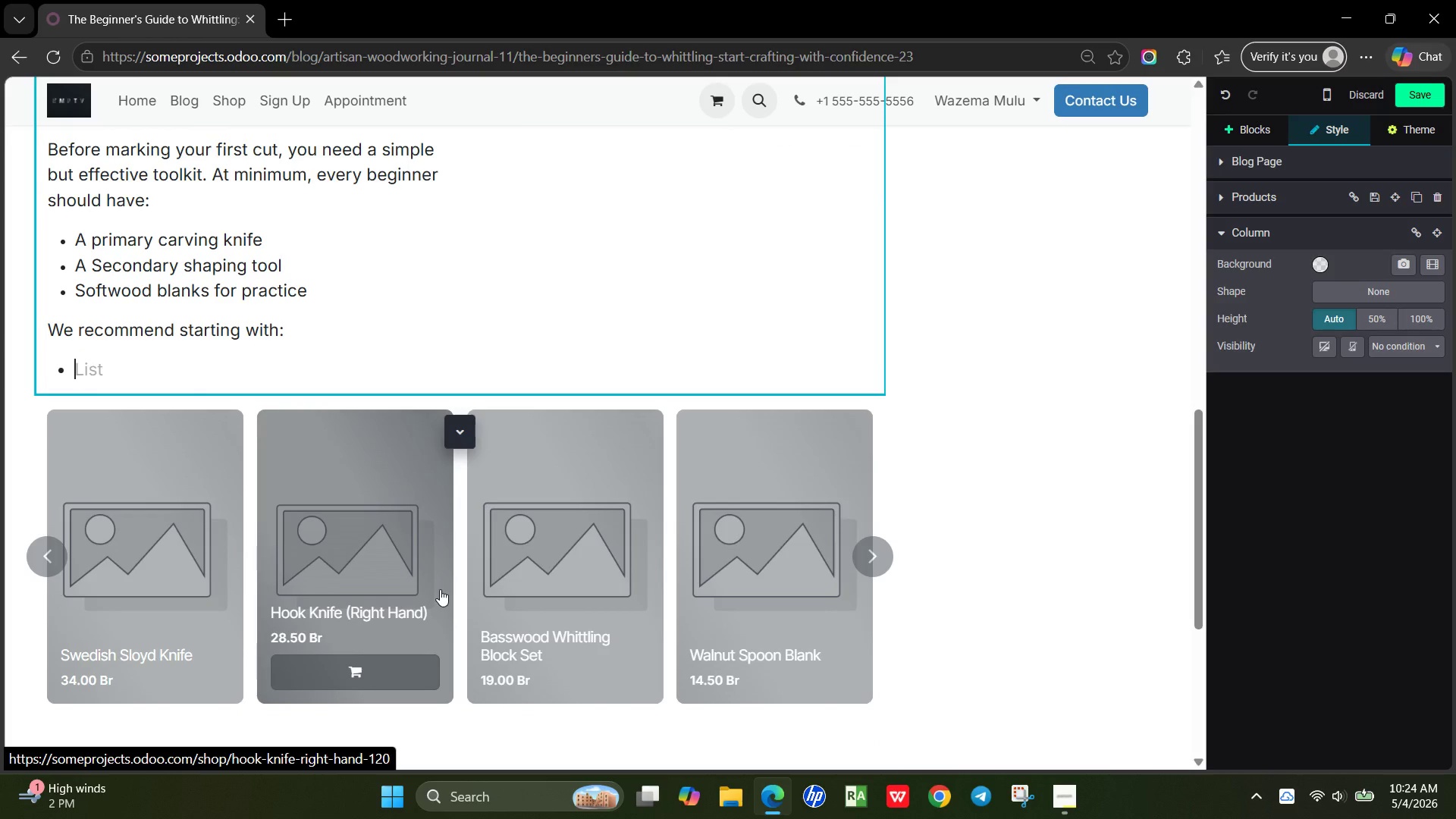 
type(Swedish Sloyd Knife = )
key(Backspace)
key(Backspace)
type(- for general carving)
 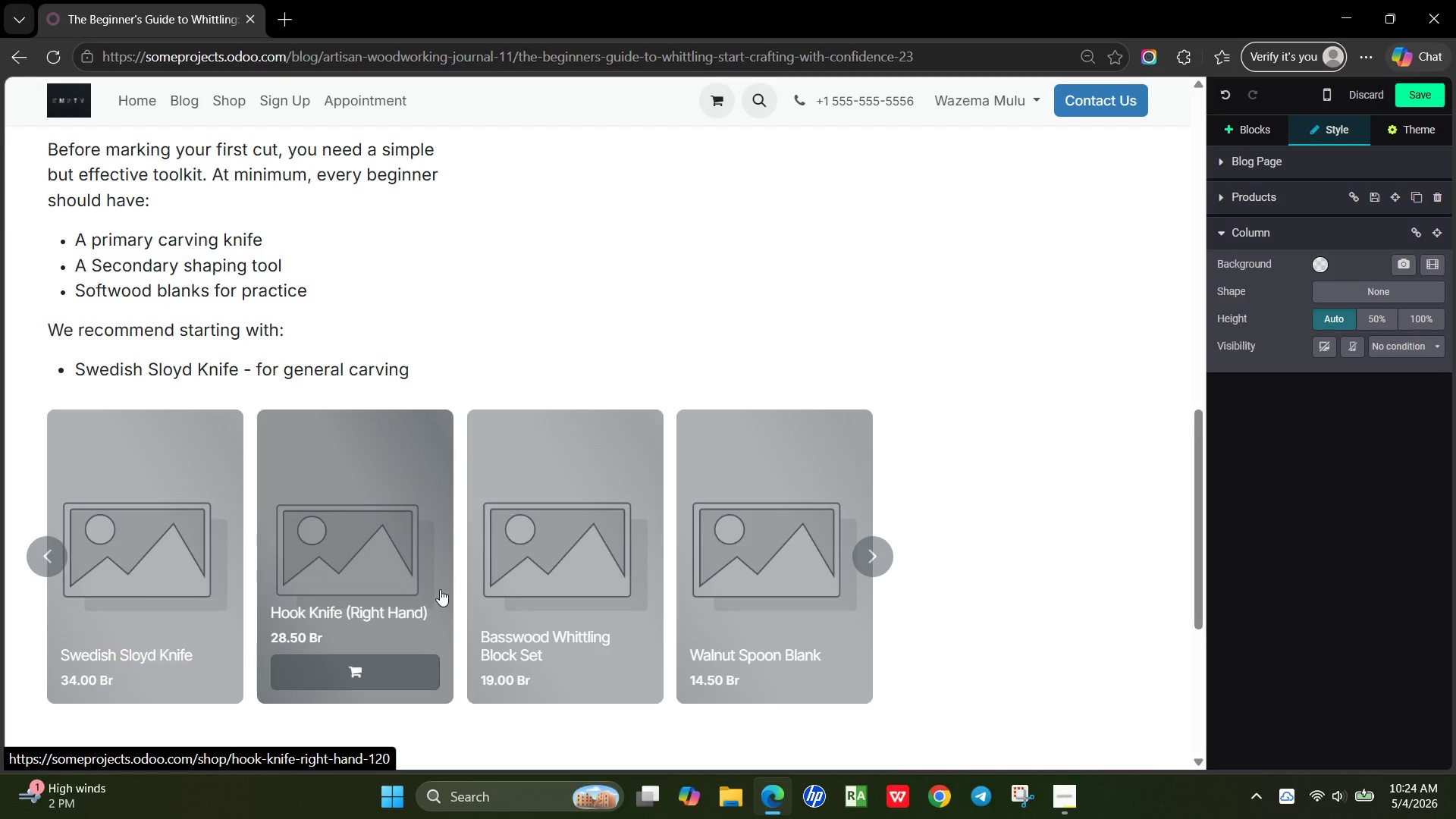 
key(Enter)
 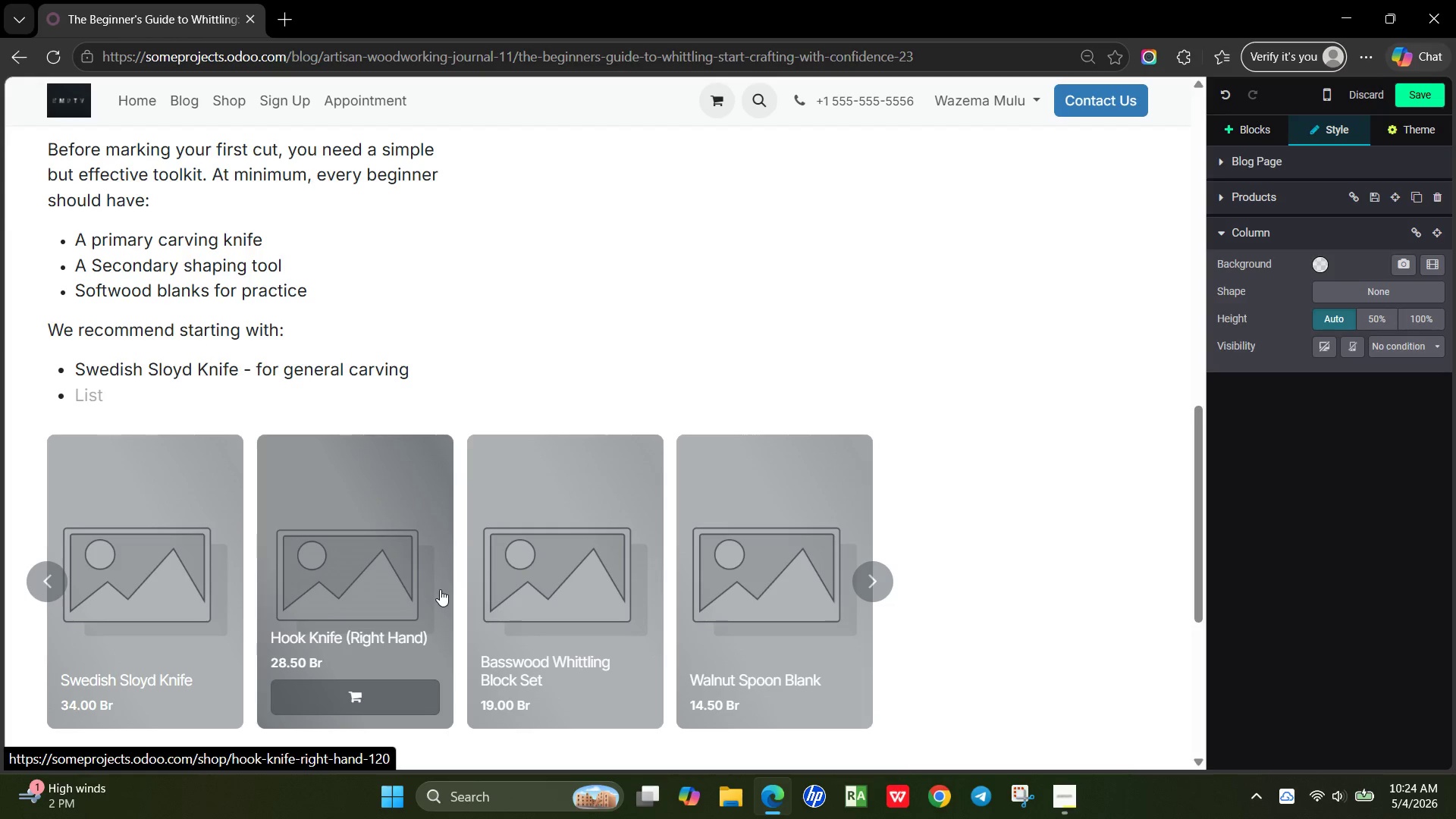 
type(Hook kife)
 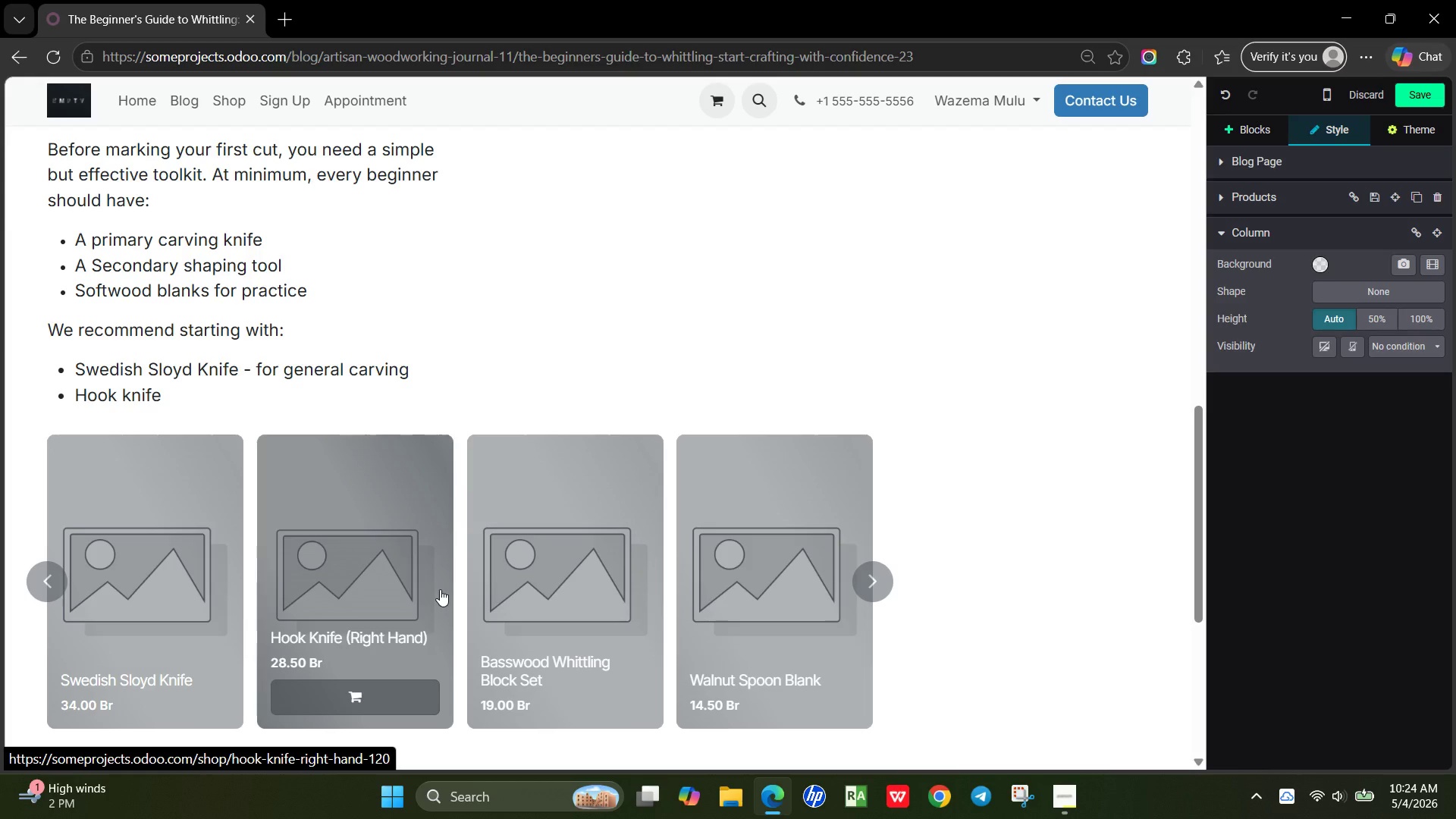 
hold_key(key=N, duration=0.34)
 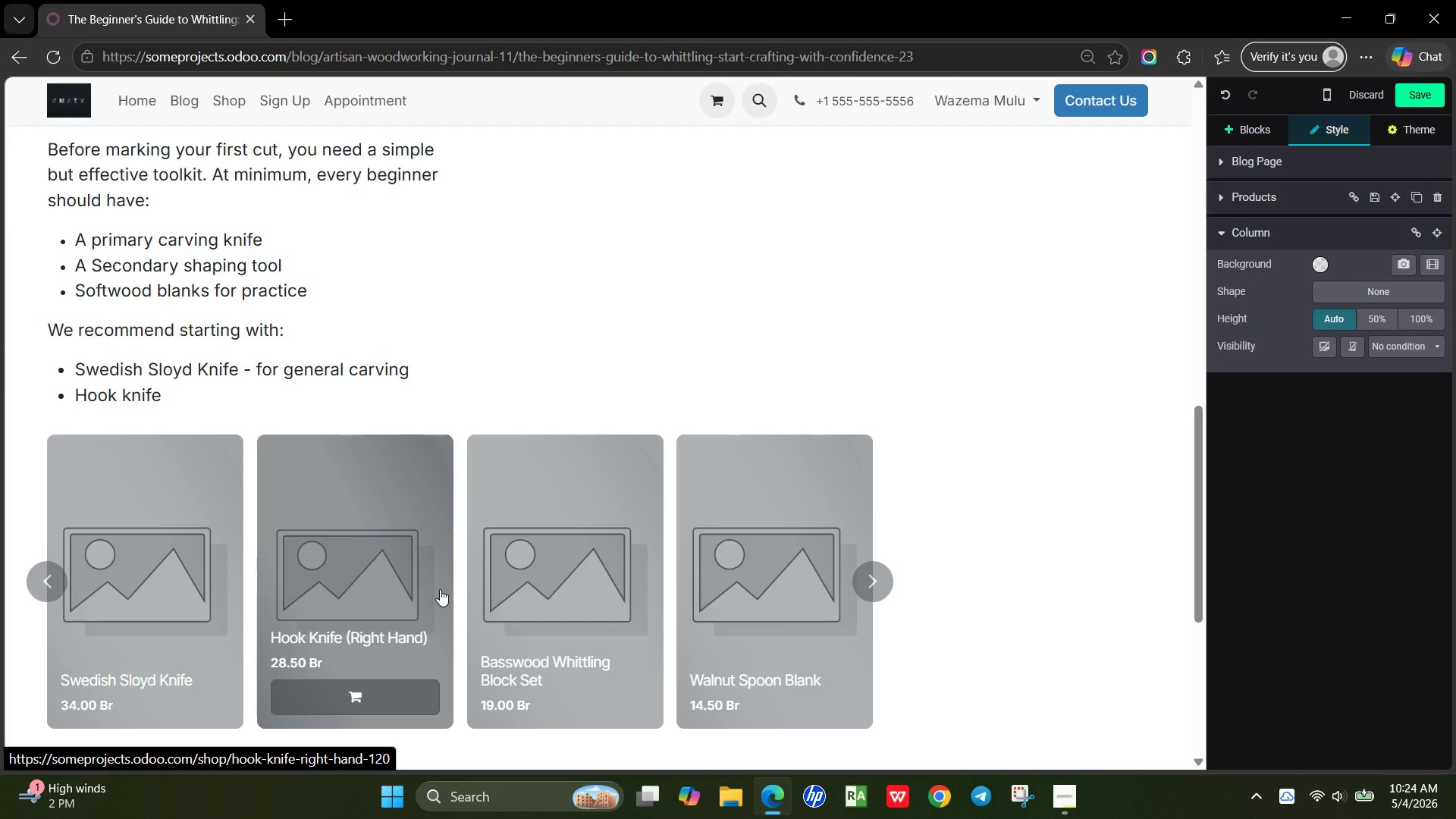 
key(Space)
 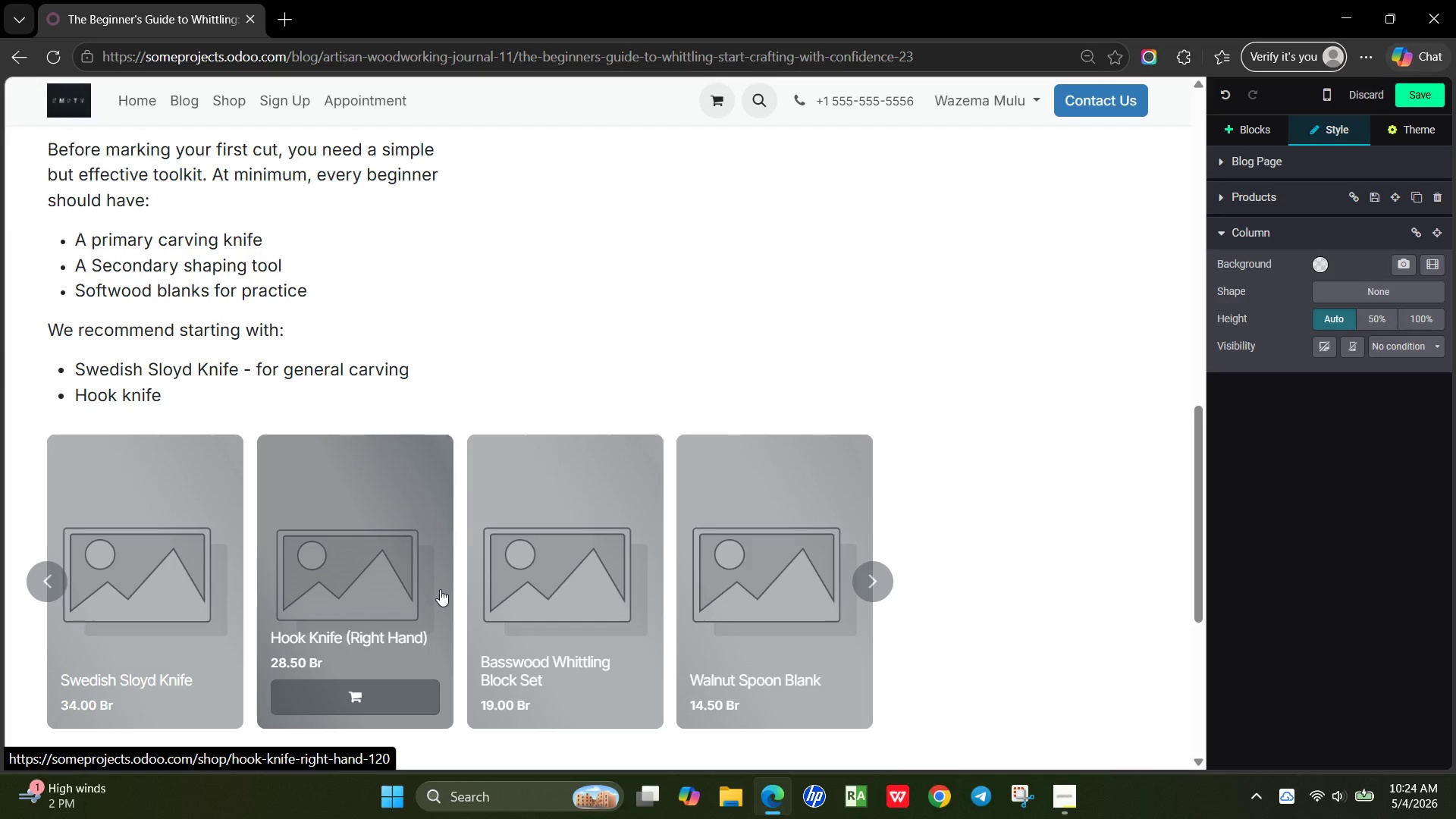 
key(Shift+0)
 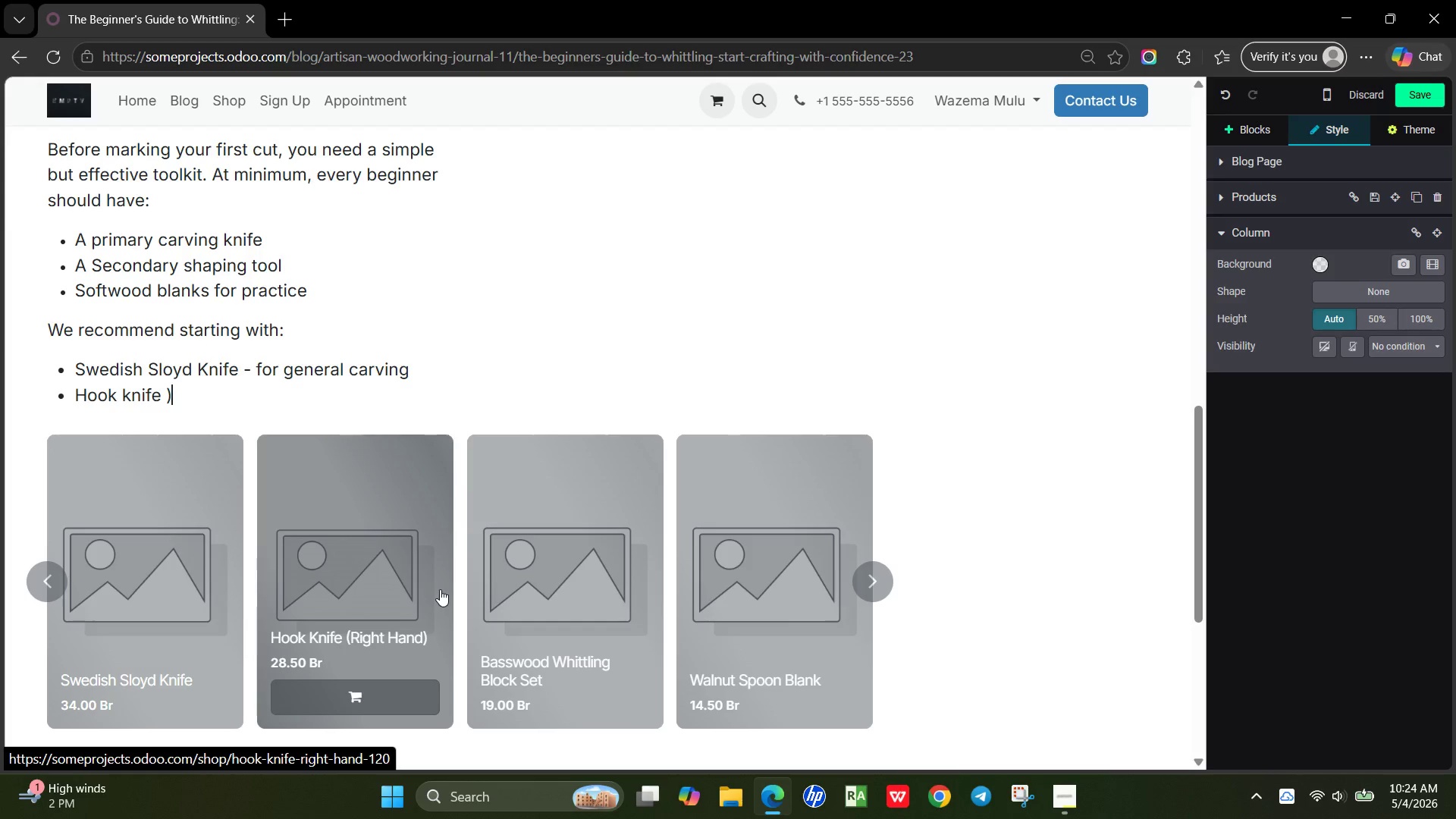 
key(Backspace)
 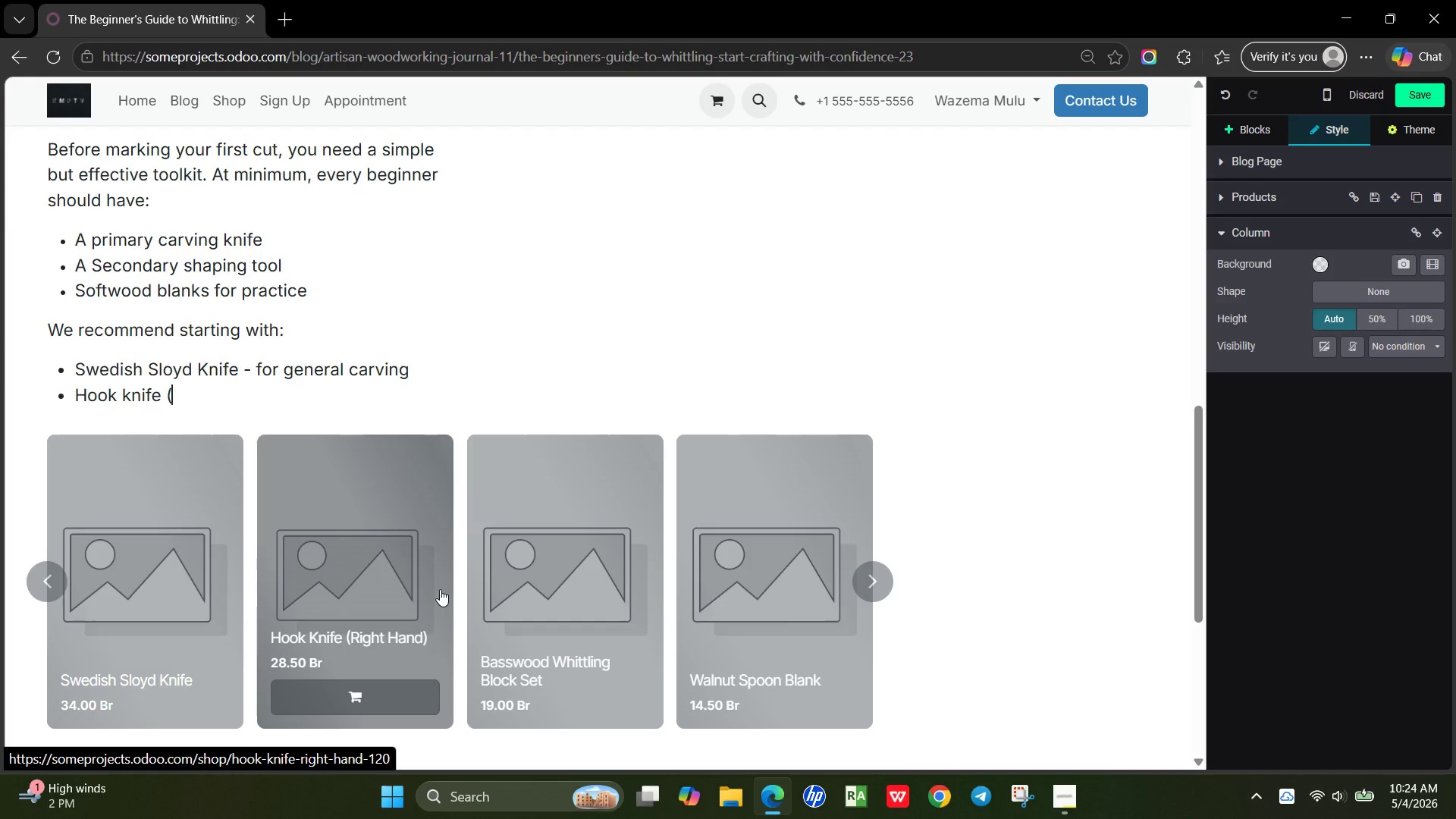 
key(Shift+9)
 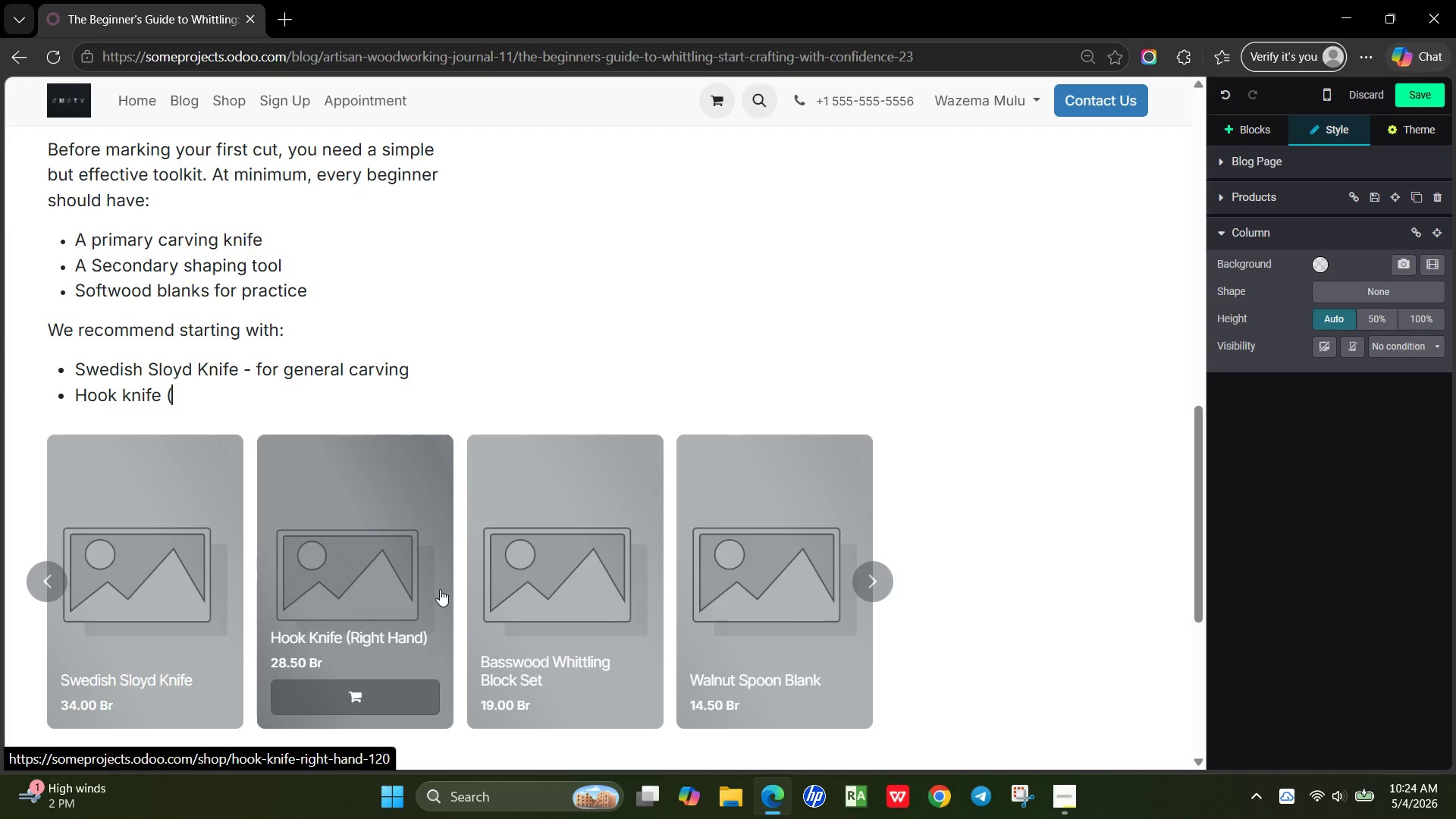 
type(Right Hand) - for cuc)
key(Backspace)
type(rved cuts like spp)
key(Backspace)
type(oons)
 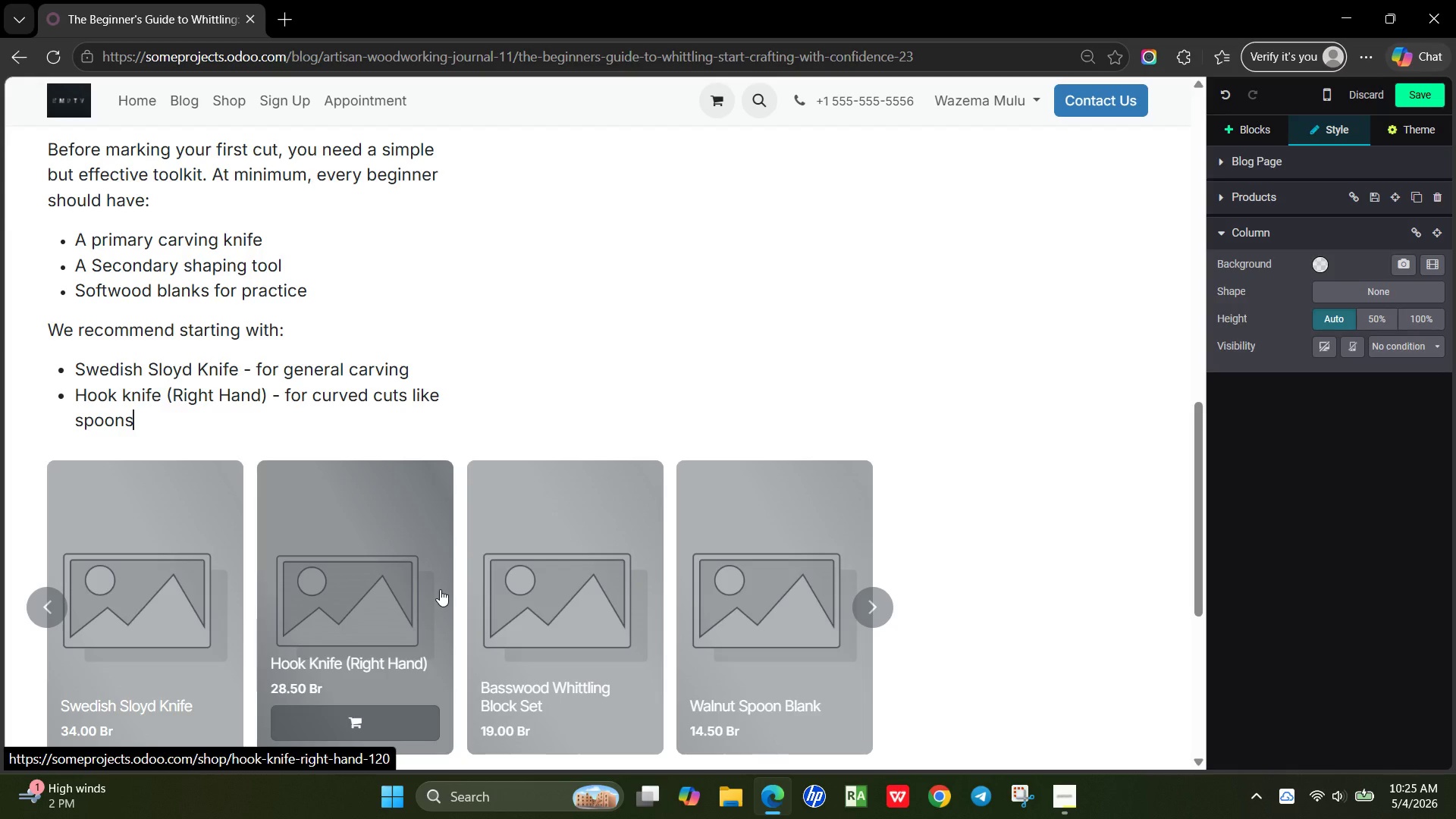 
wait(7.3)
 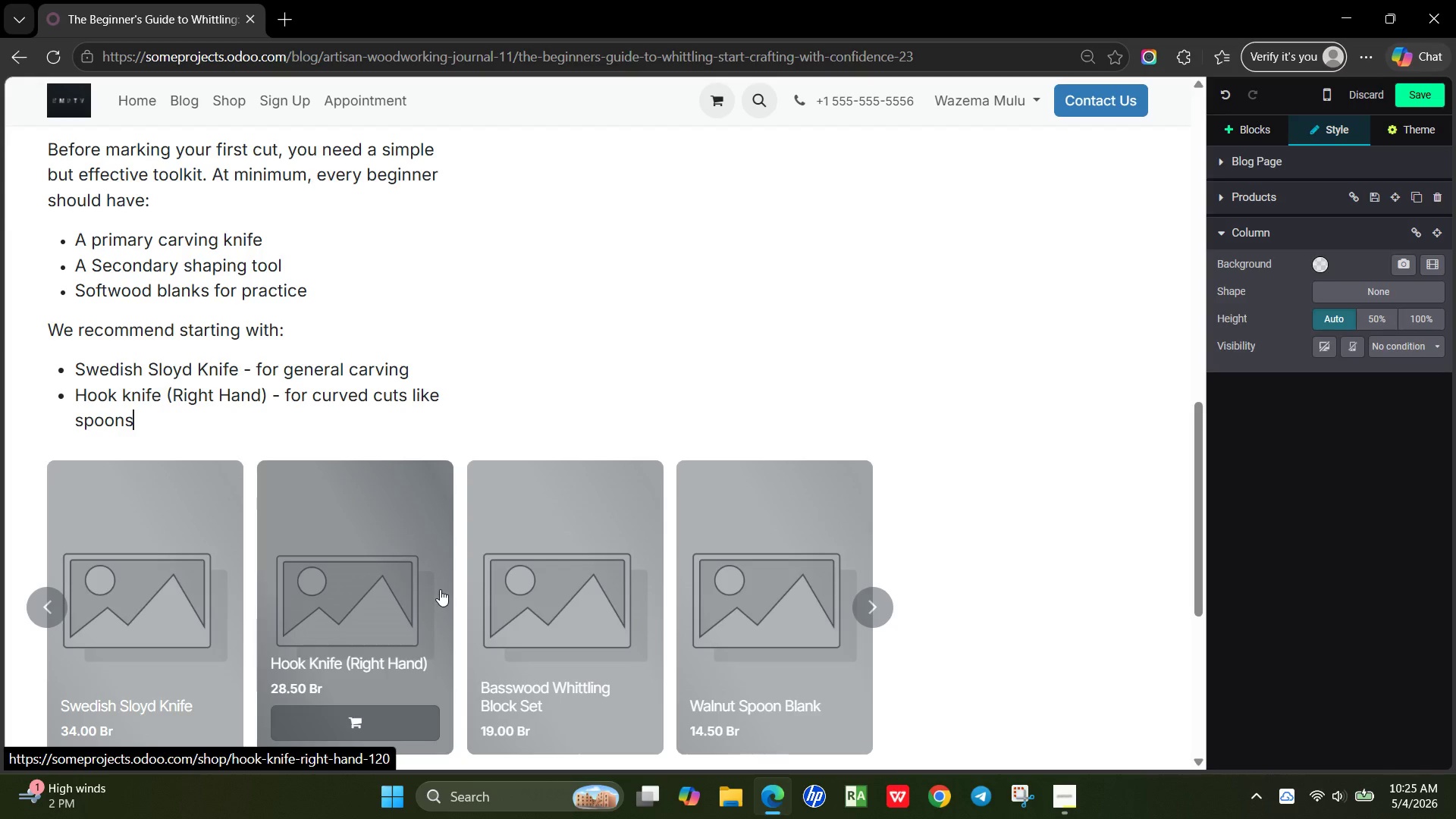 
key(Enter)
 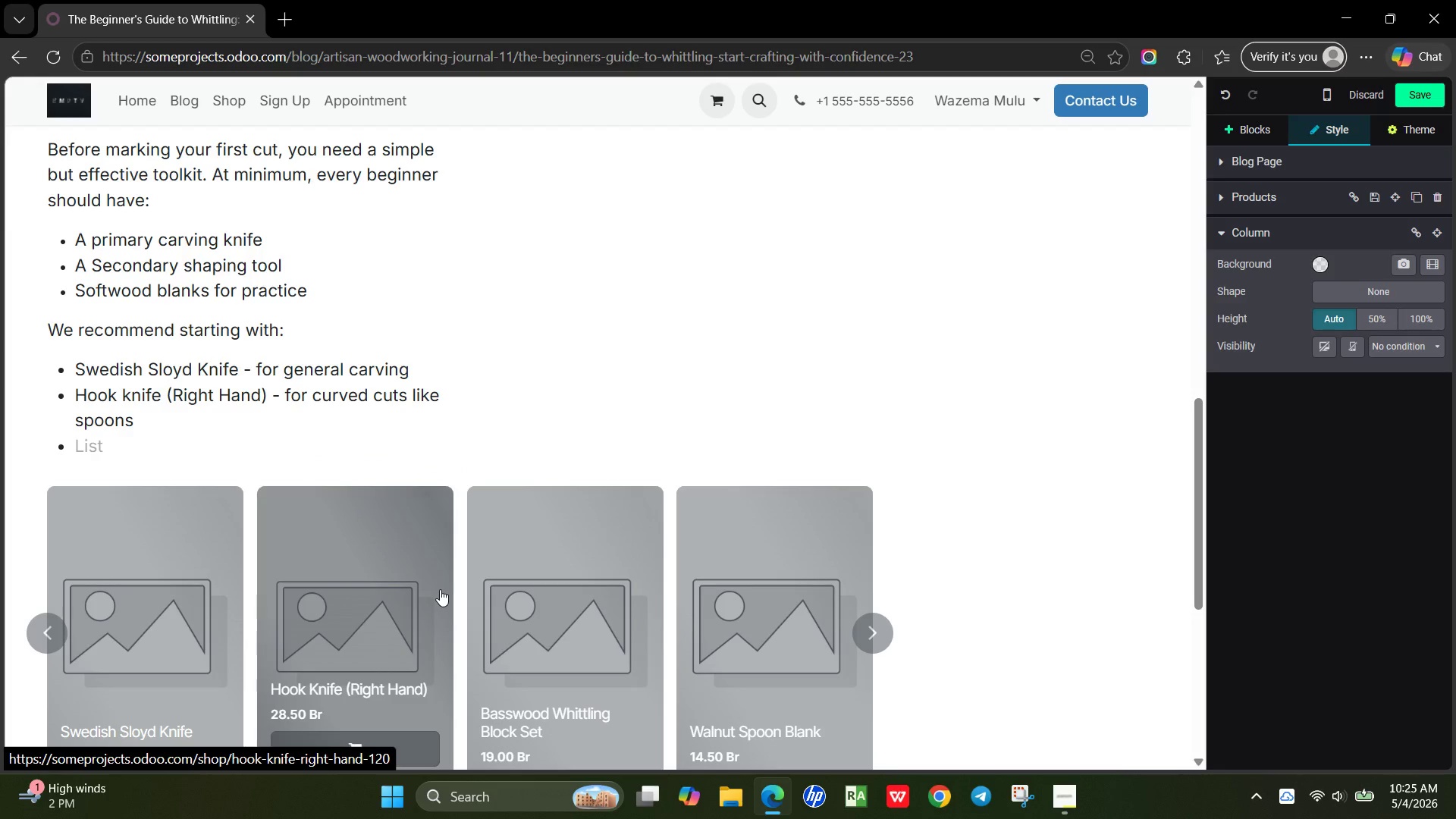 
type(Basswood Whittling Block Set - beginner-friendly material)
 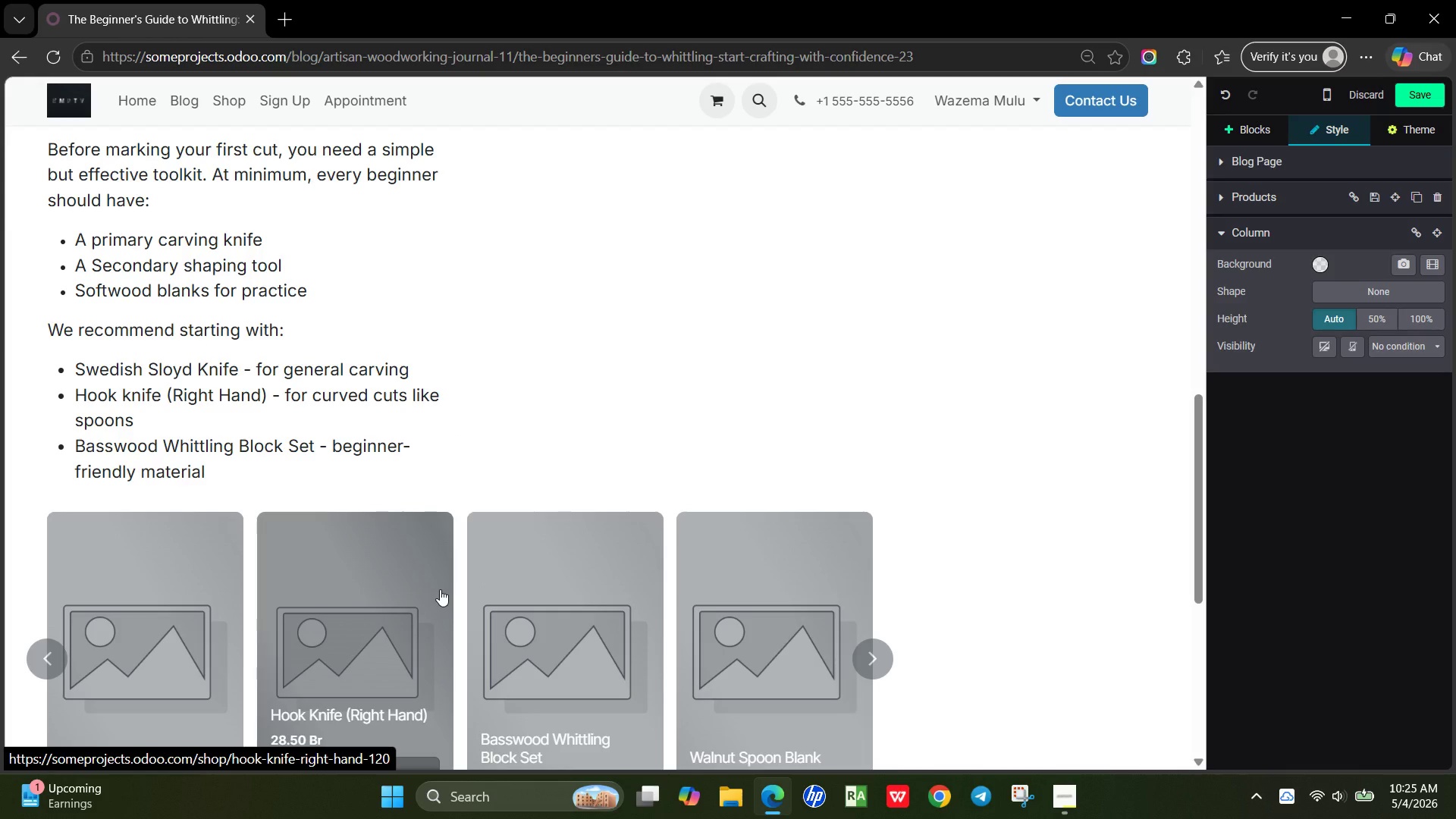 
wait(7.66)
 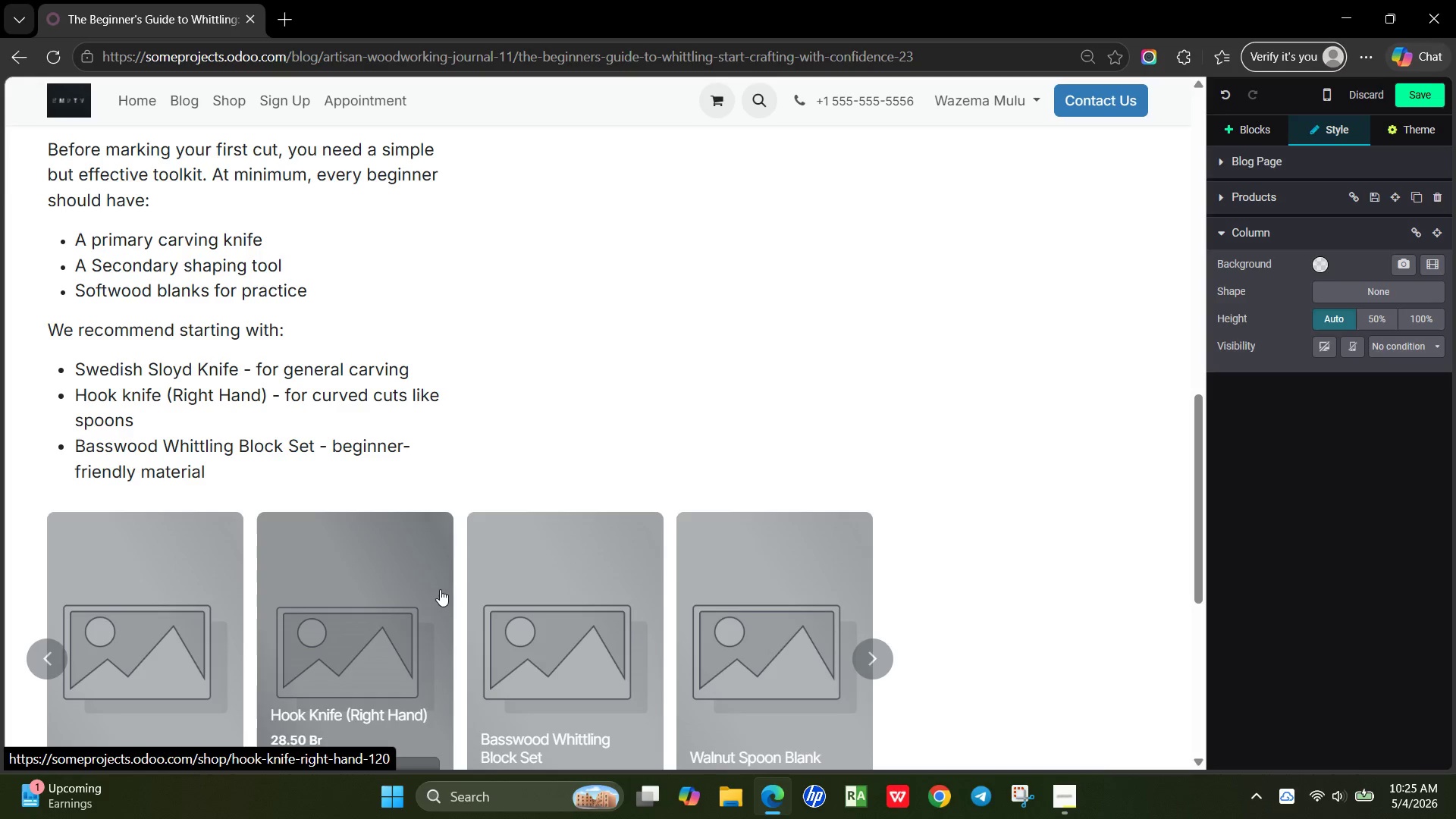 
key(Enter)
 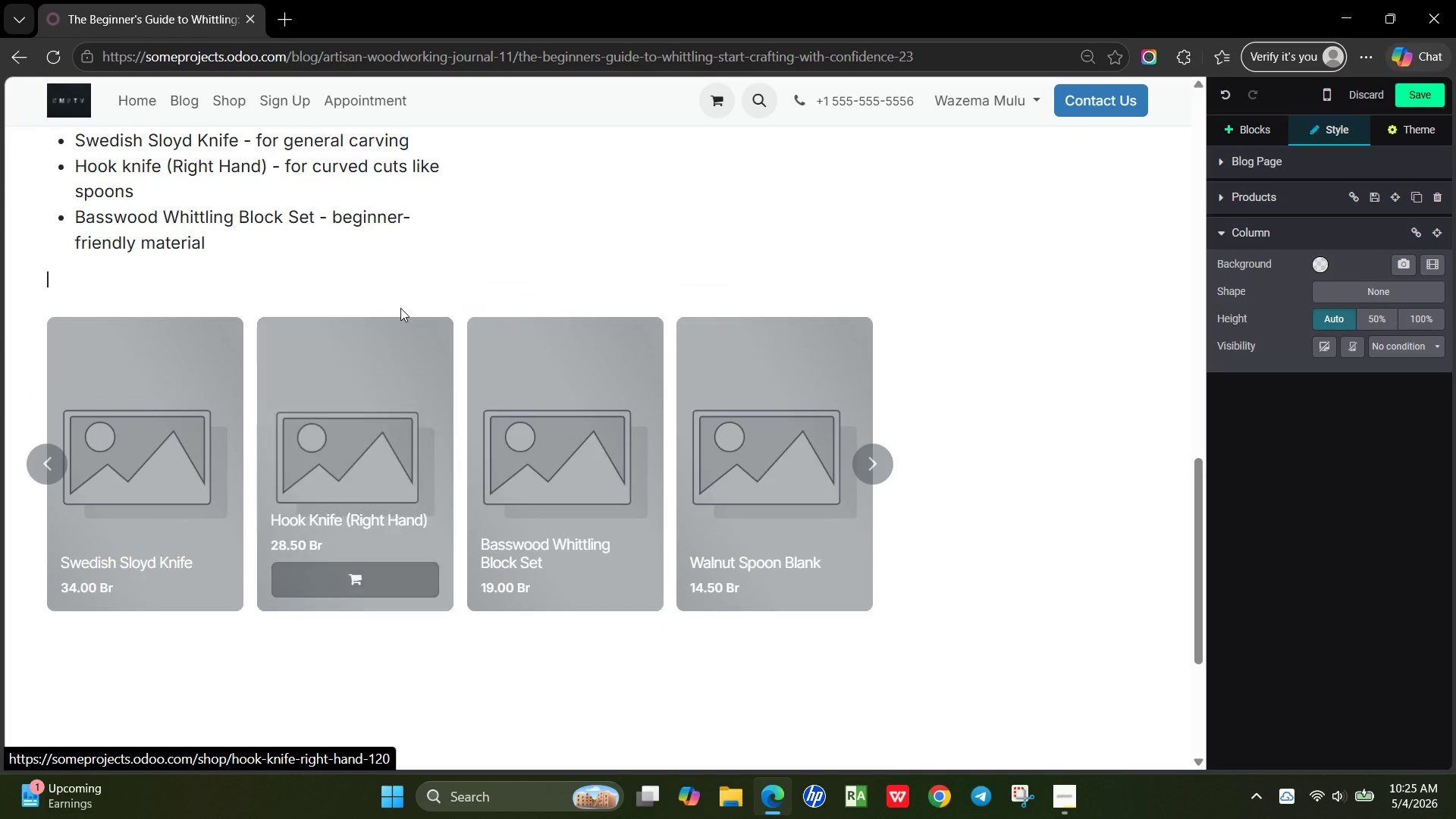 
key(Enter)
 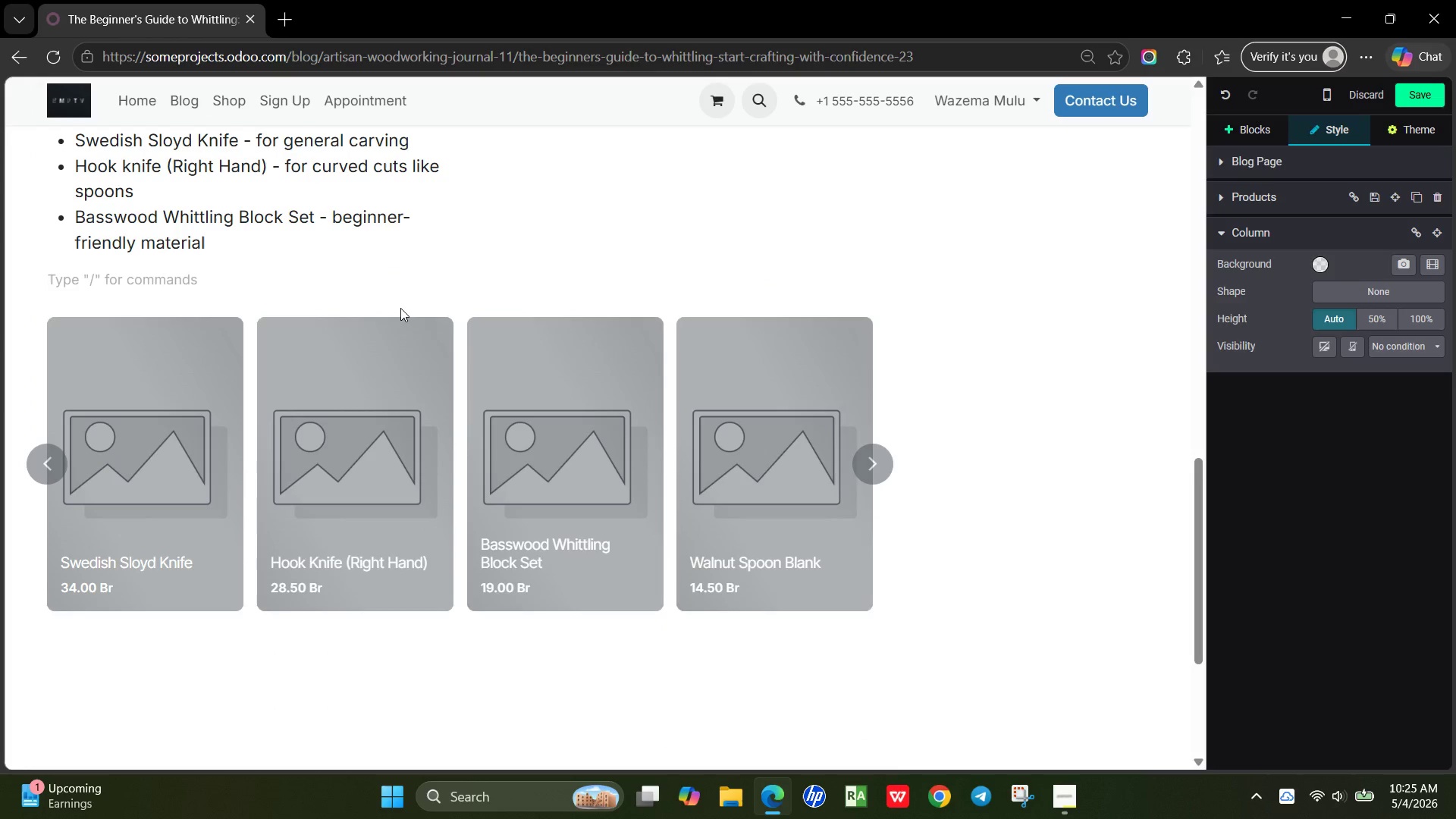 
hold_key(key=ShiftRight, duration=0.34)
 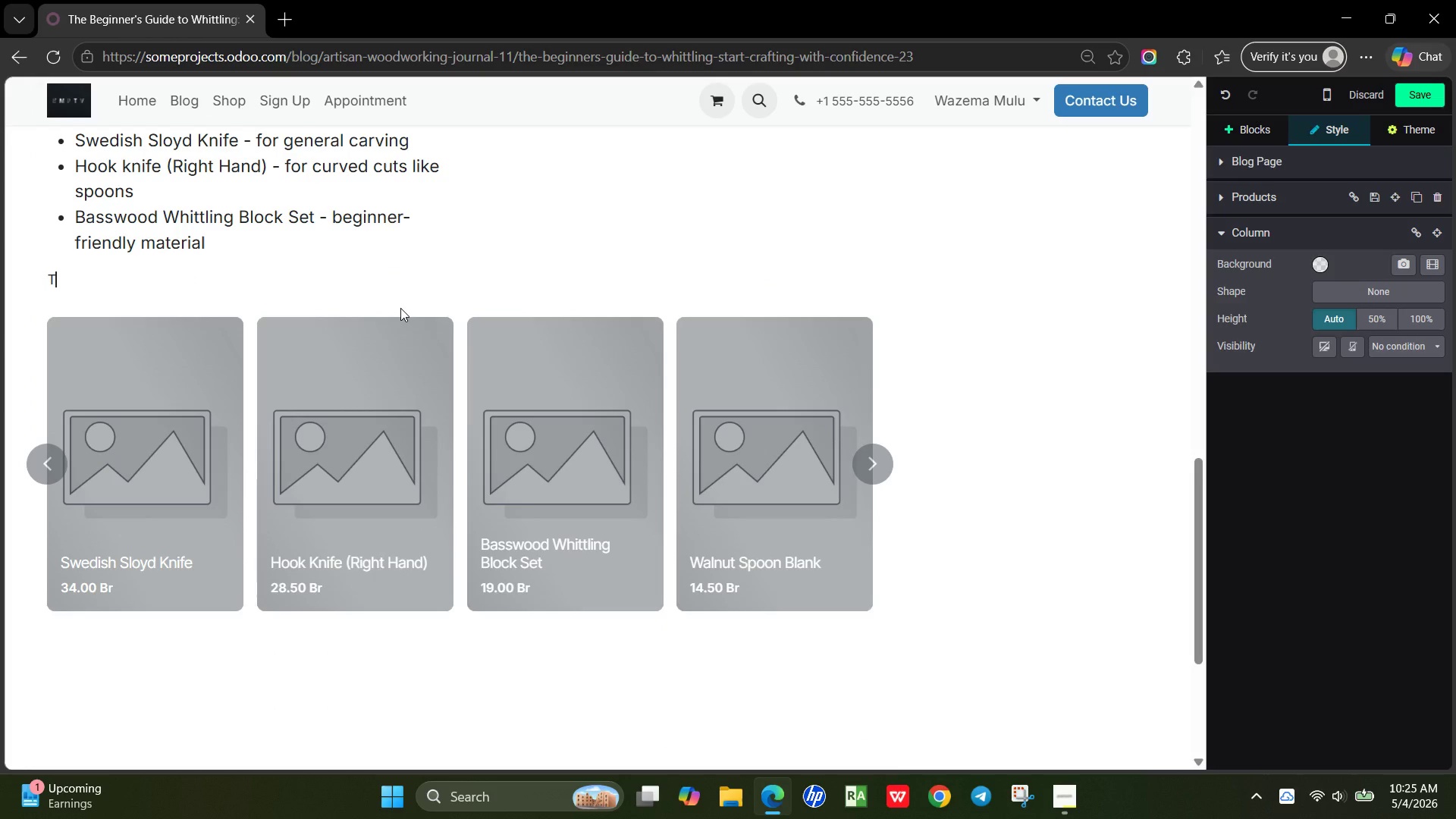 
type(Ths)
key(Backspace)
key(Backspace)
key(Backspace)
 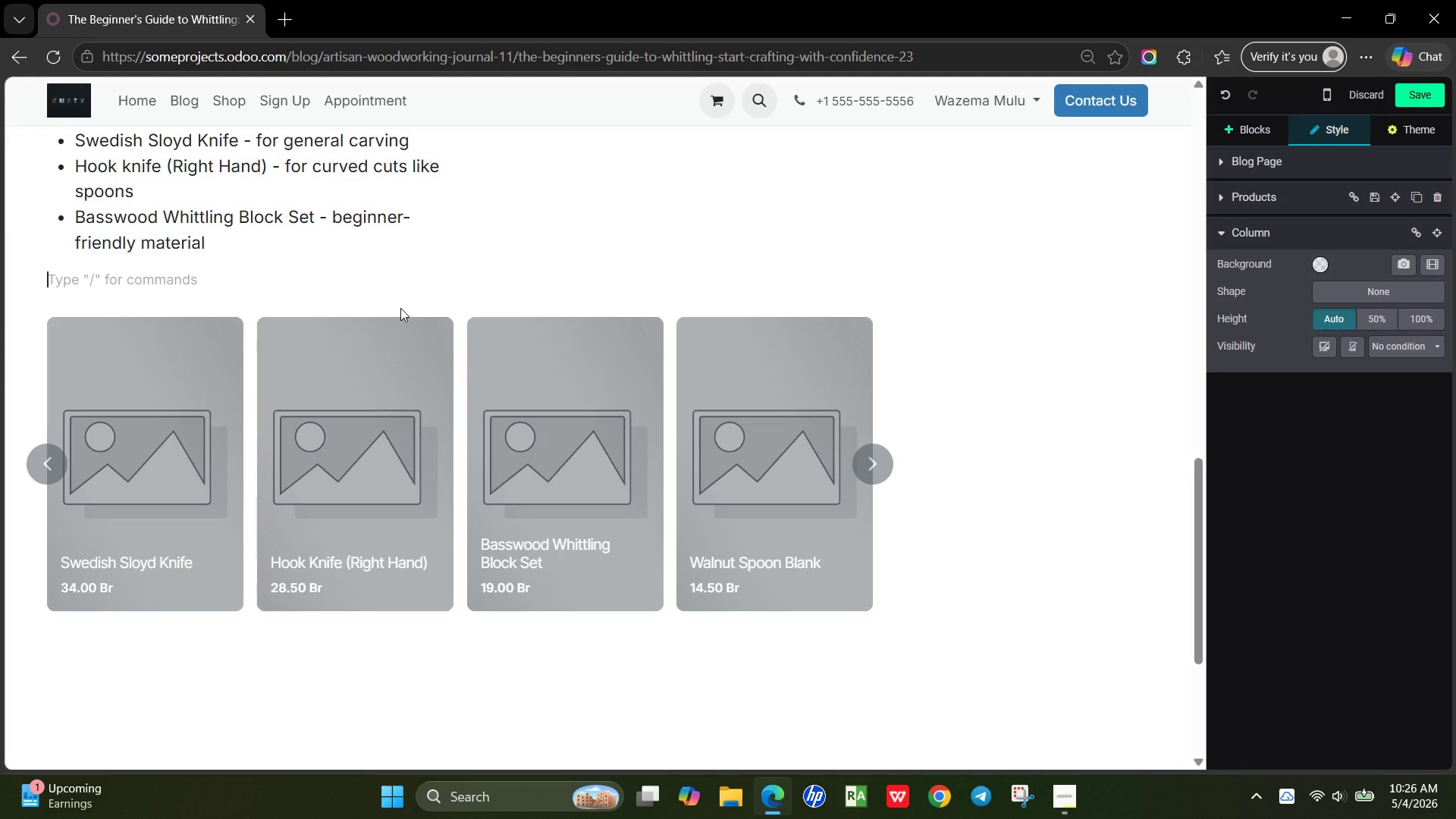 
wait(25.31)
 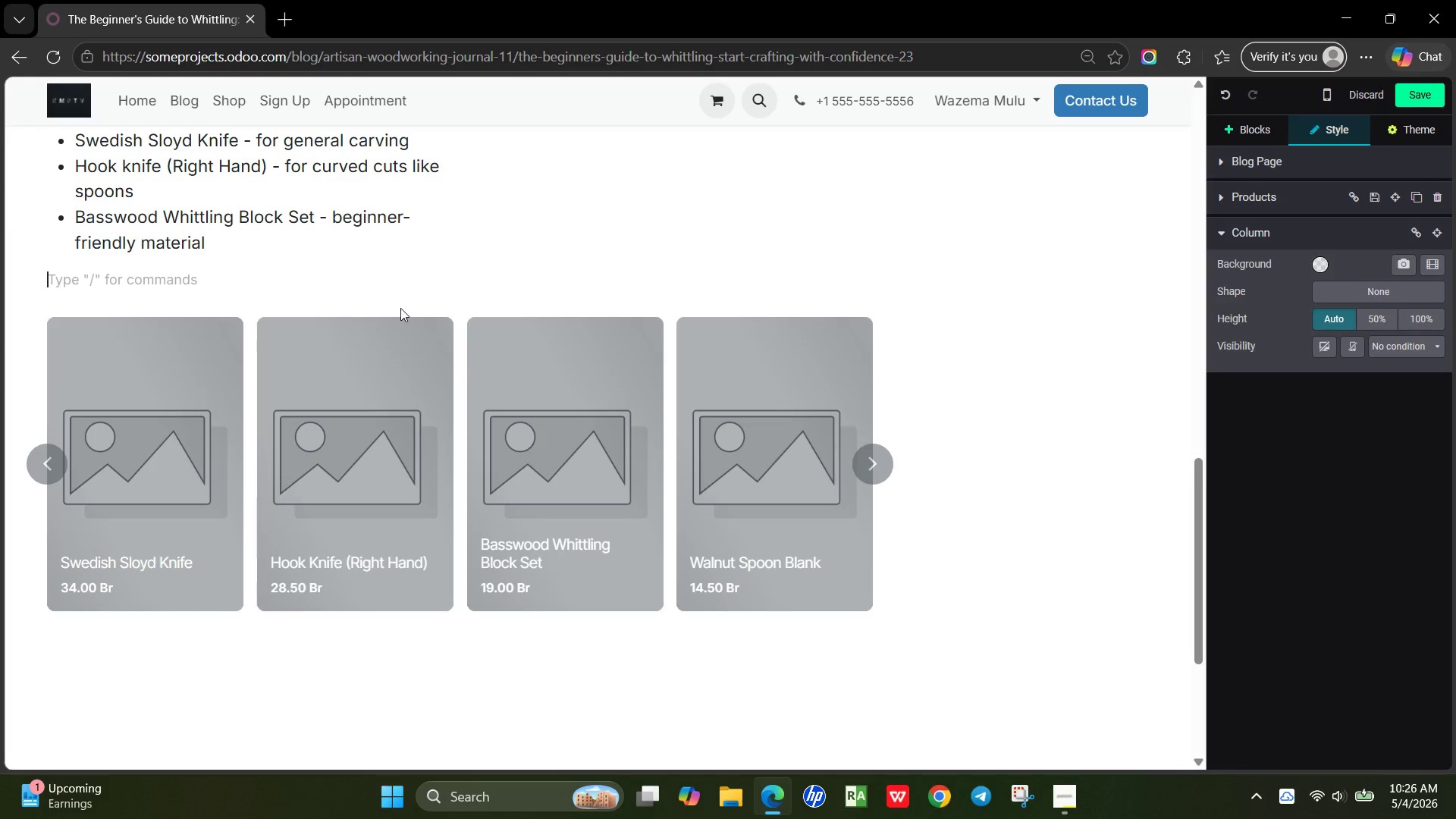 
type(These tools are a)
key(Backspace)
type(selected for control and easeo)
key(Backspace)
type( of use, helping you bul)
key(Backspace)
type(ild)
 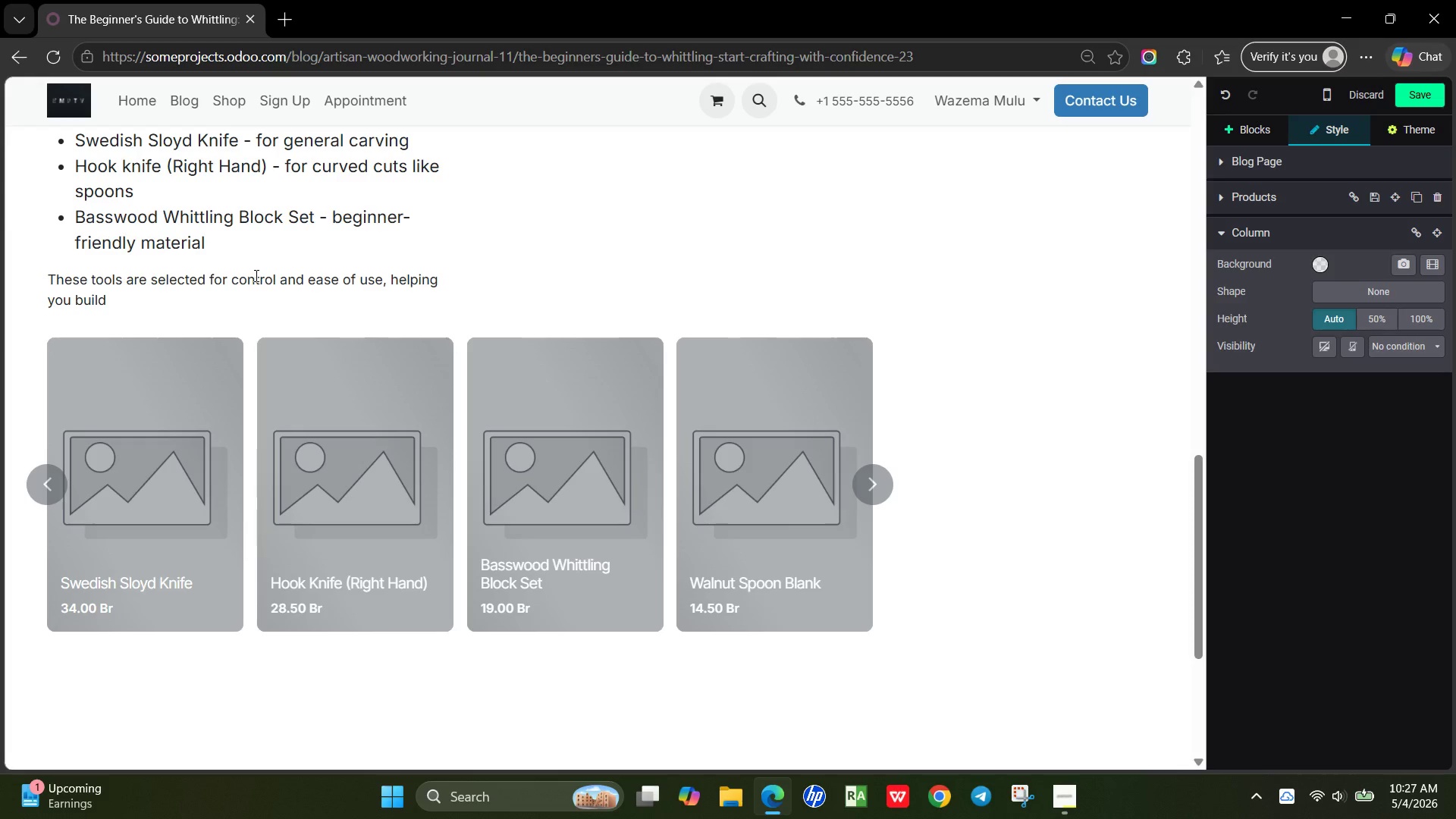 
wait(7.88)
 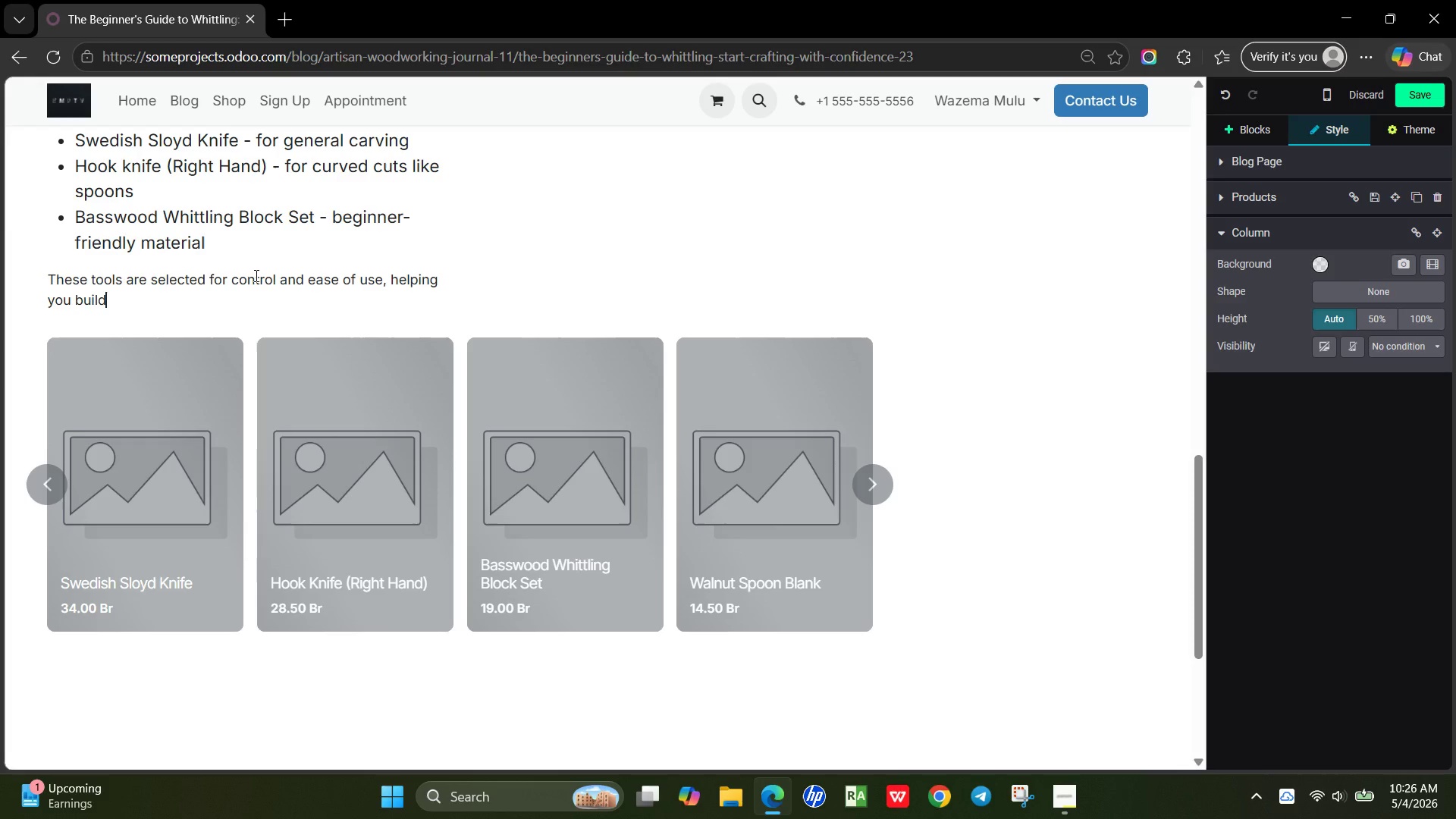 
type( confidence quickly.)
 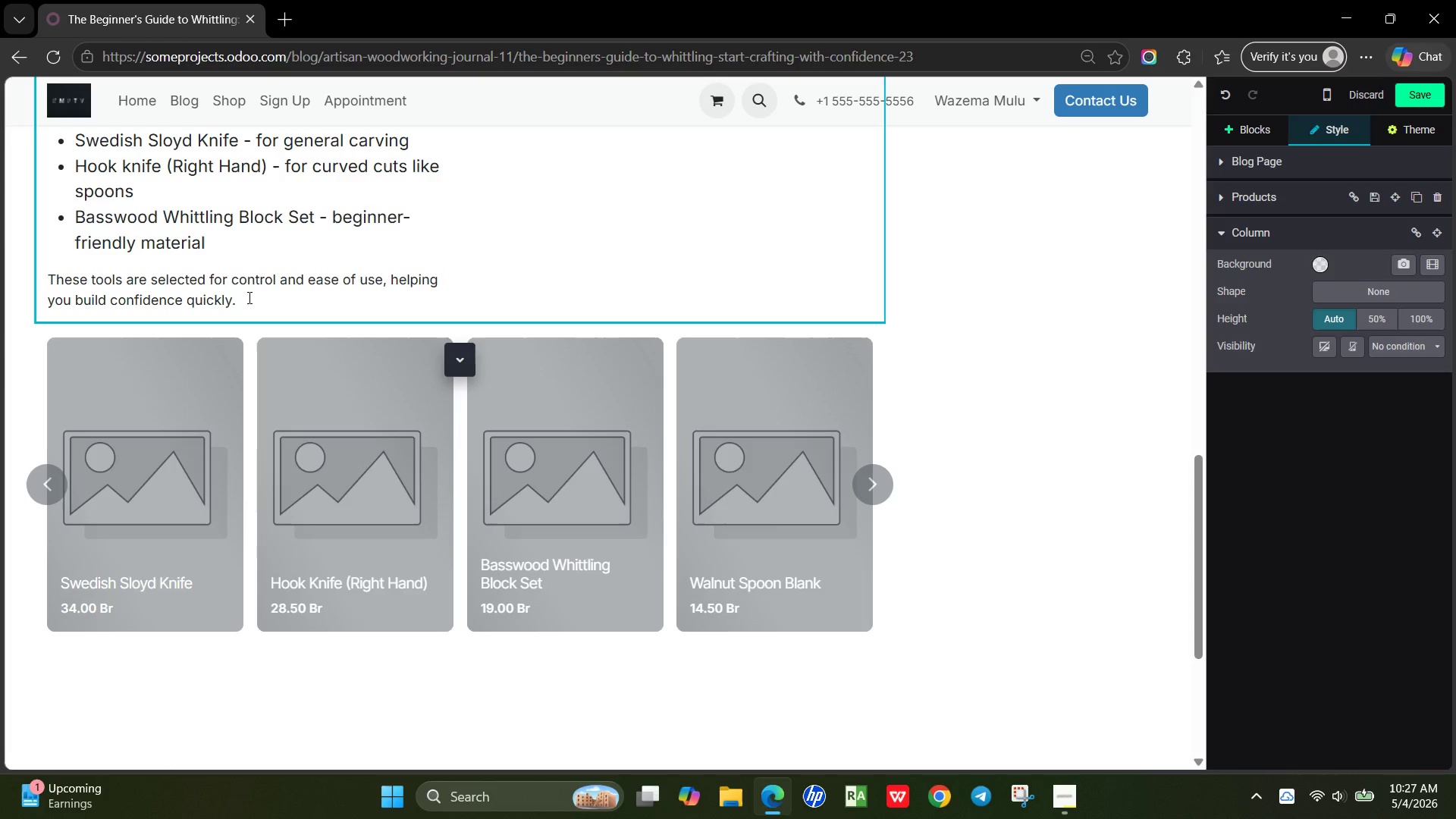 
left_click_drag(start_coordinate=[248, 297], to_coordinate=[41, 265])
 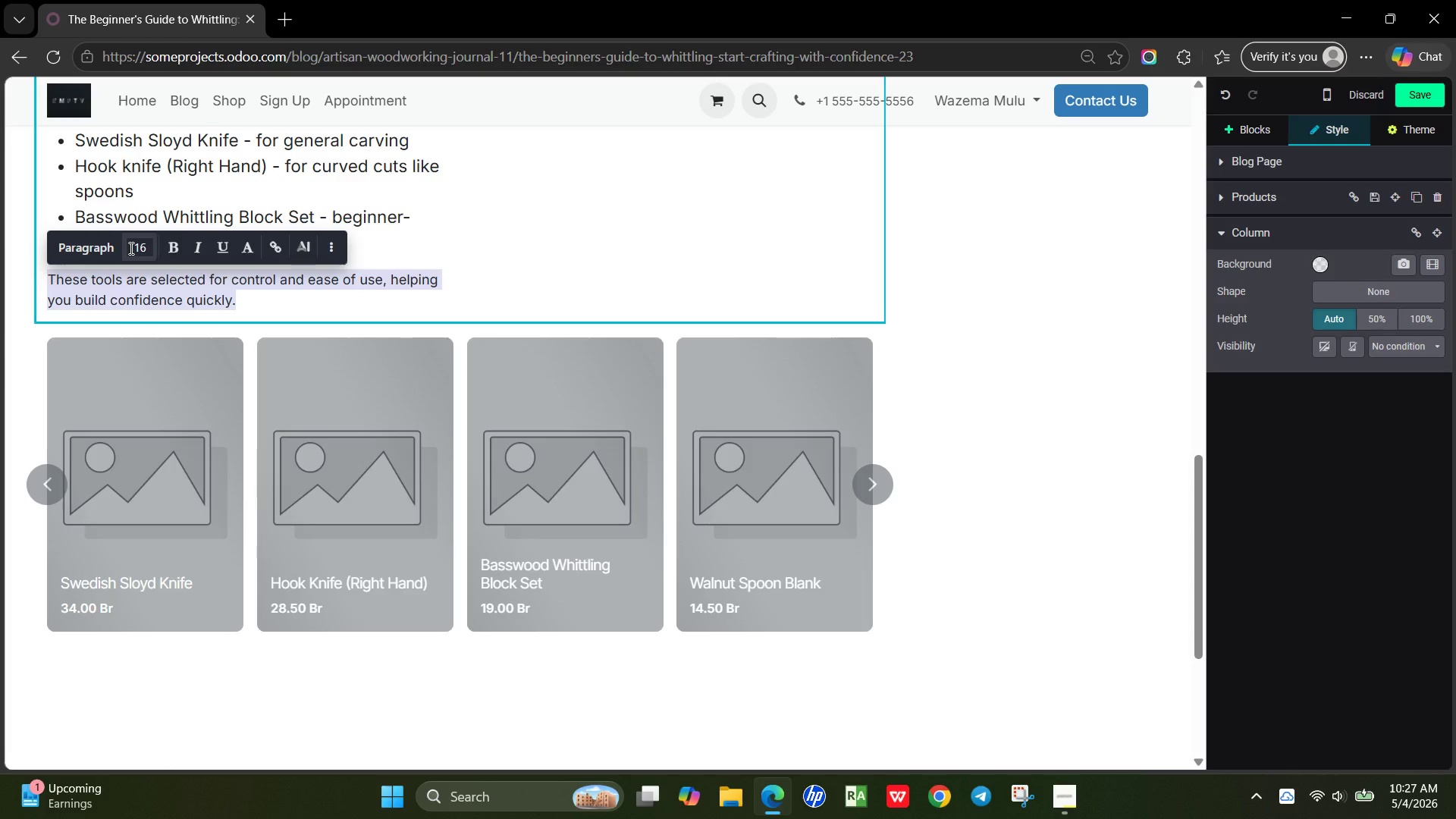 
left_click([130, 248])
 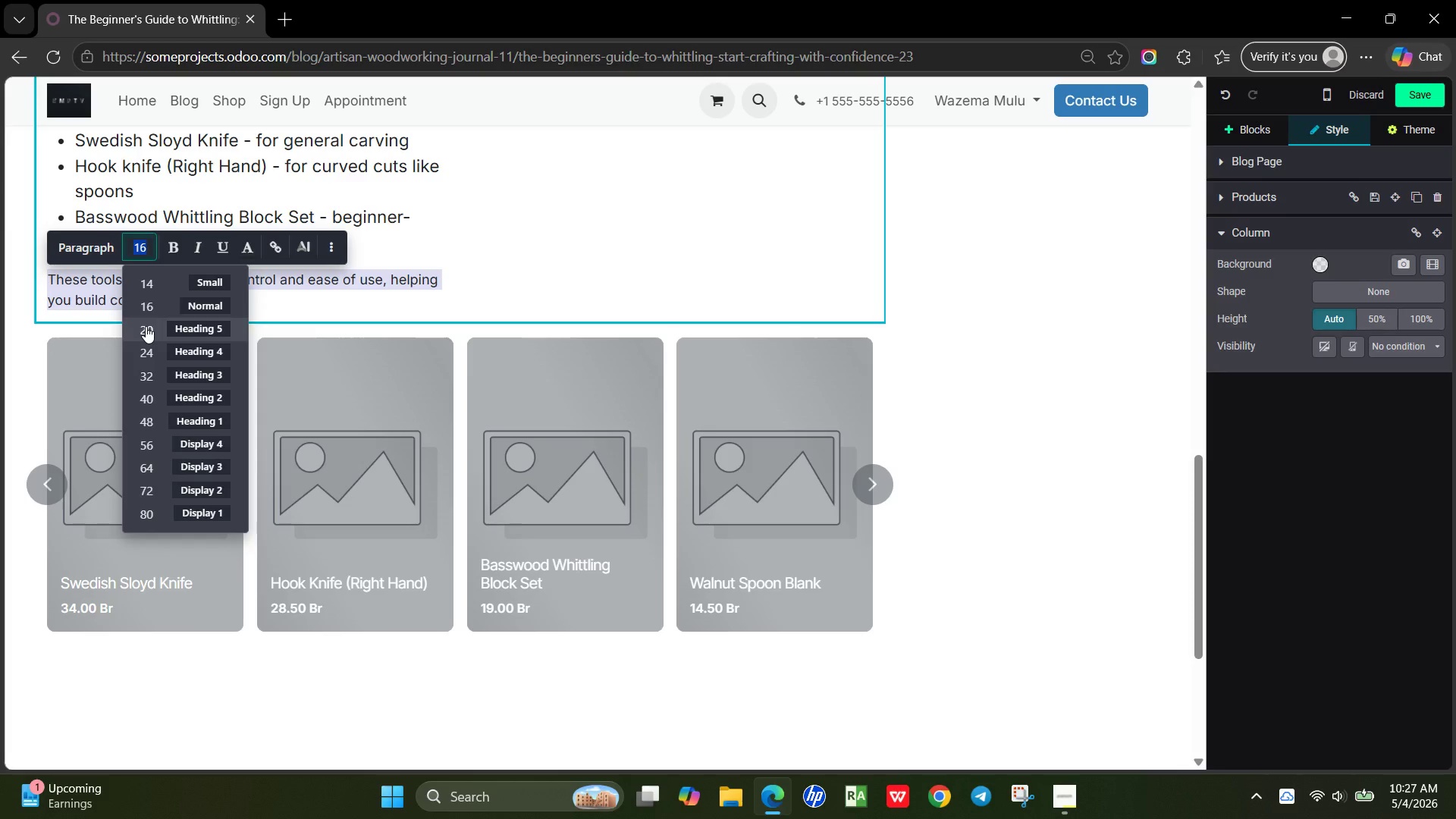 
left_click([146, 326])
 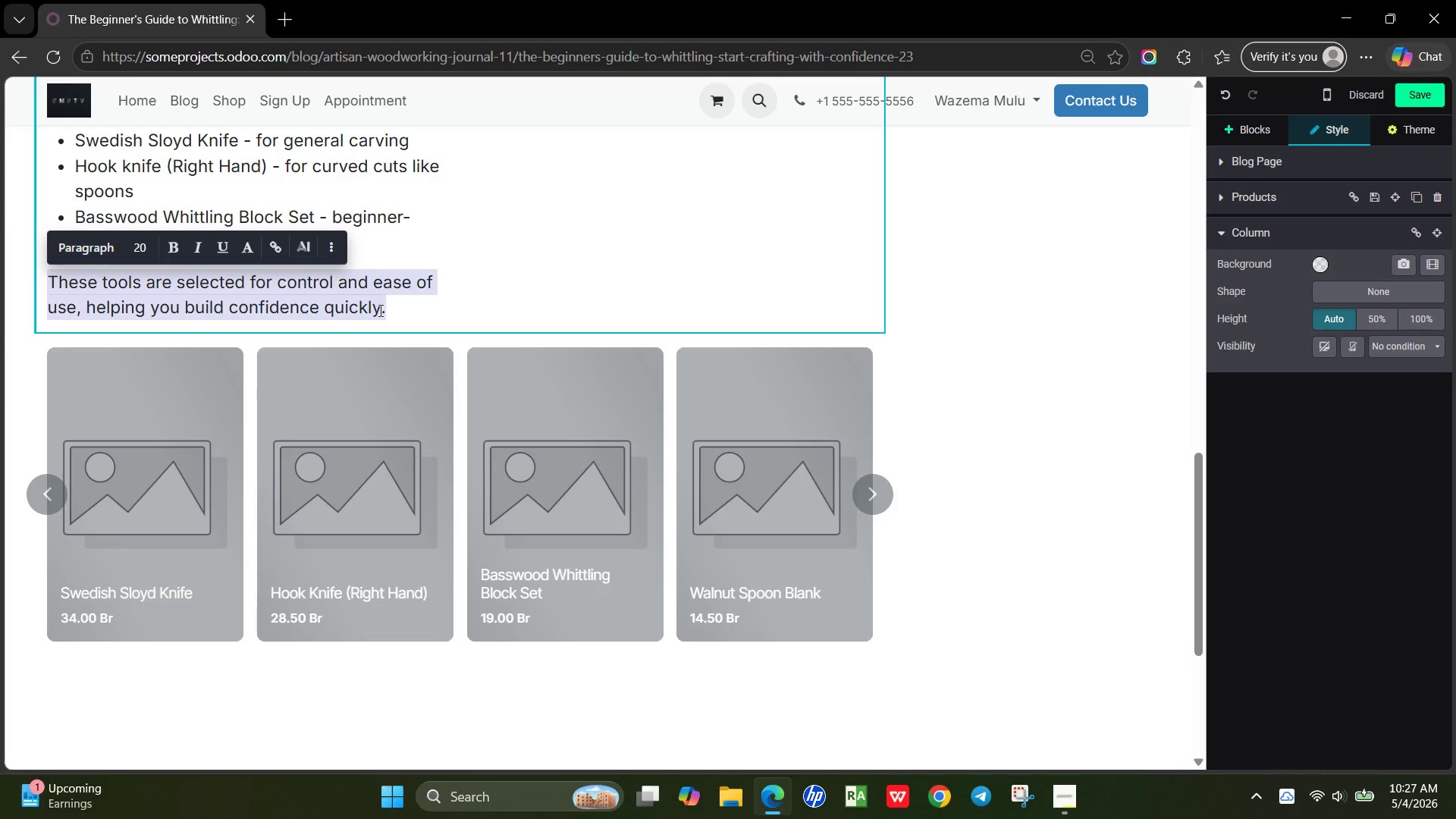 
left_click([383, 312])
 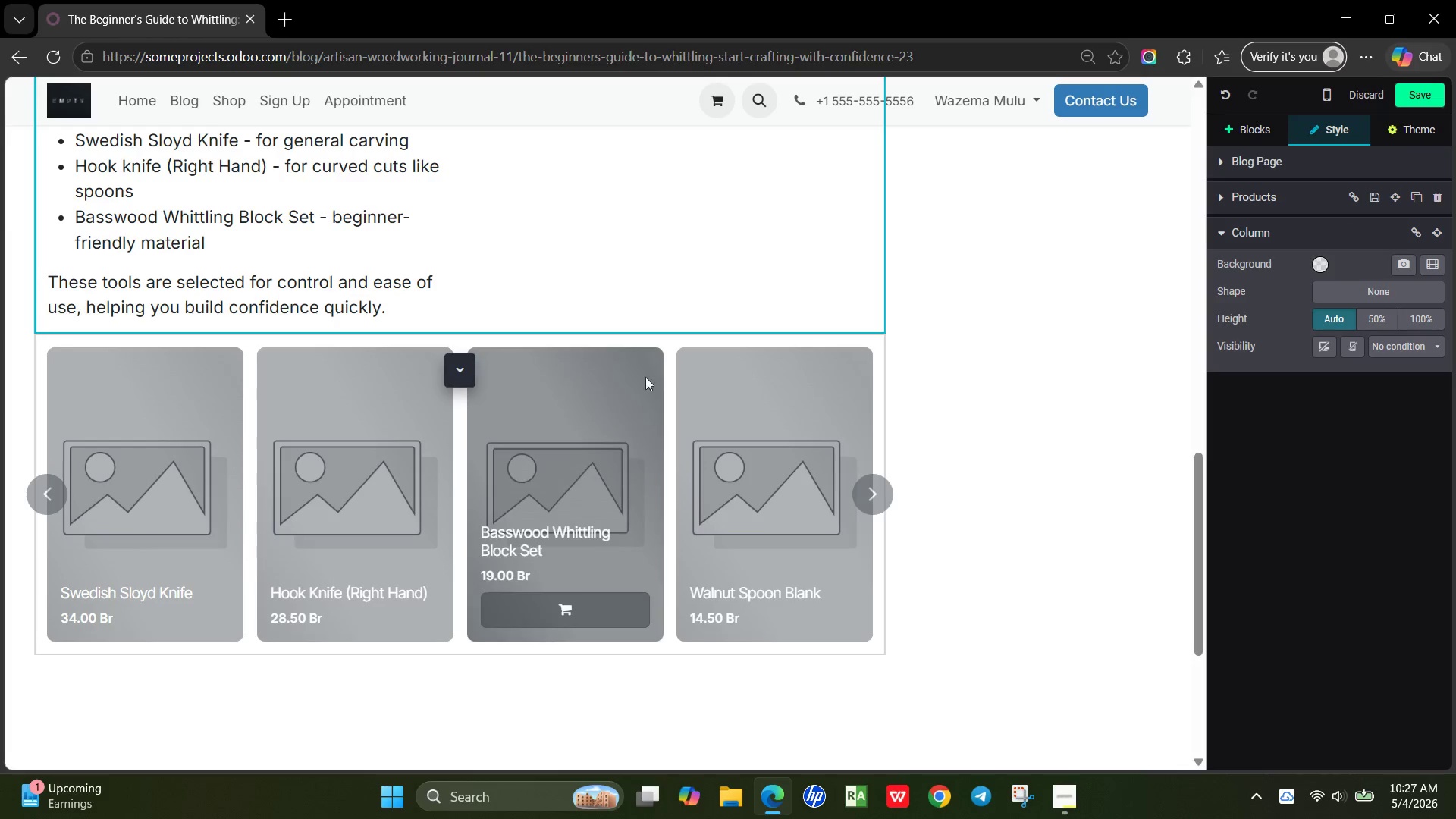 
left_click([670, 372])
 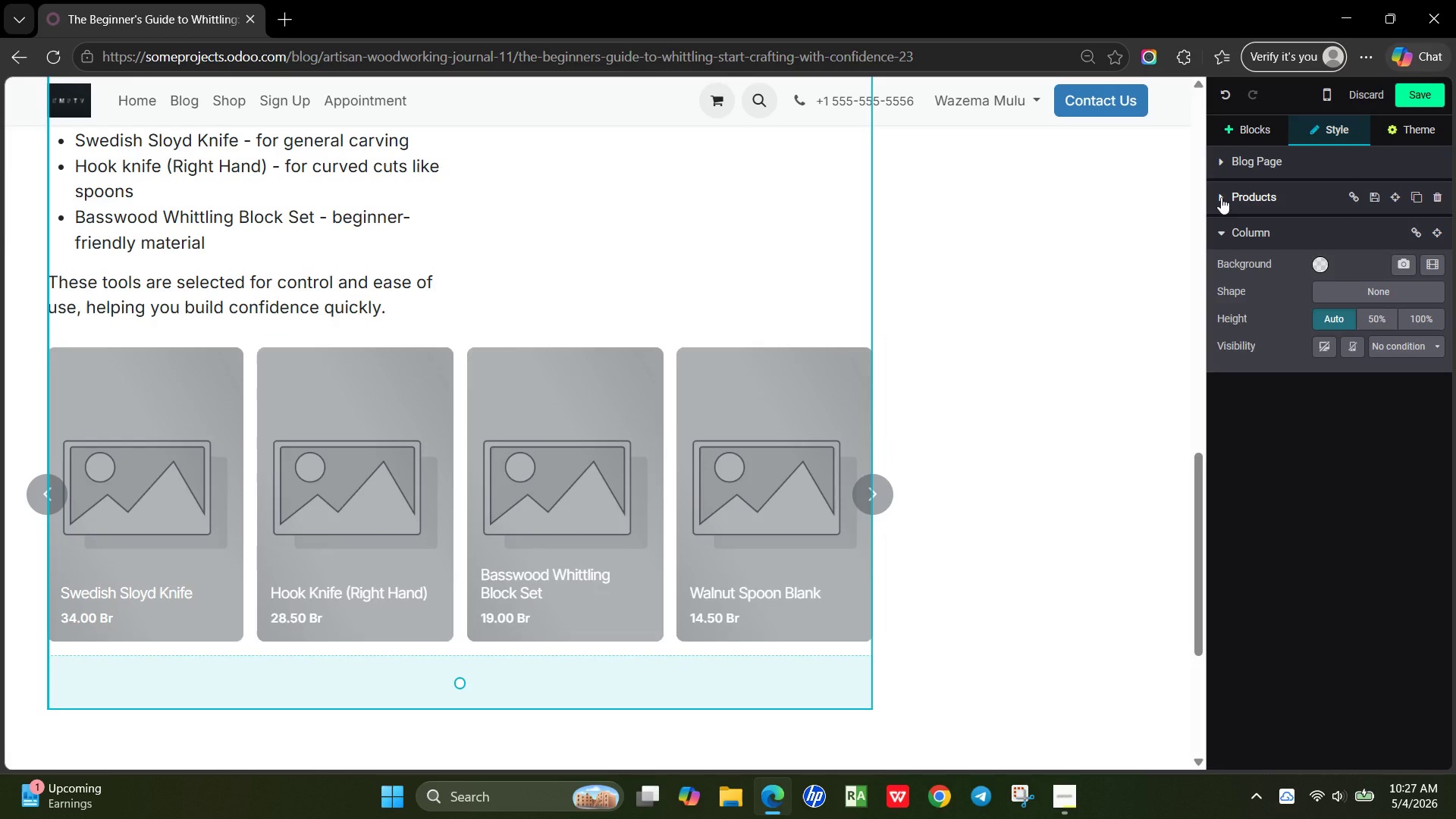 
left_click([1221, 196])
 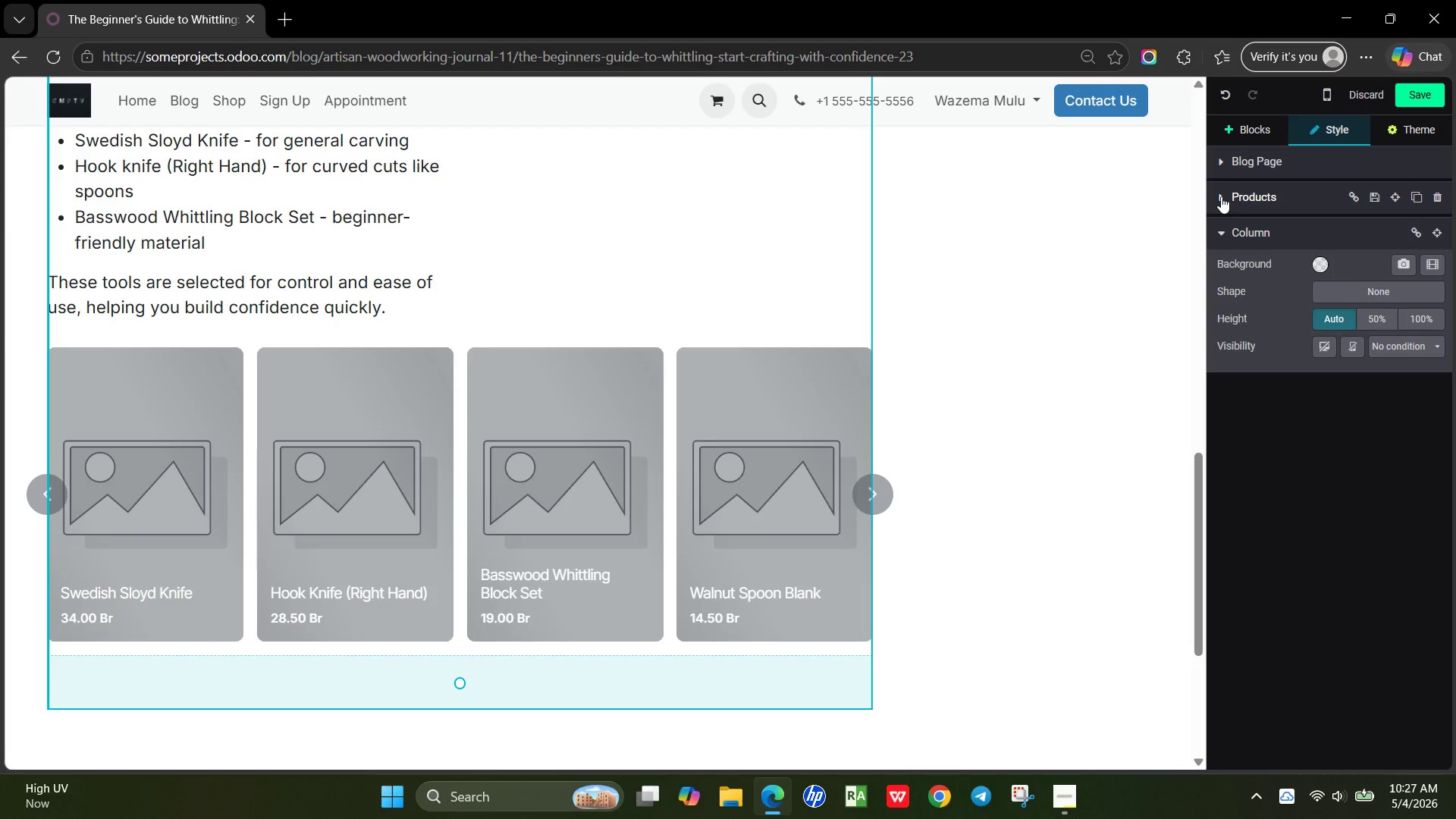 
wait(9.08)
 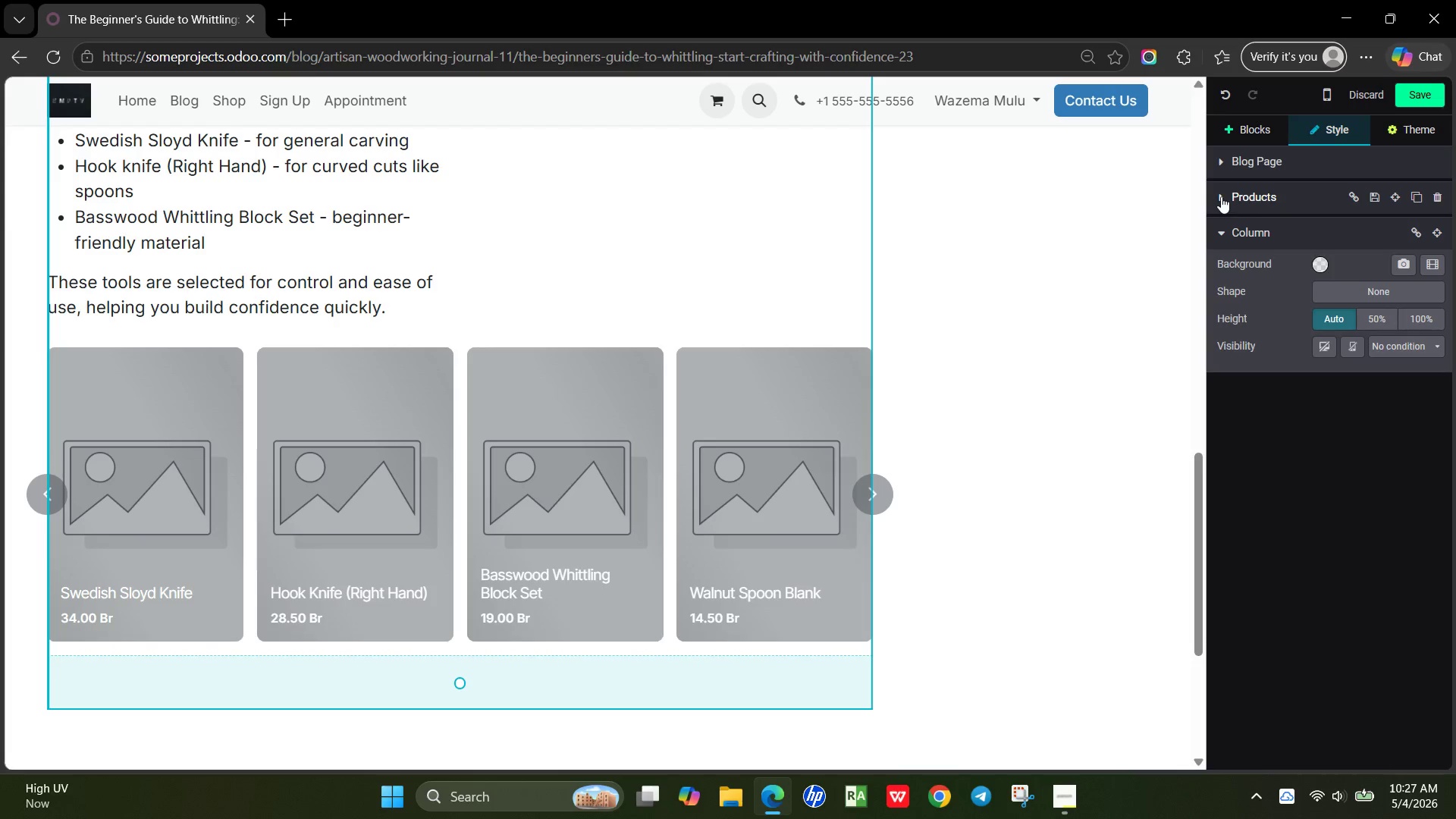 
left_click([1354, 365])
 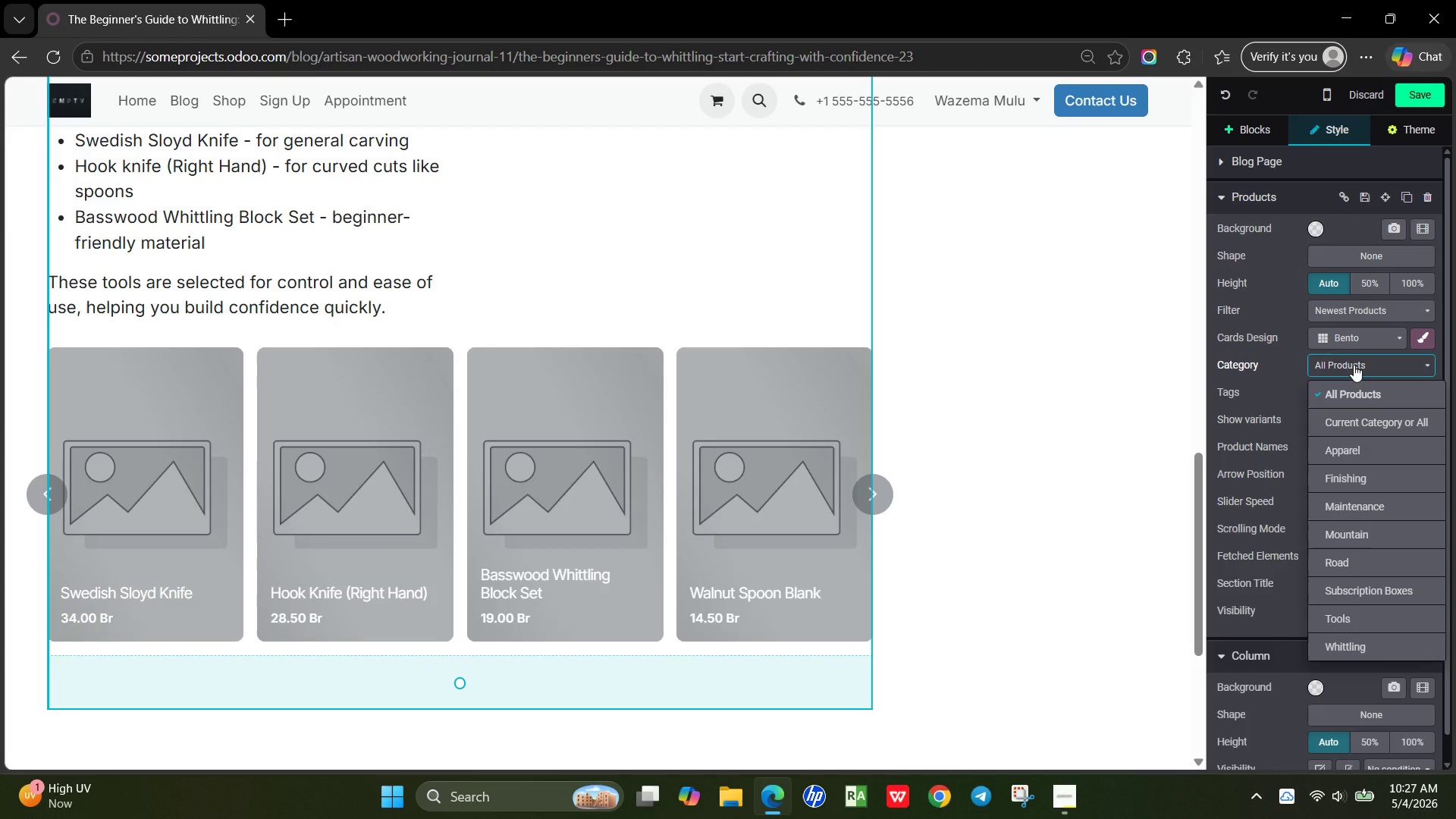 
left_click([1354, 365])
 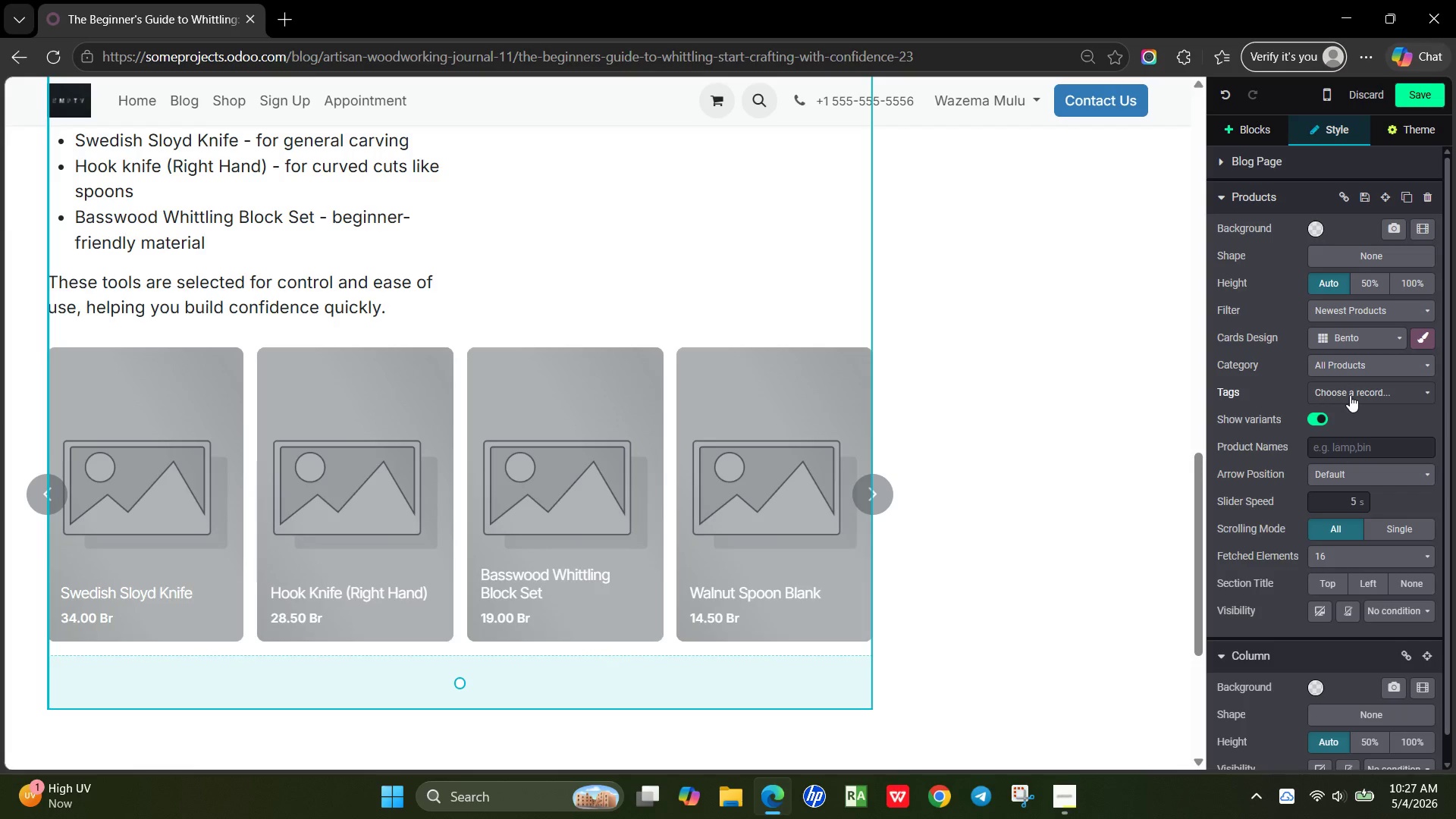 
left_click([1350, 395])
 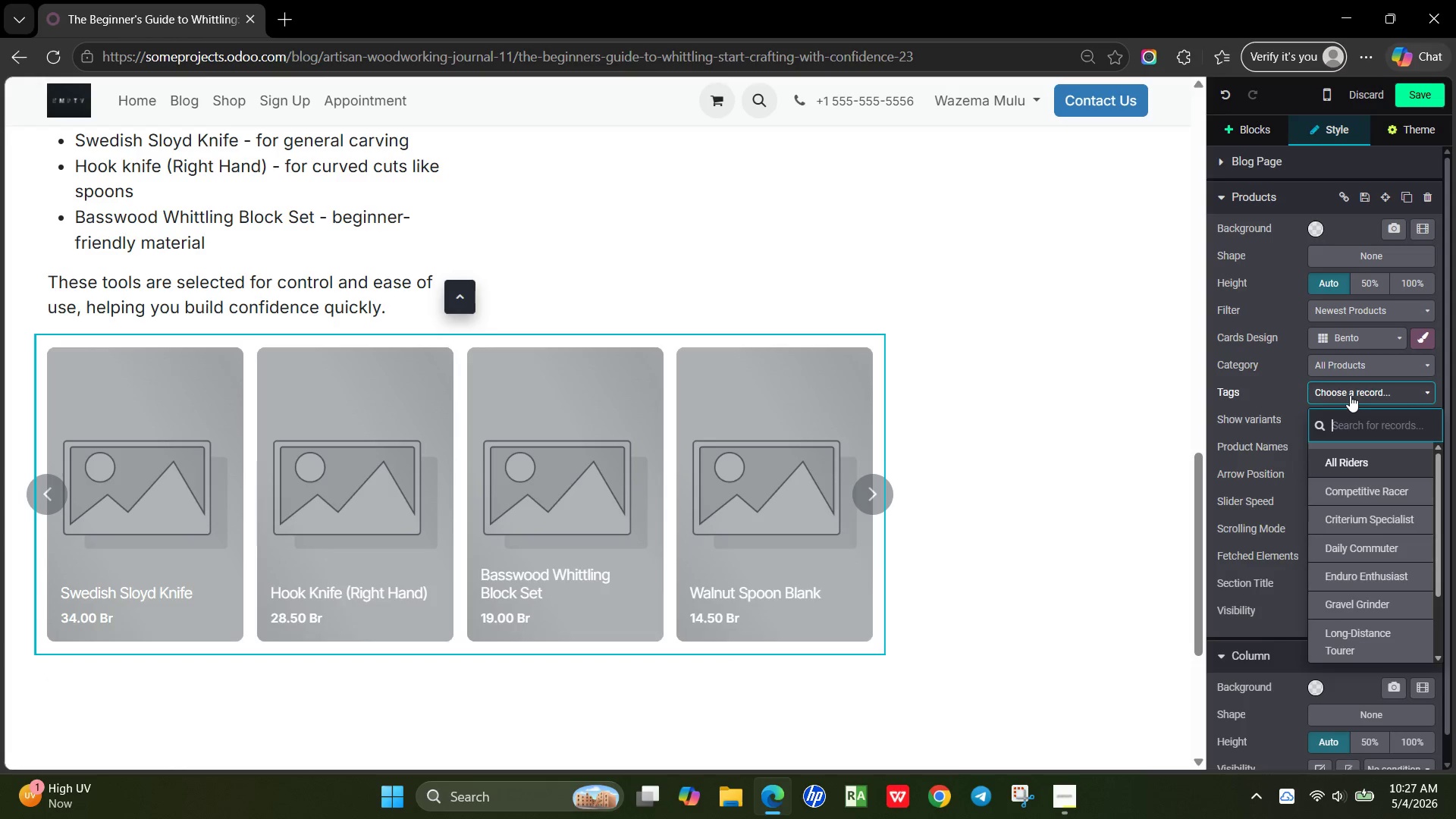 
wait(7.14)
 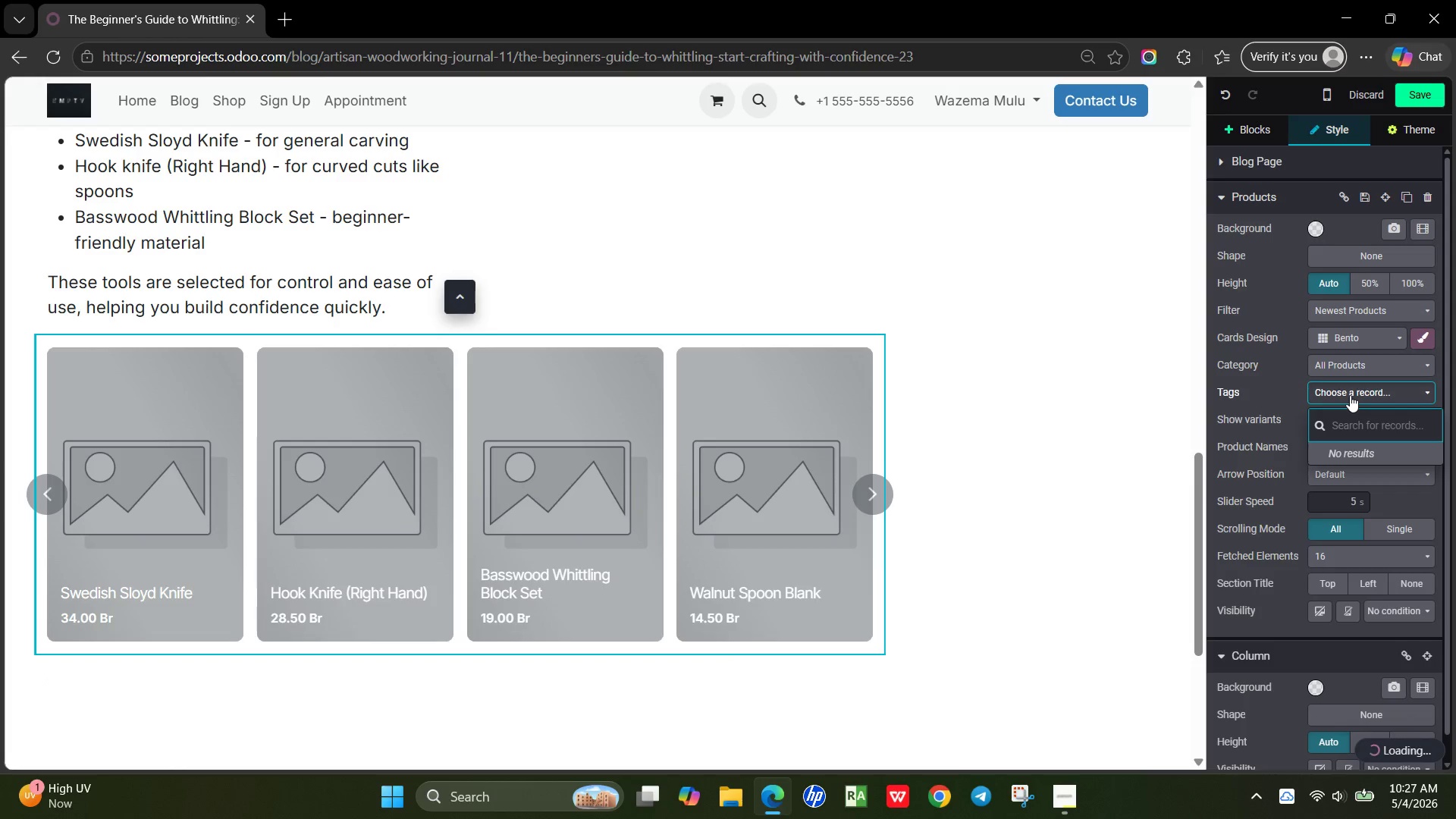 
left_click([1350, 395])
 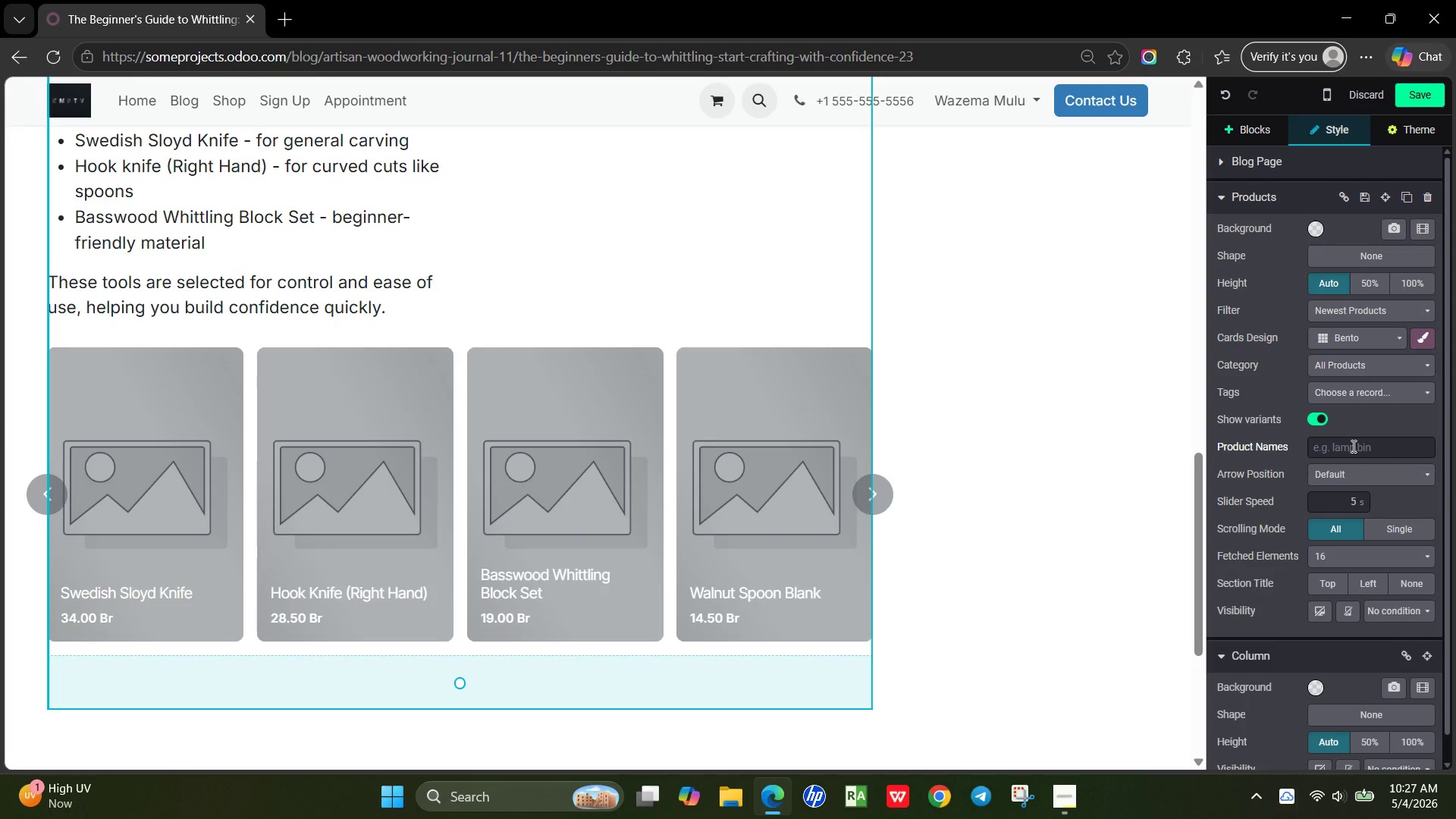 
left_click([1352, 447])
 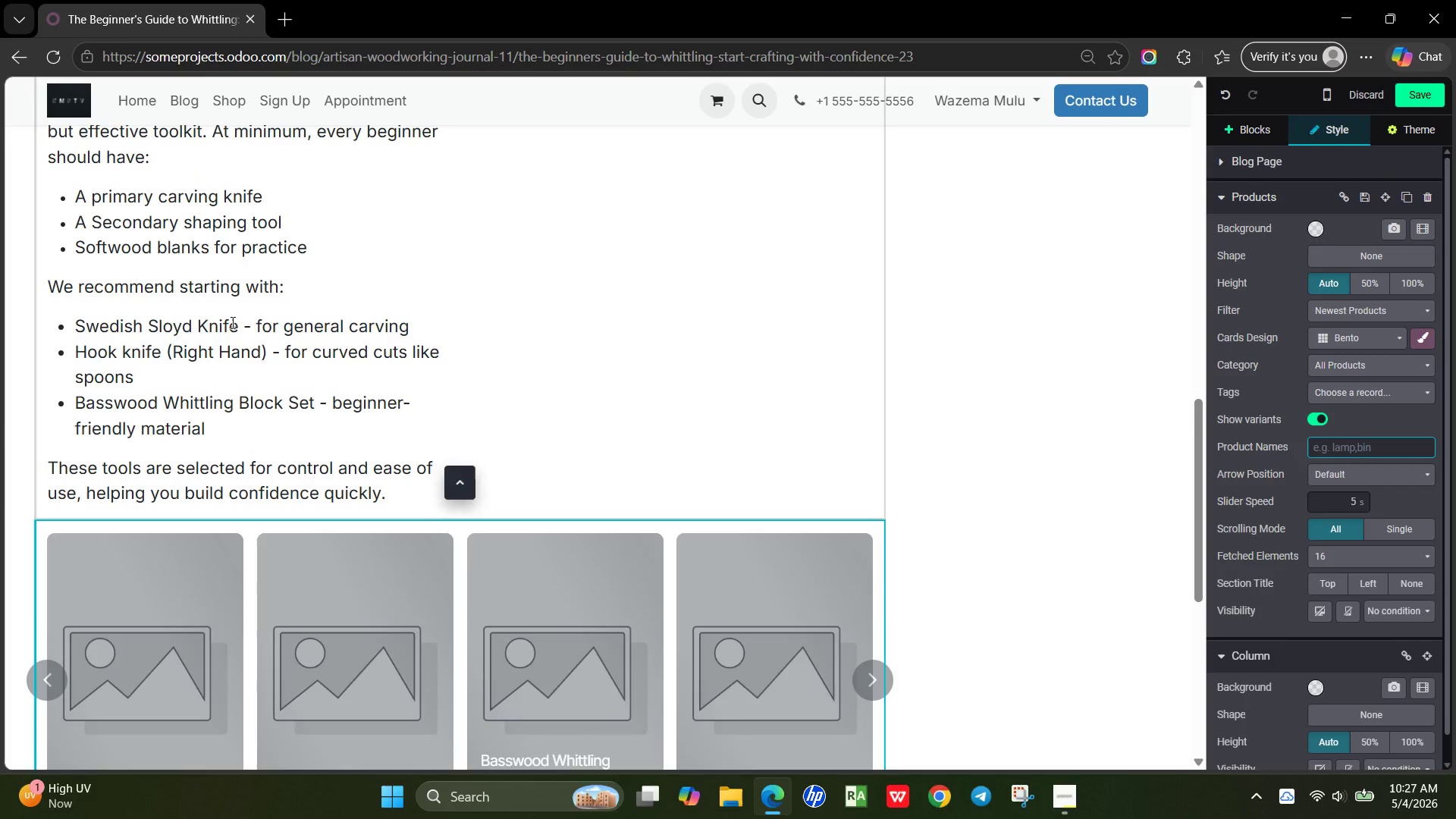 
left_click_drag(start_coordinate=[235, 322], to_coordinate=[74, 310])
 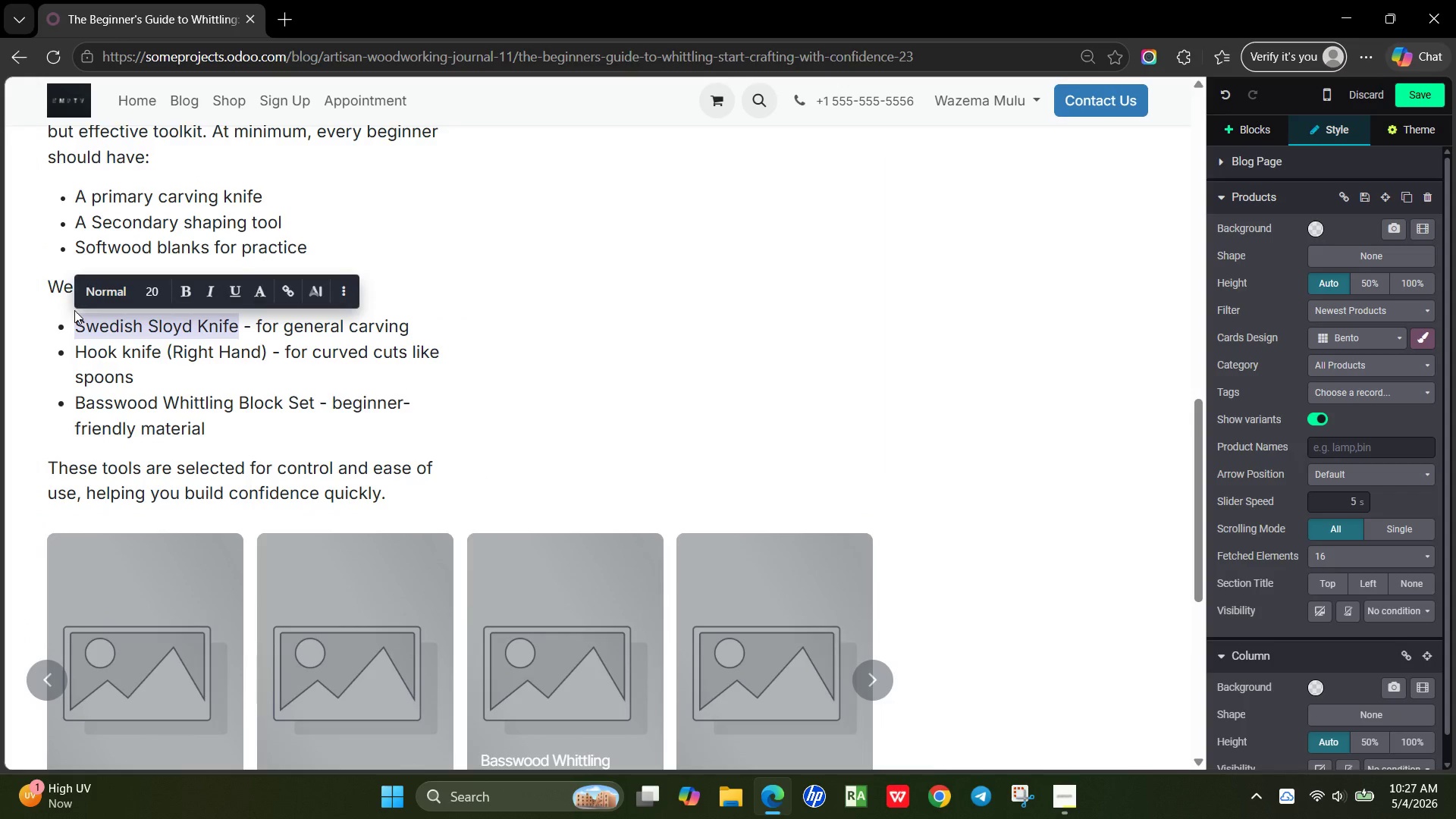 
key(Control+C)
 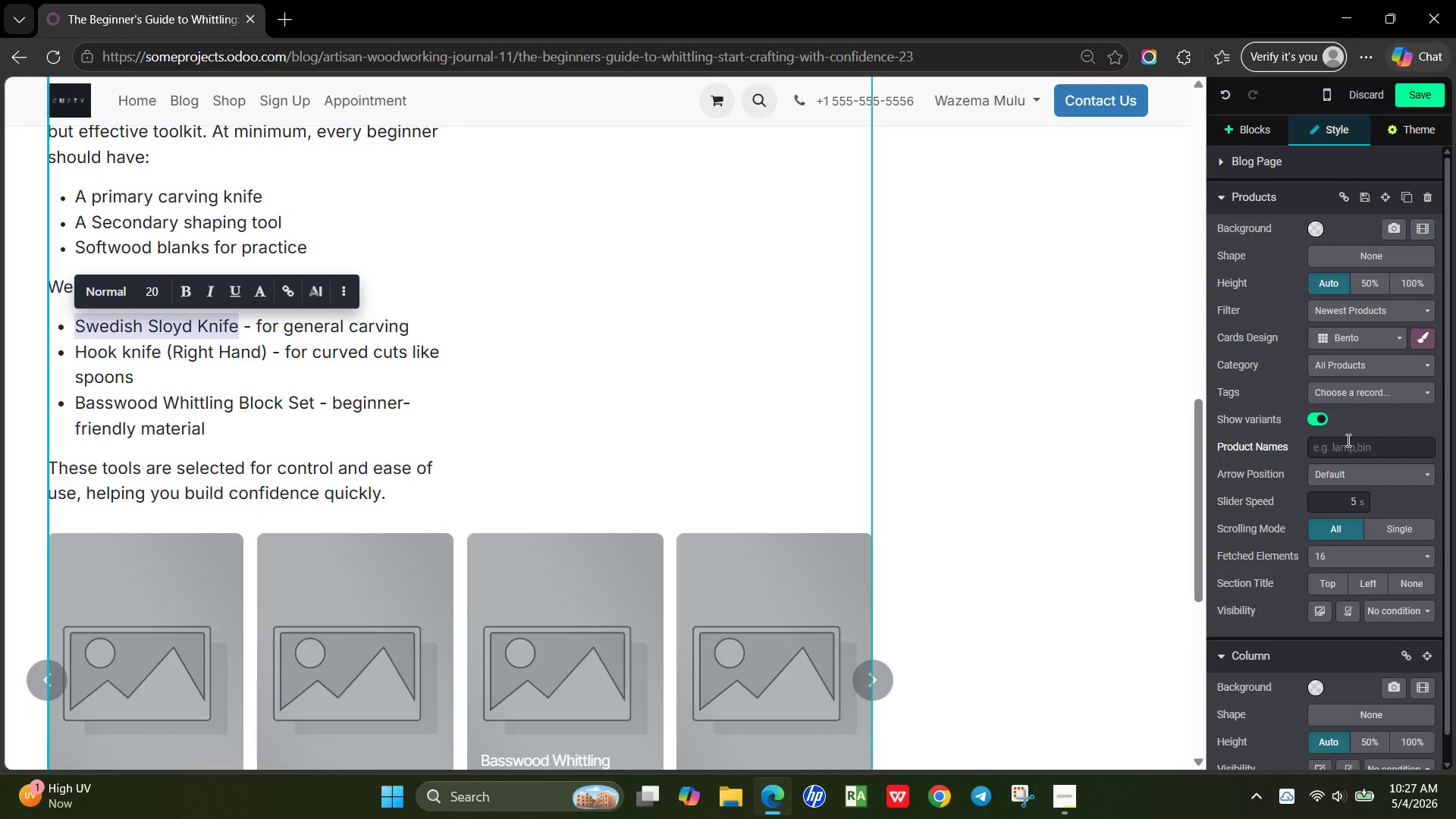 
left_click([1347, 440])
 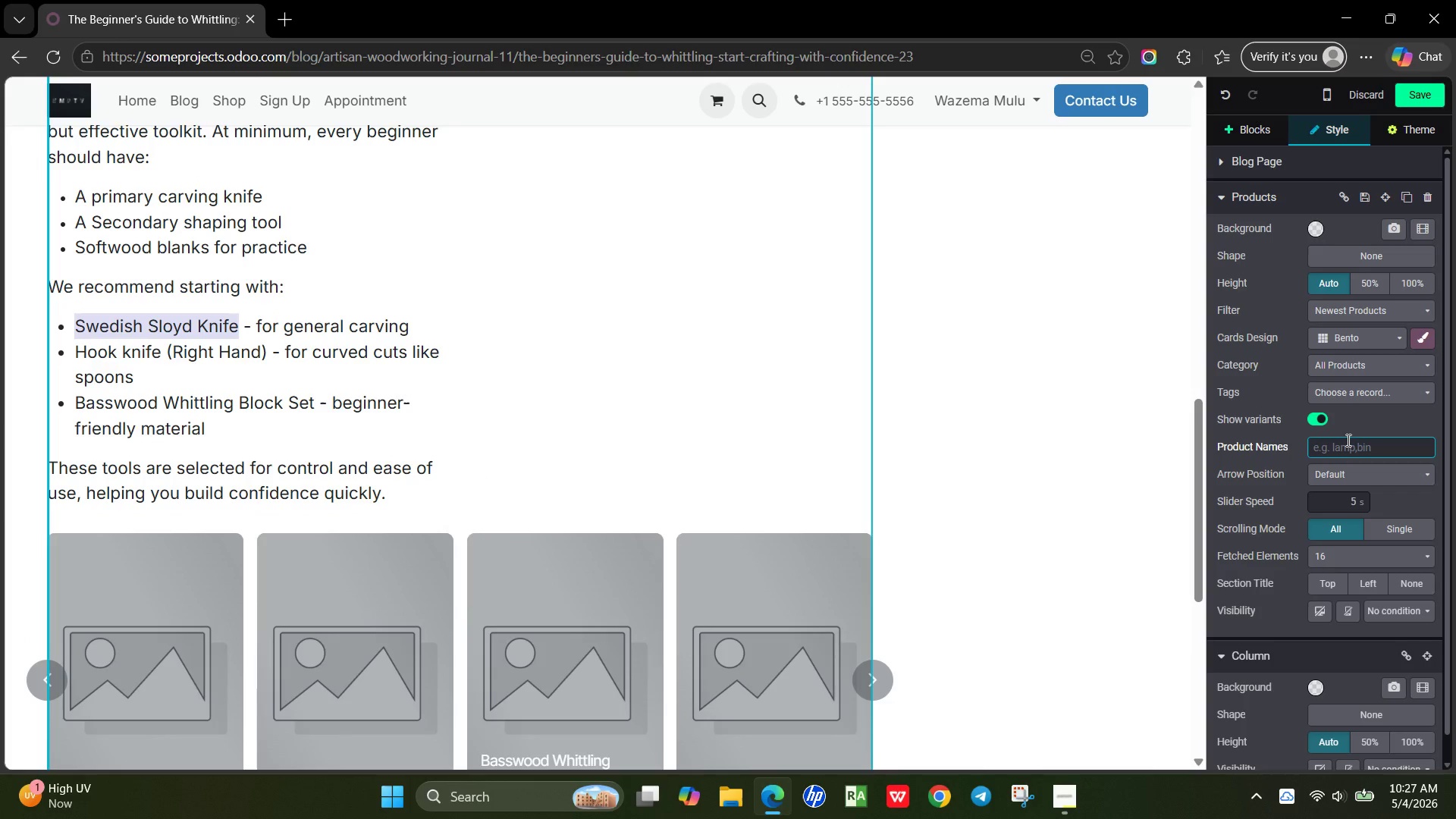 
key(Control+V)
 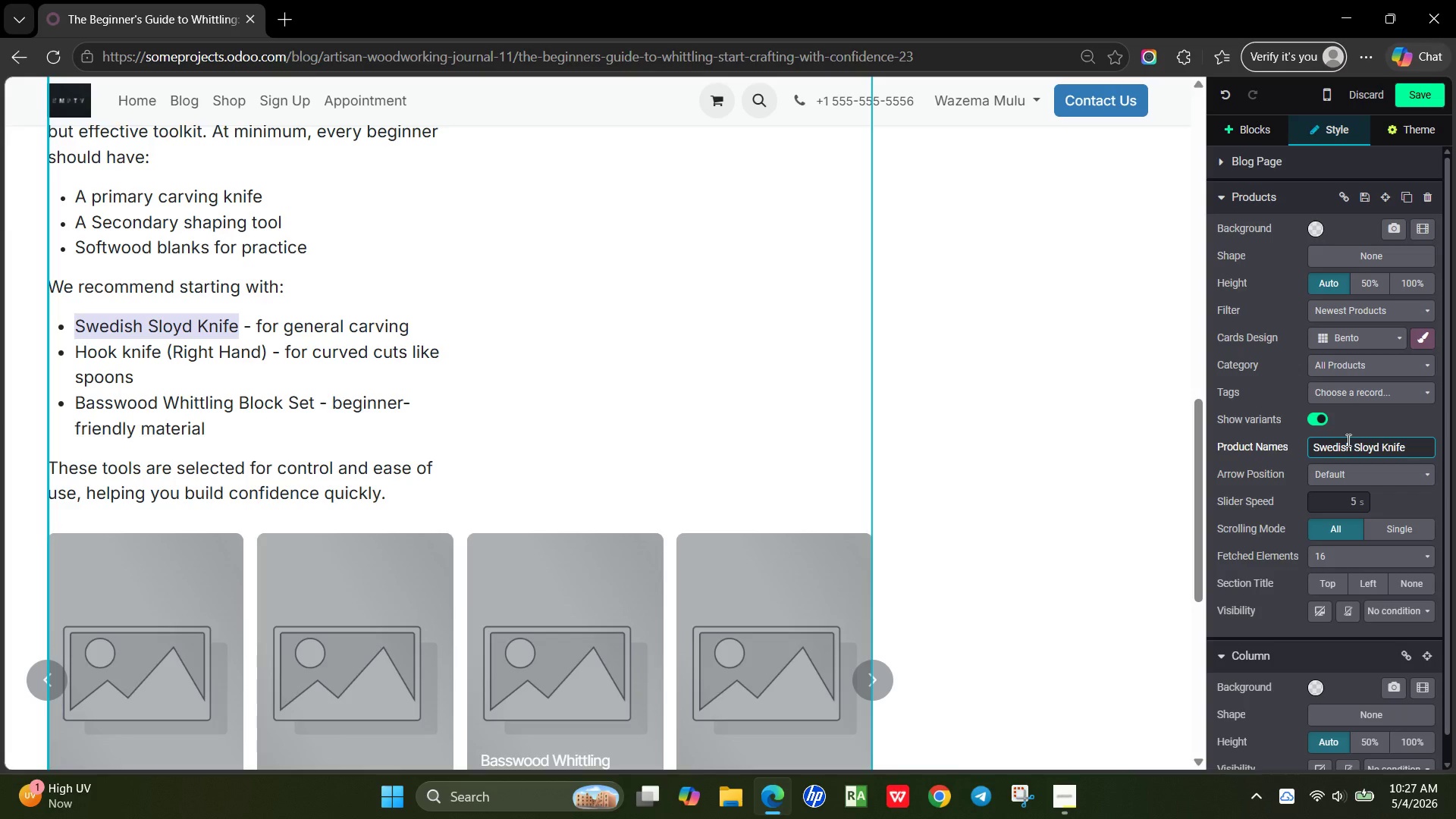 
key(Comma)
 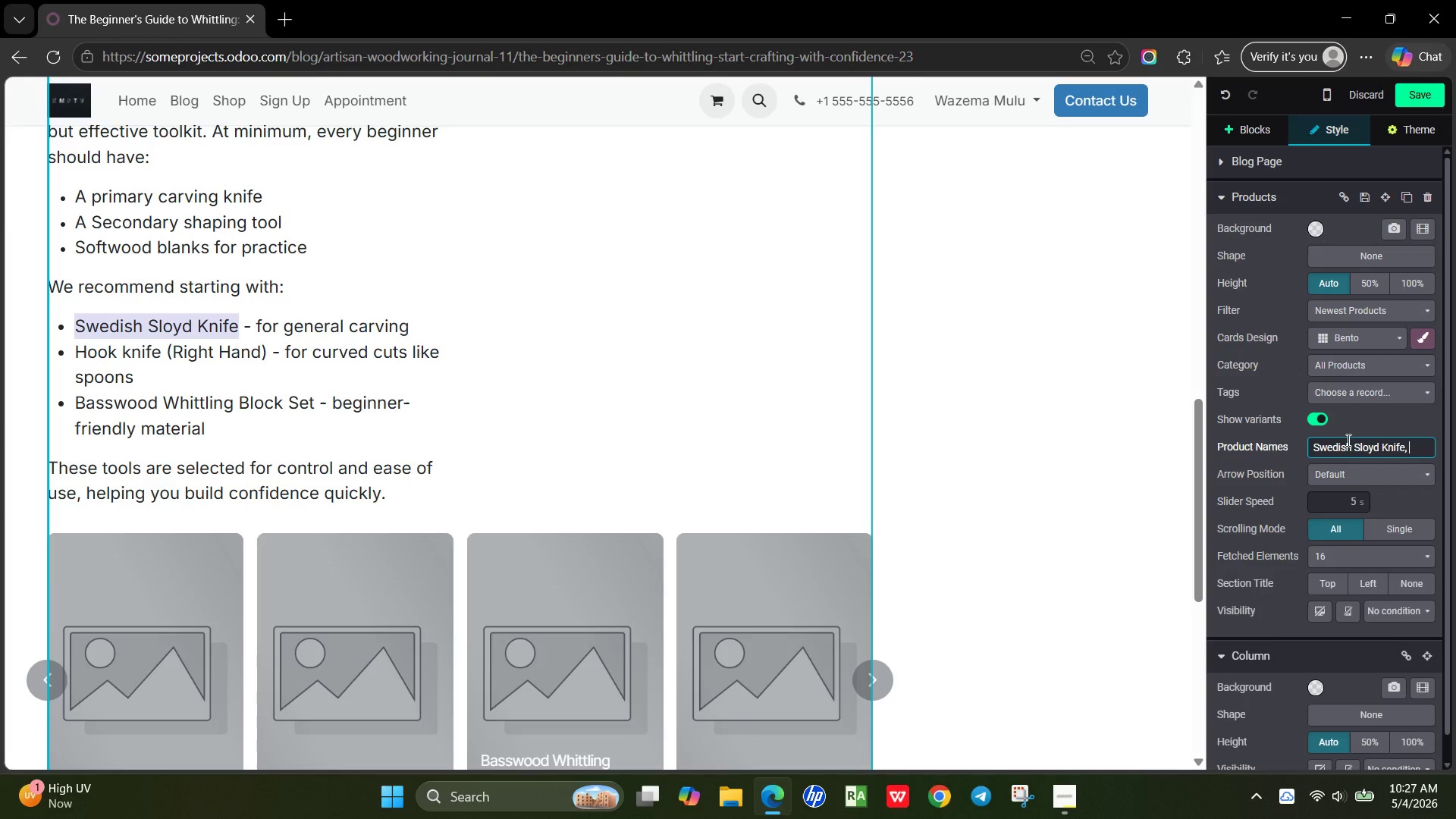 
key(Space)
 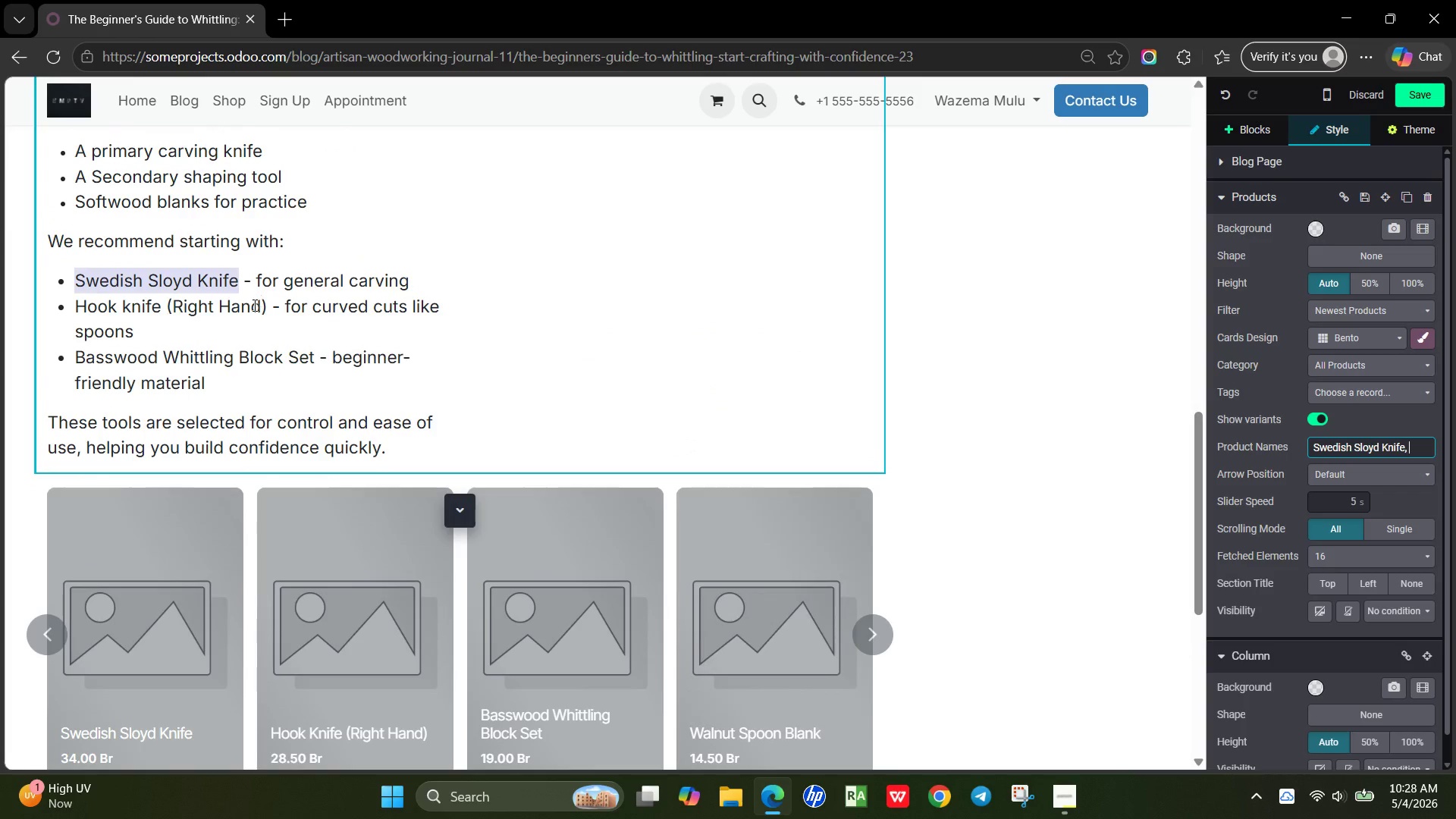 
wait(6.78)
 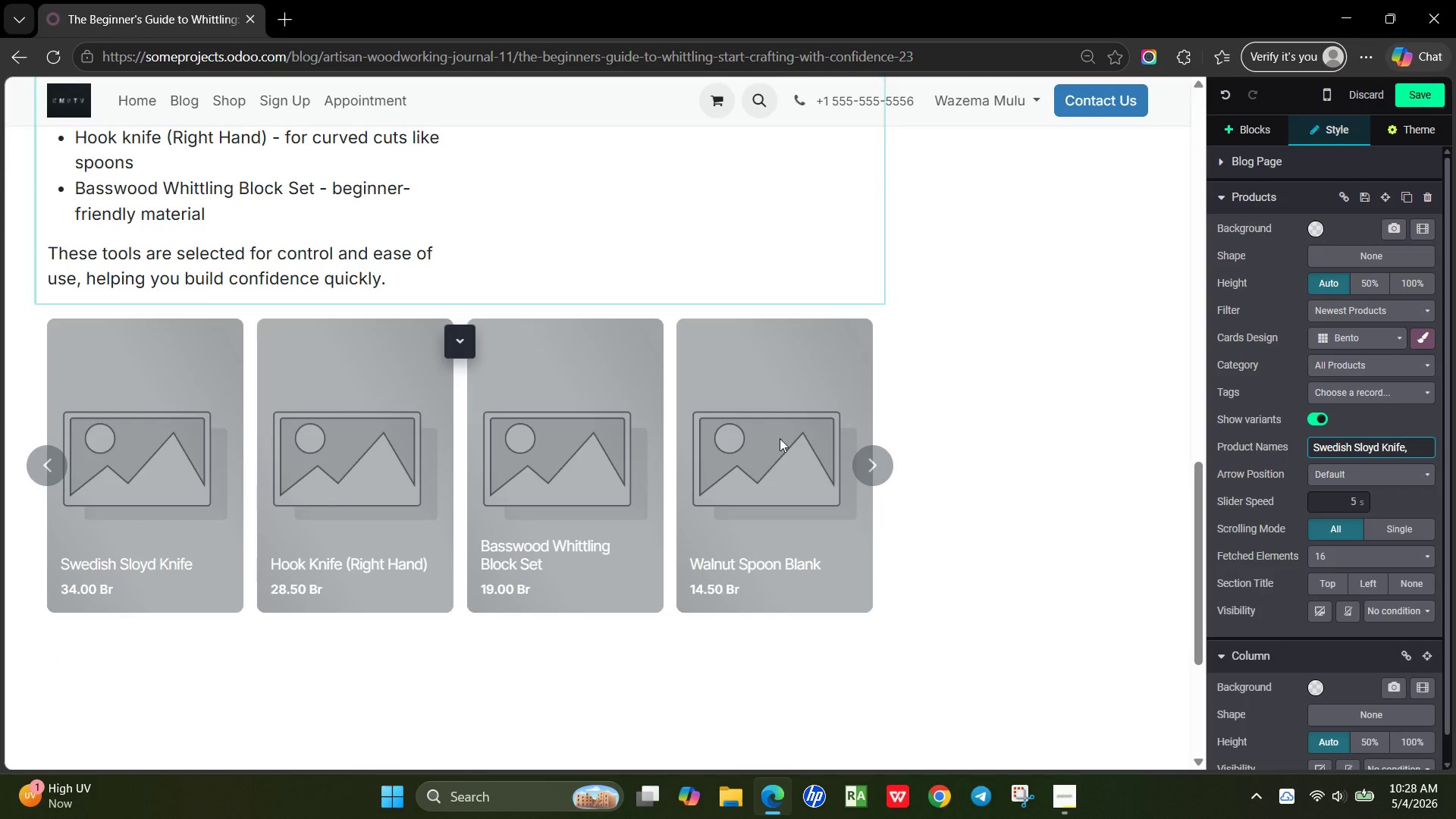 
left_click_drag(start_coordinate=[165, 305], to_coordinate=[153, 306])
 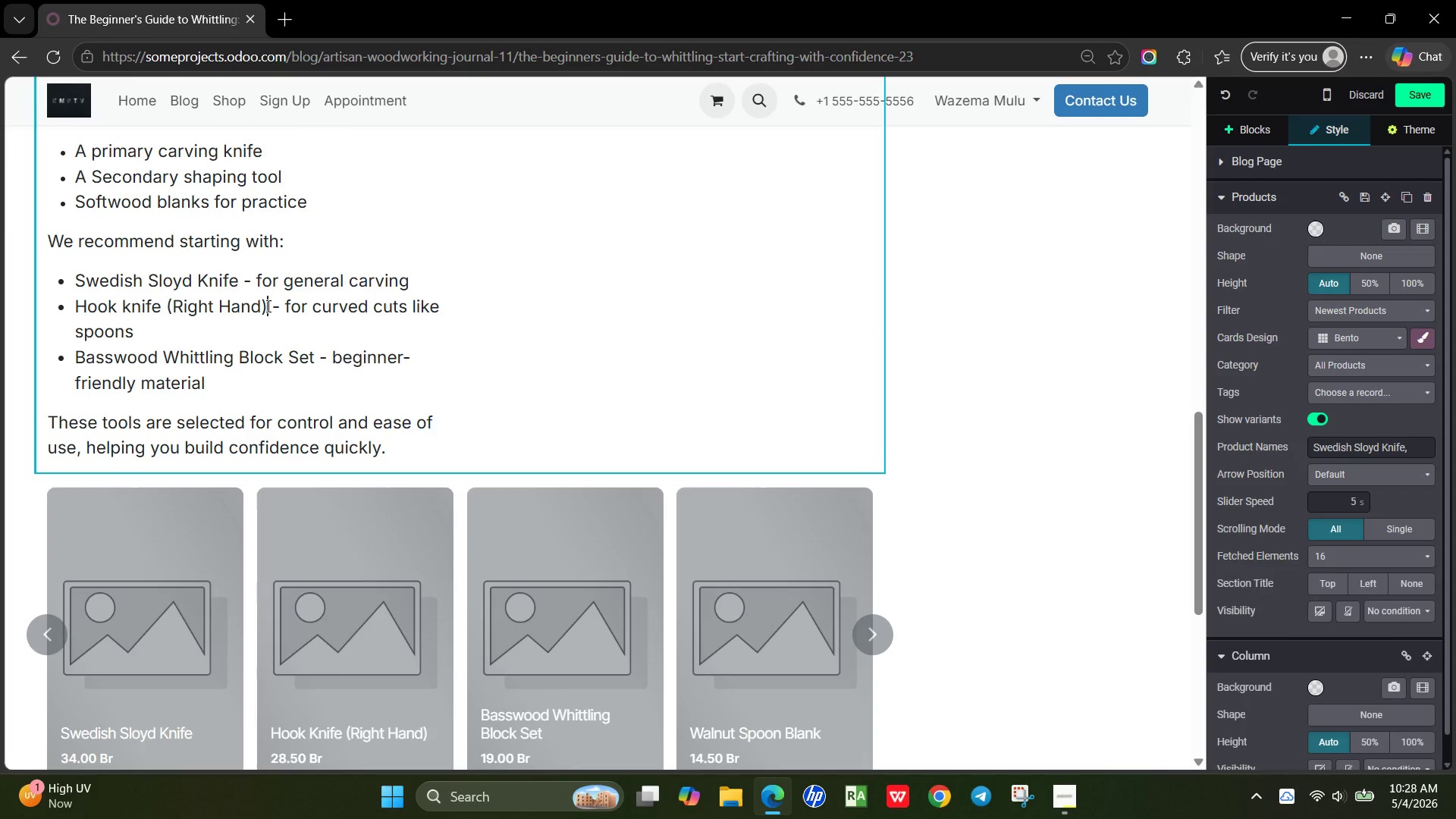 
left_click_drag(start_coordinate=[267, 306], to_coordinate=[77, 309])
 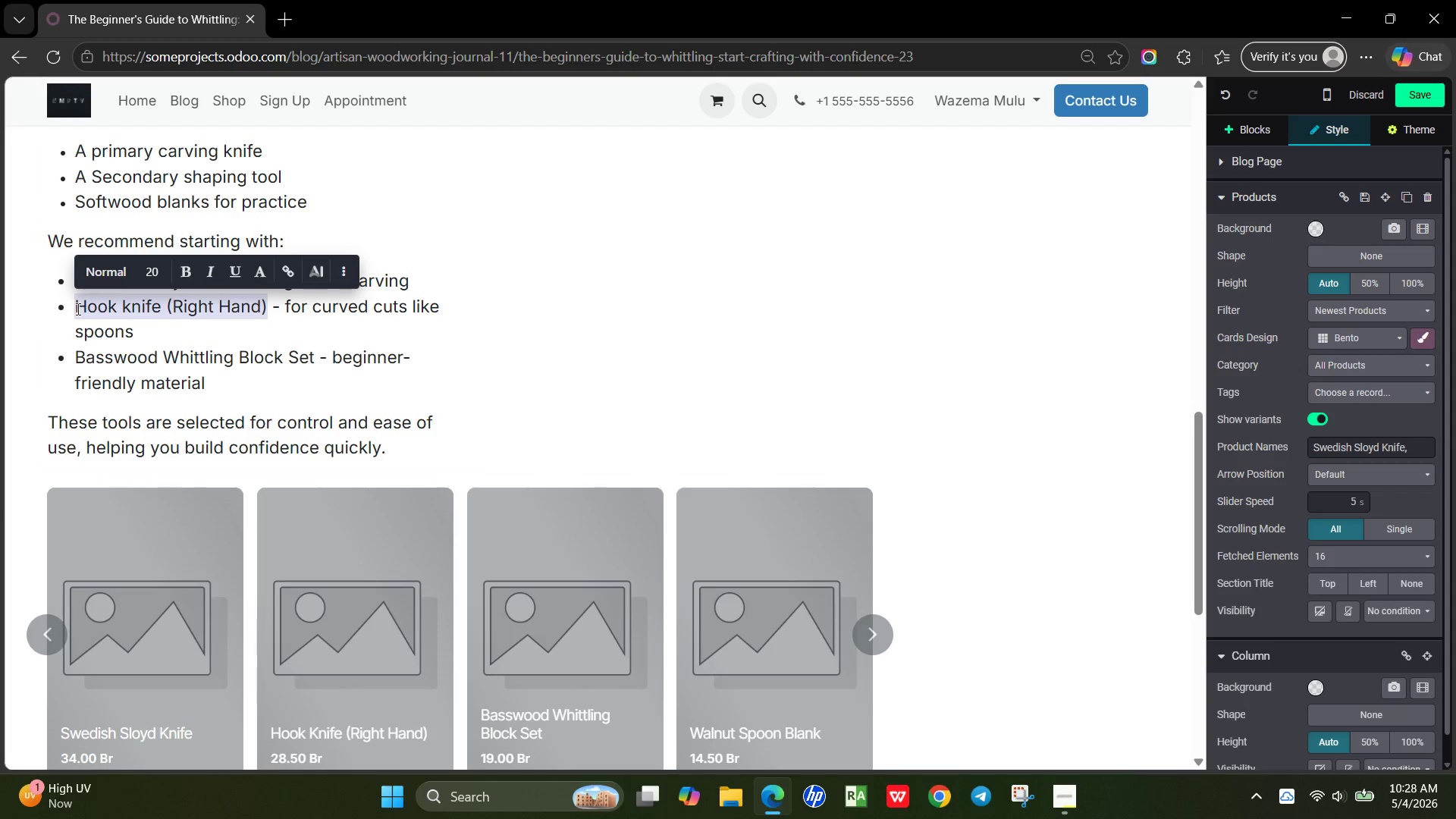 
key(Control+C)
 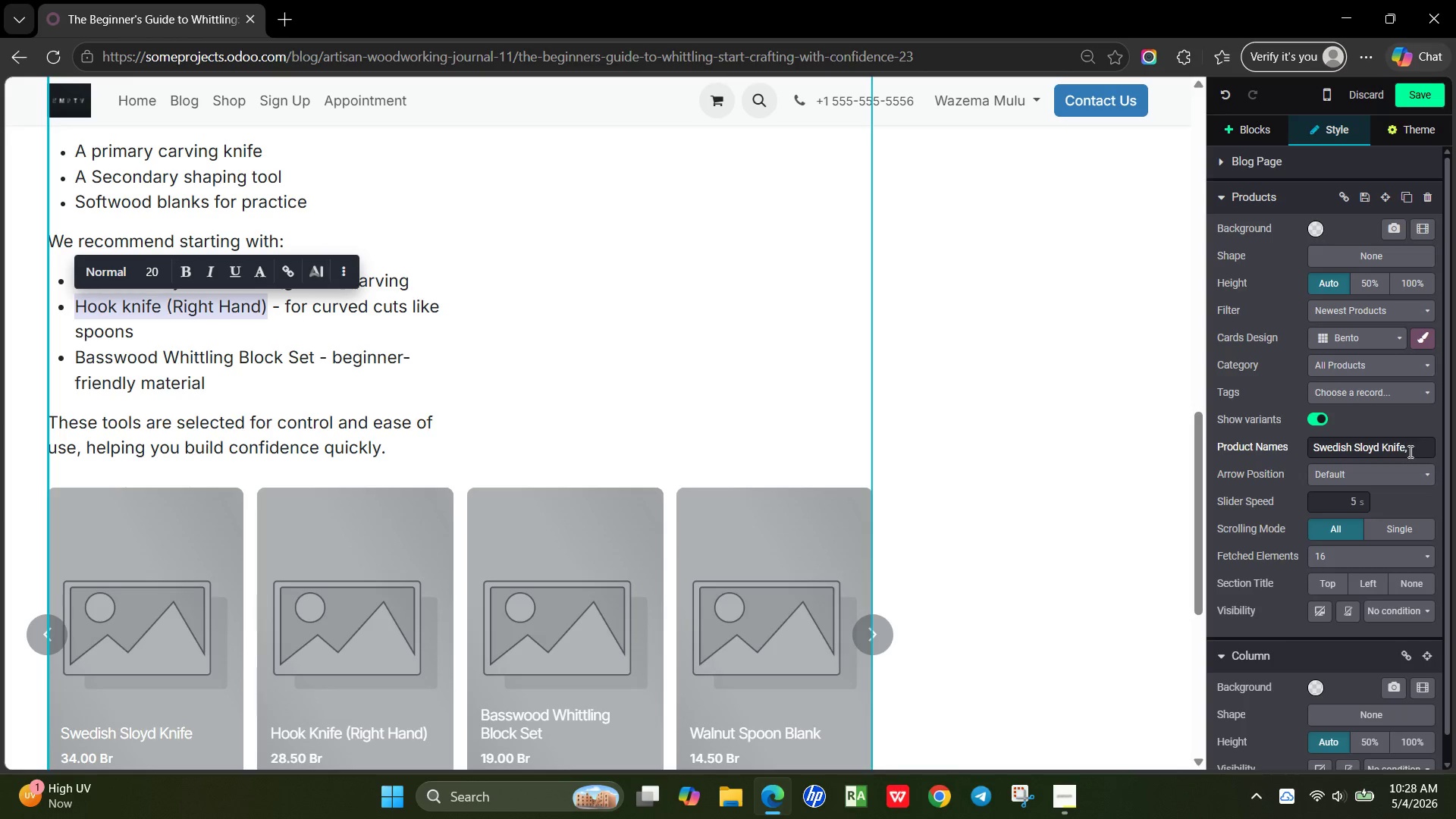 
left_click([1410, 451])
 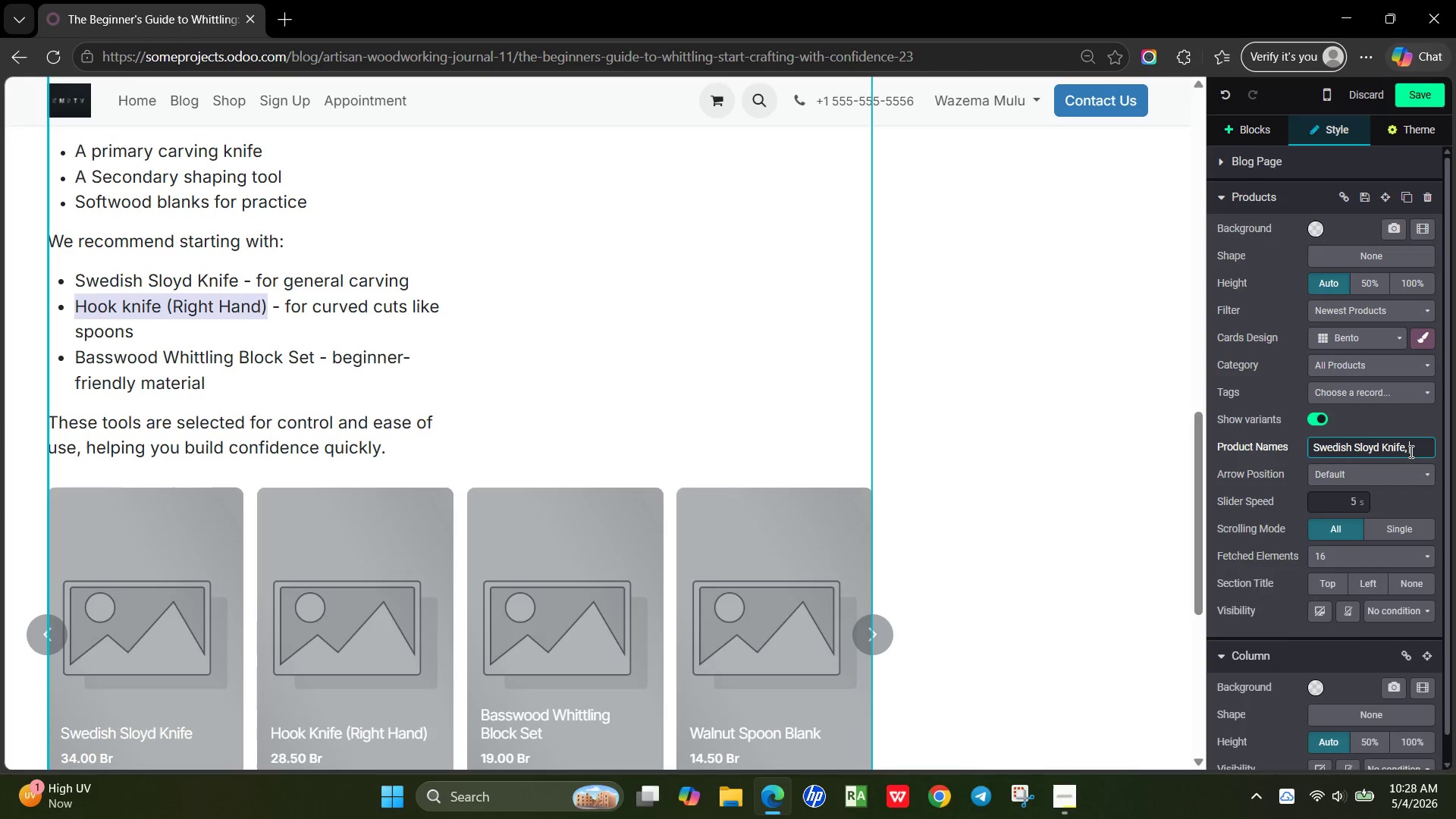 
key(Control+V)
 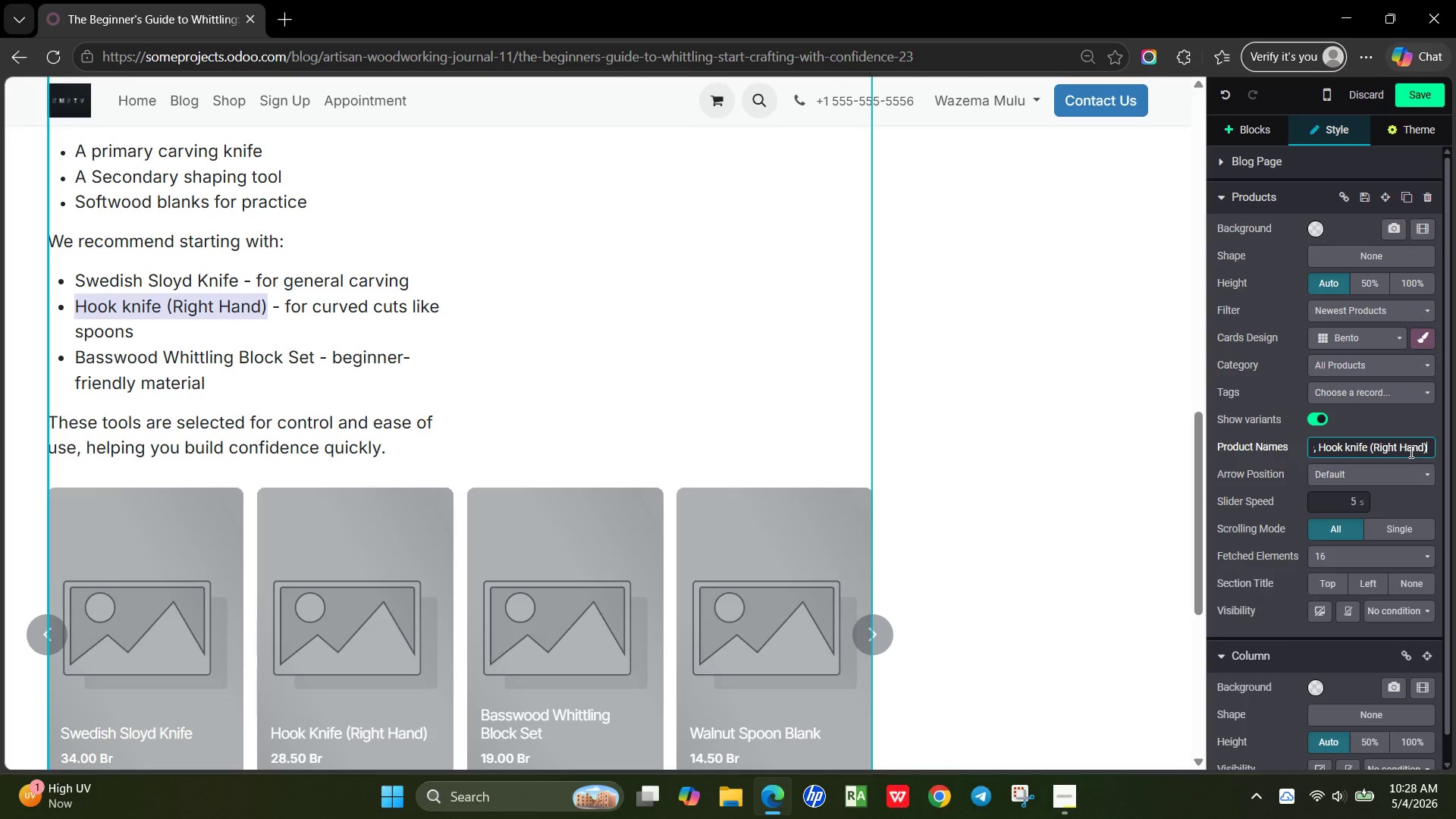 
key(Comma)
 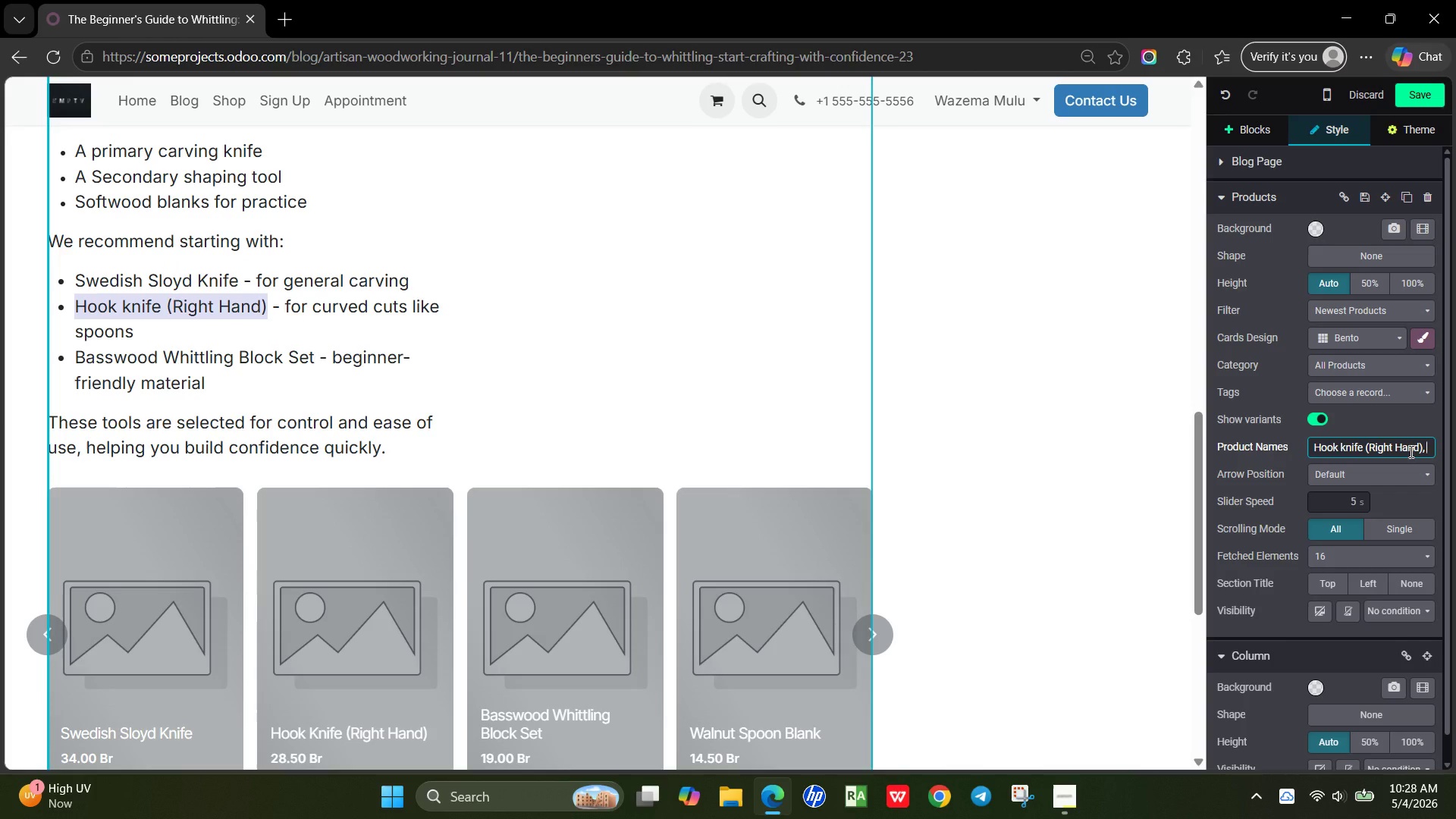 
key(Space)
 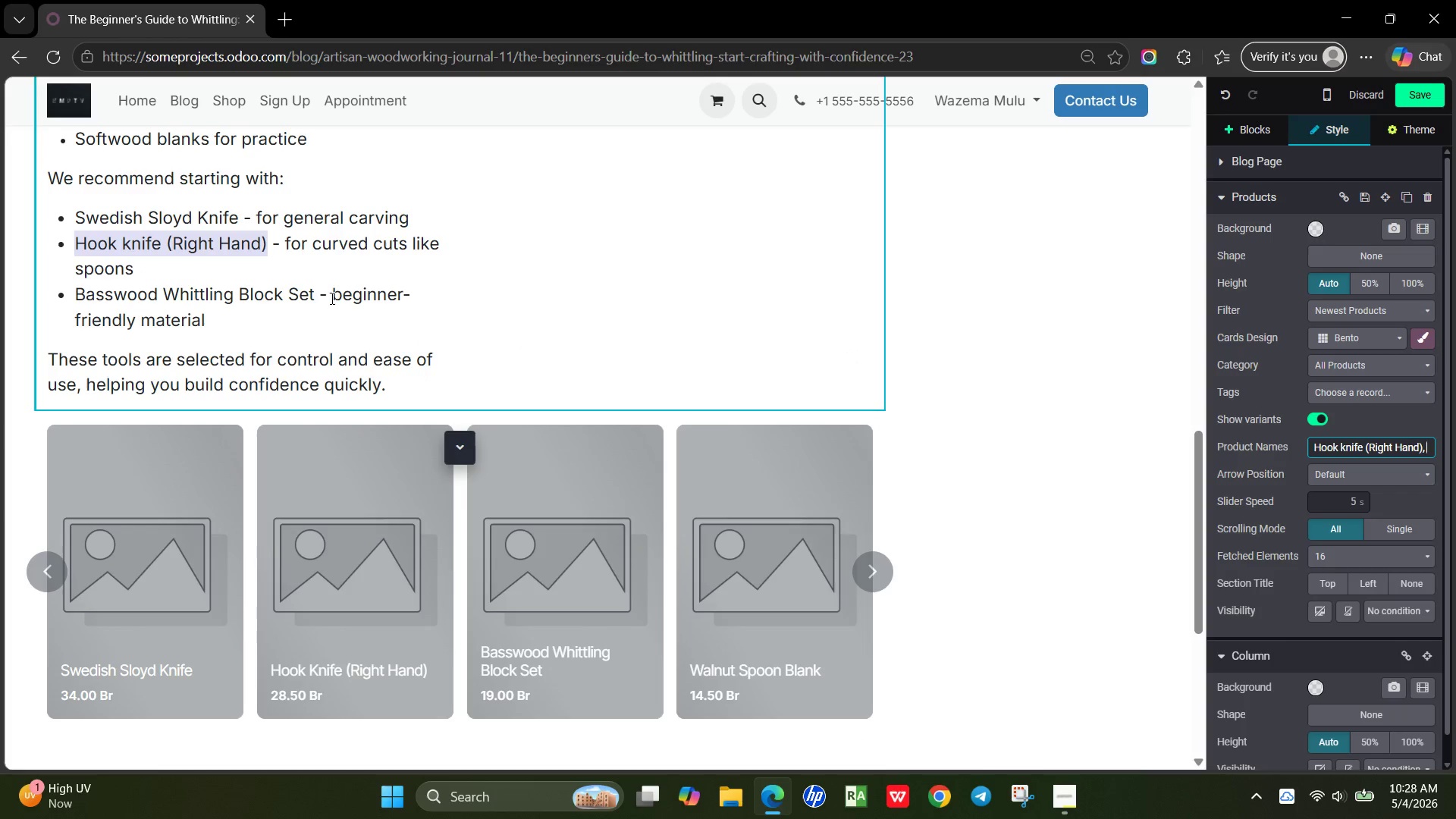 
wait(5.5)
 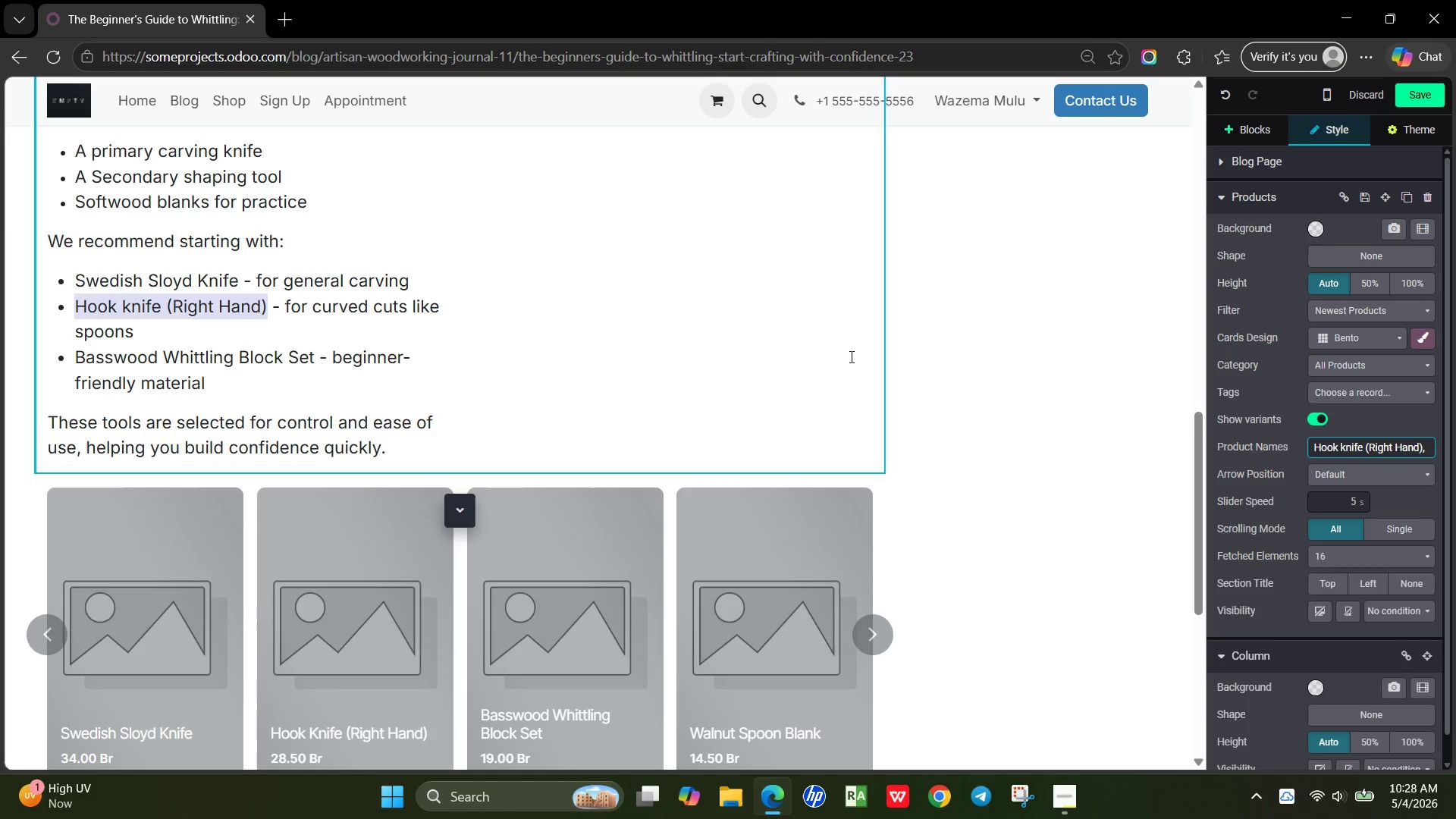 
left_click_drag(start_coordinate=[312, 298], to_coordinate=[78, 293])
 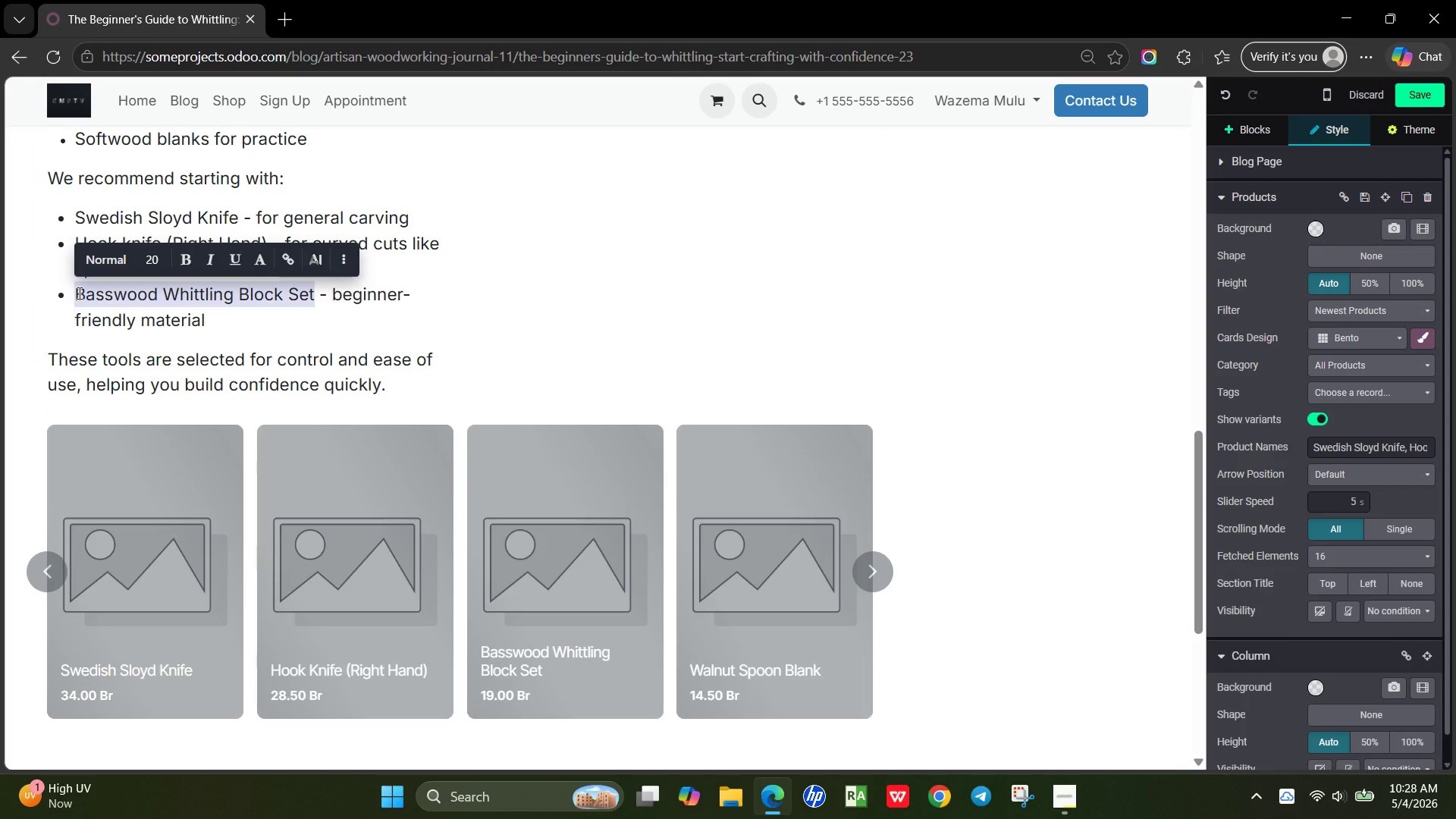 
key(Control+C)
 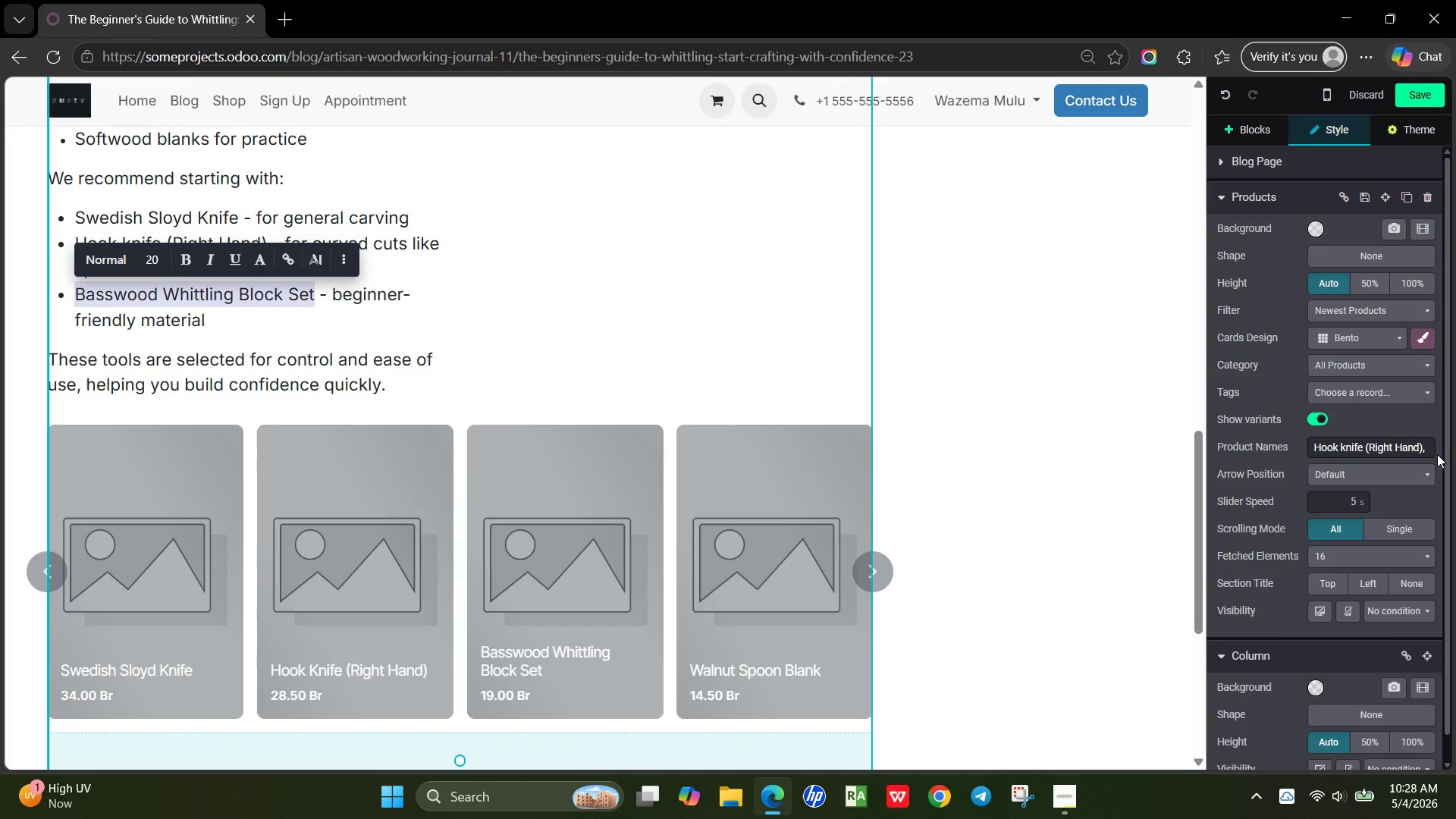 
left_click([1425, 447])
 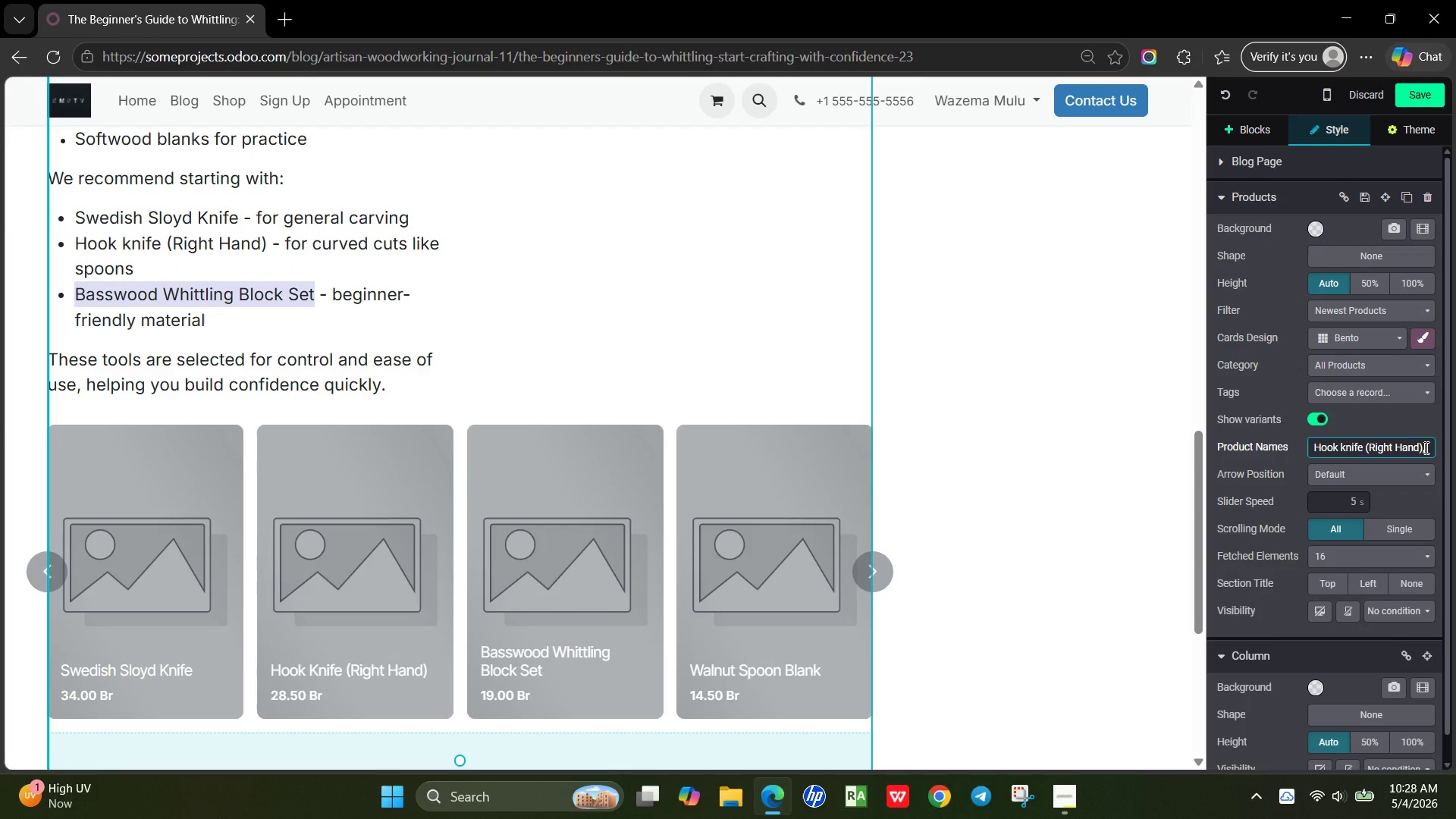 
key(ArrowRight)
 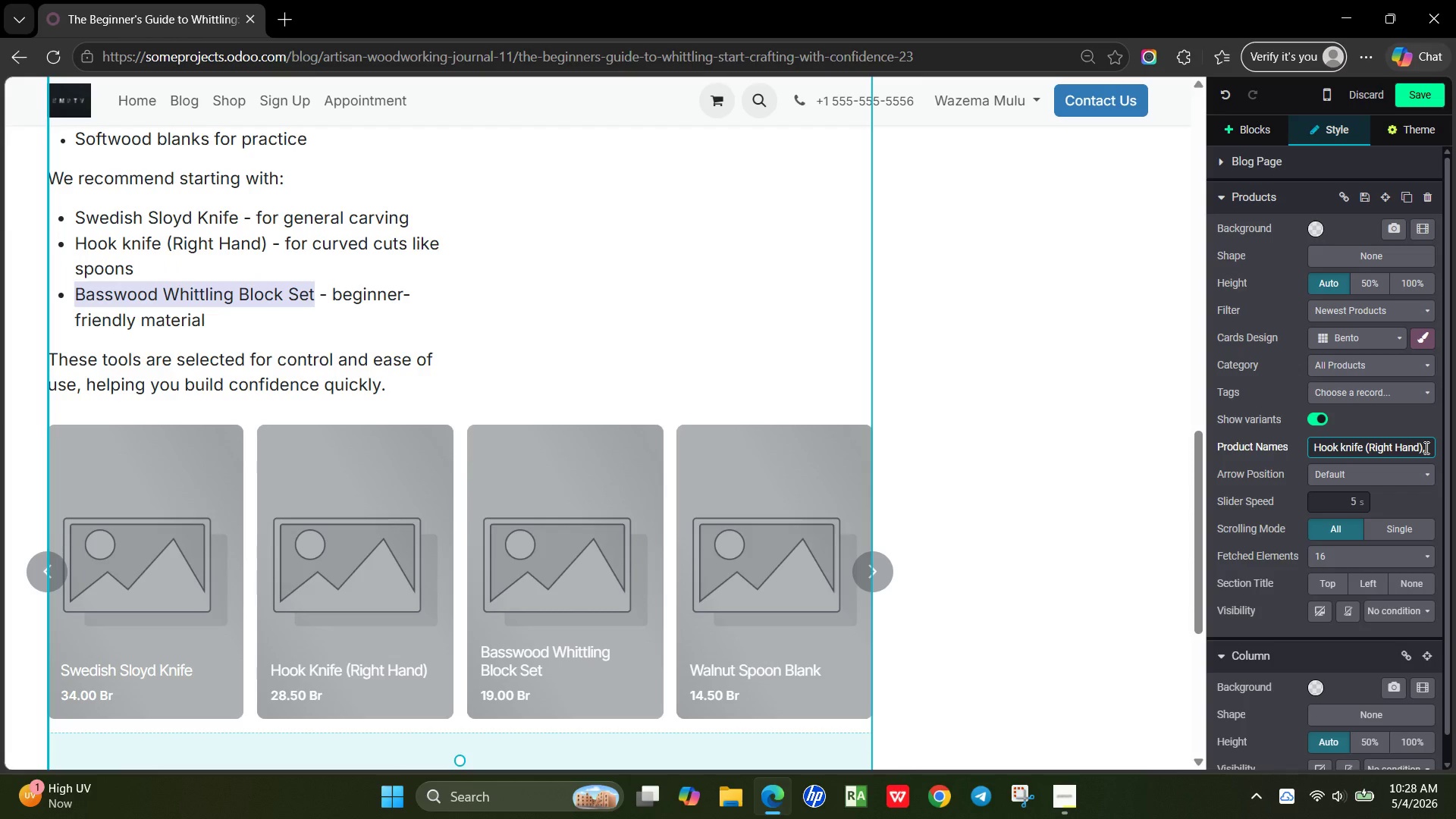 
key(Control+V)
 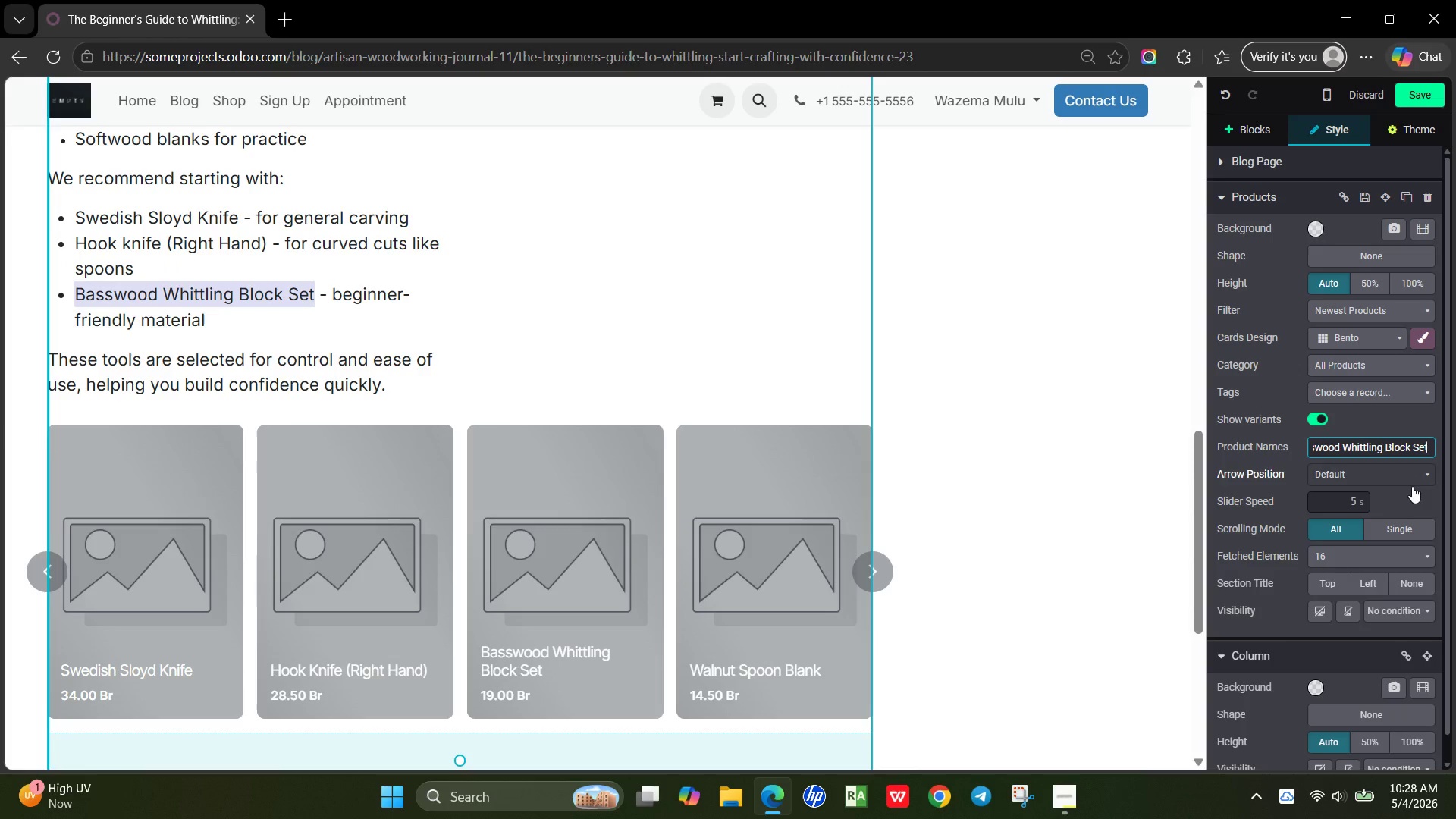 
left_click([1410, 493])
 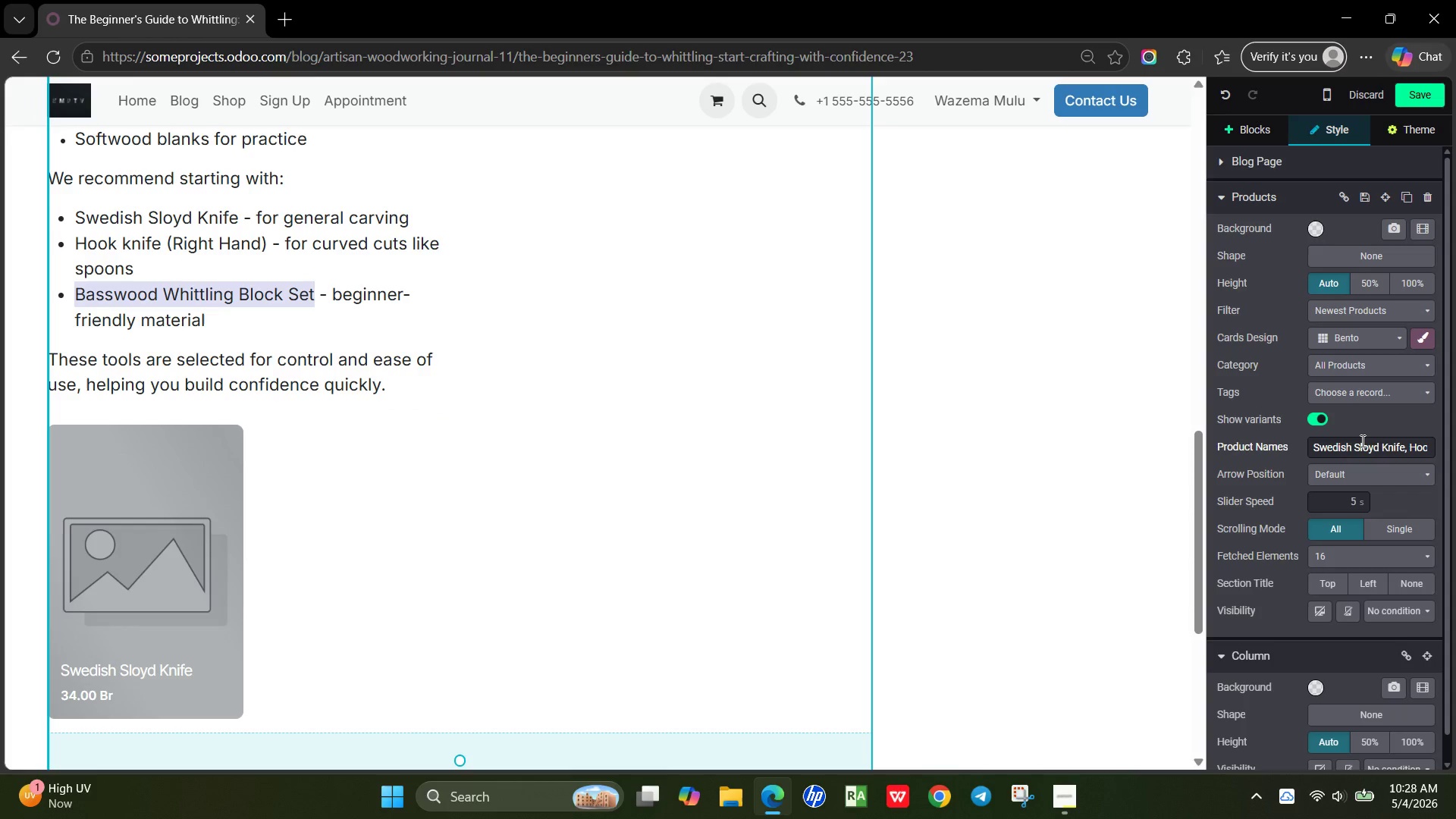 
wait(7.2)
 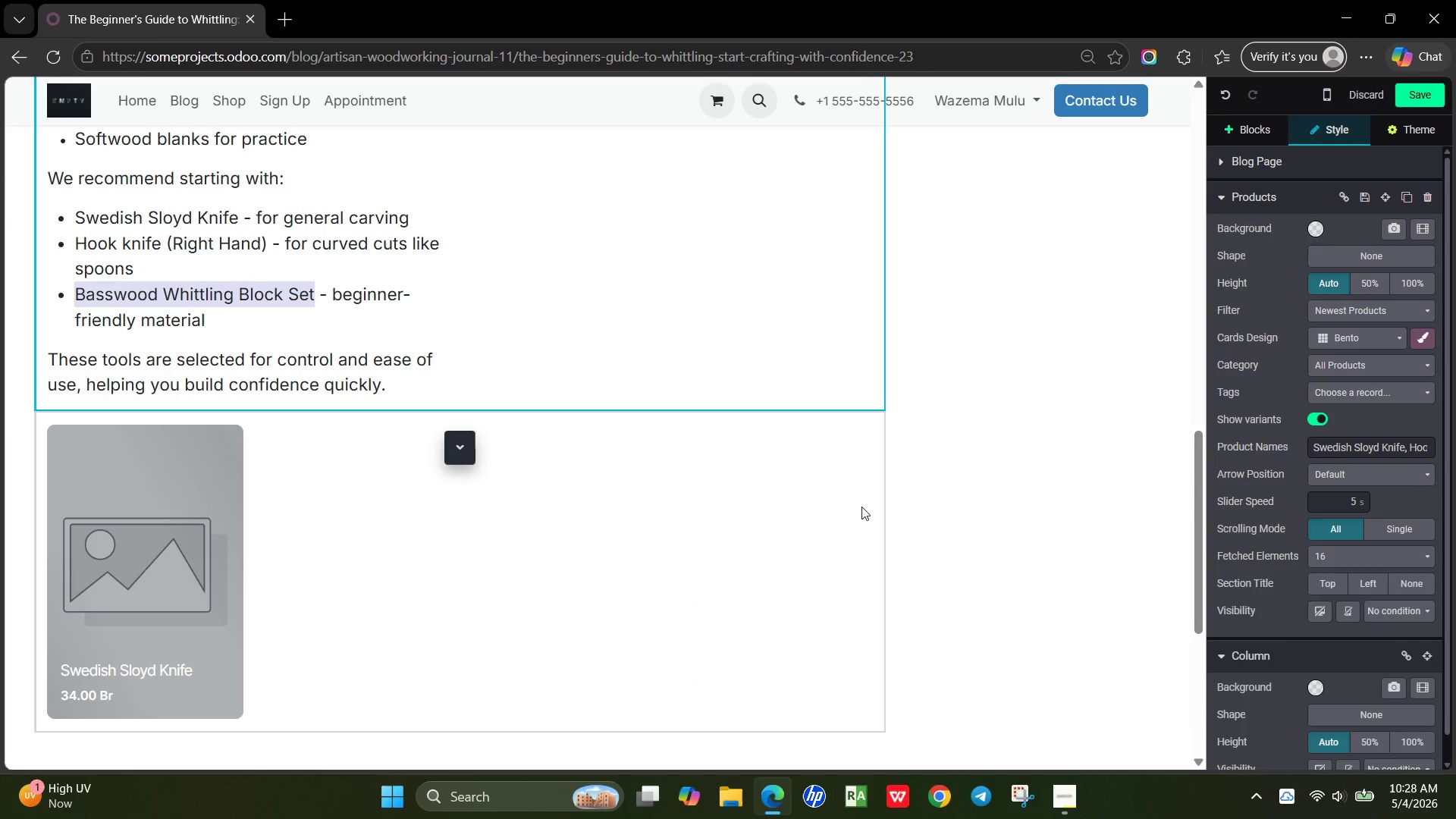 
mouse_move([1402, 441])
 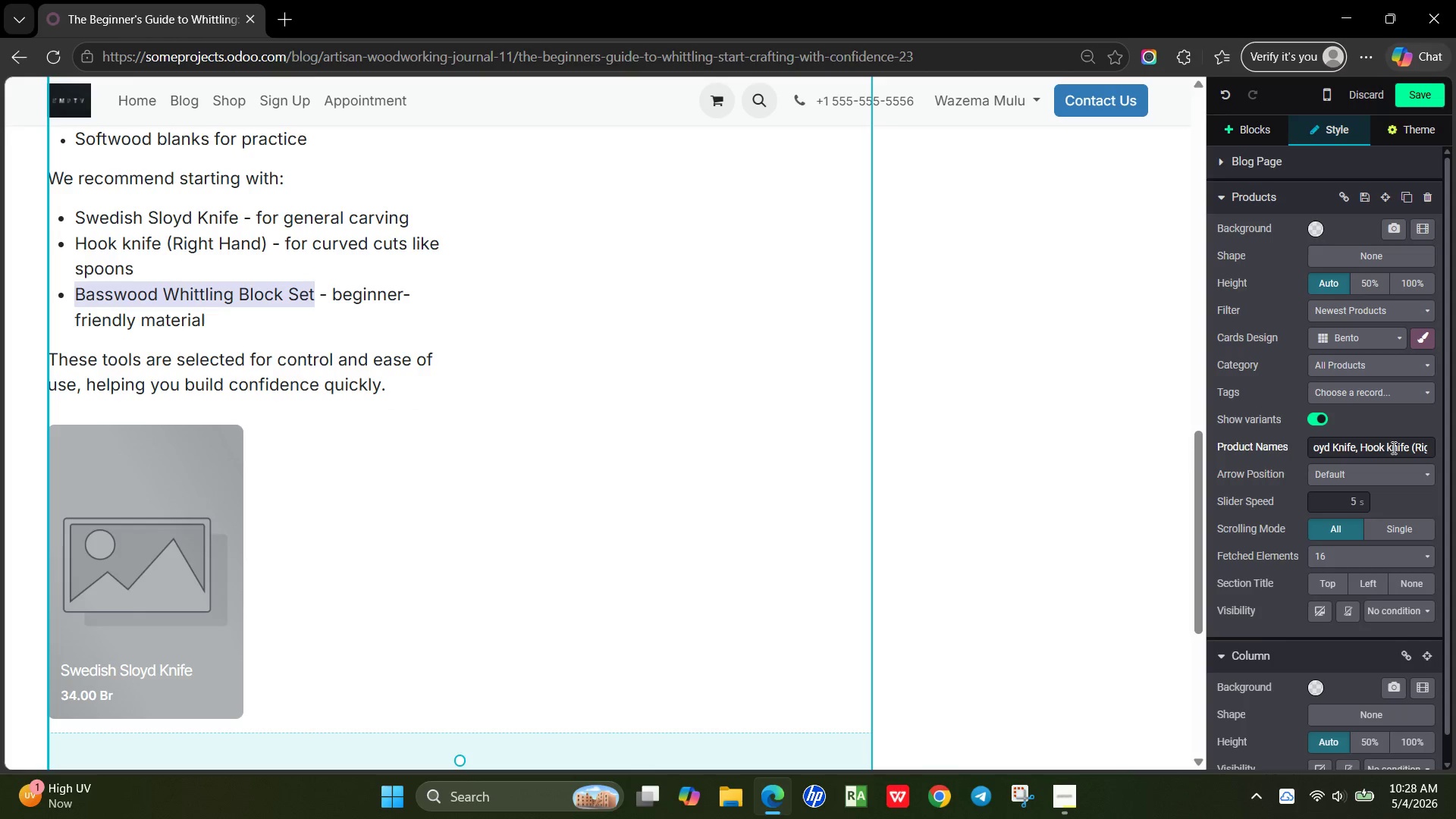 
left_click([1392, 447])
 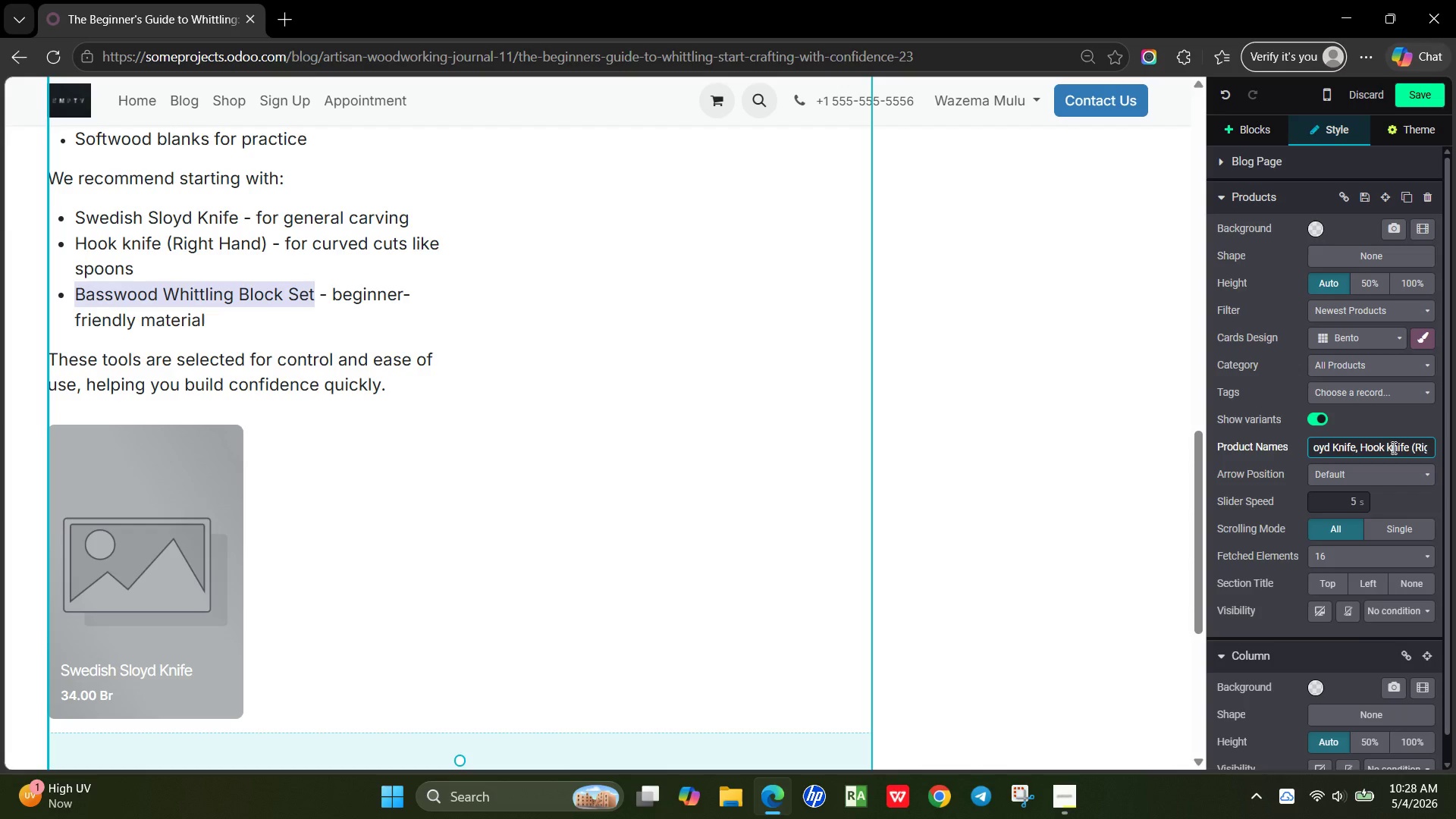 
key(Backspace)
 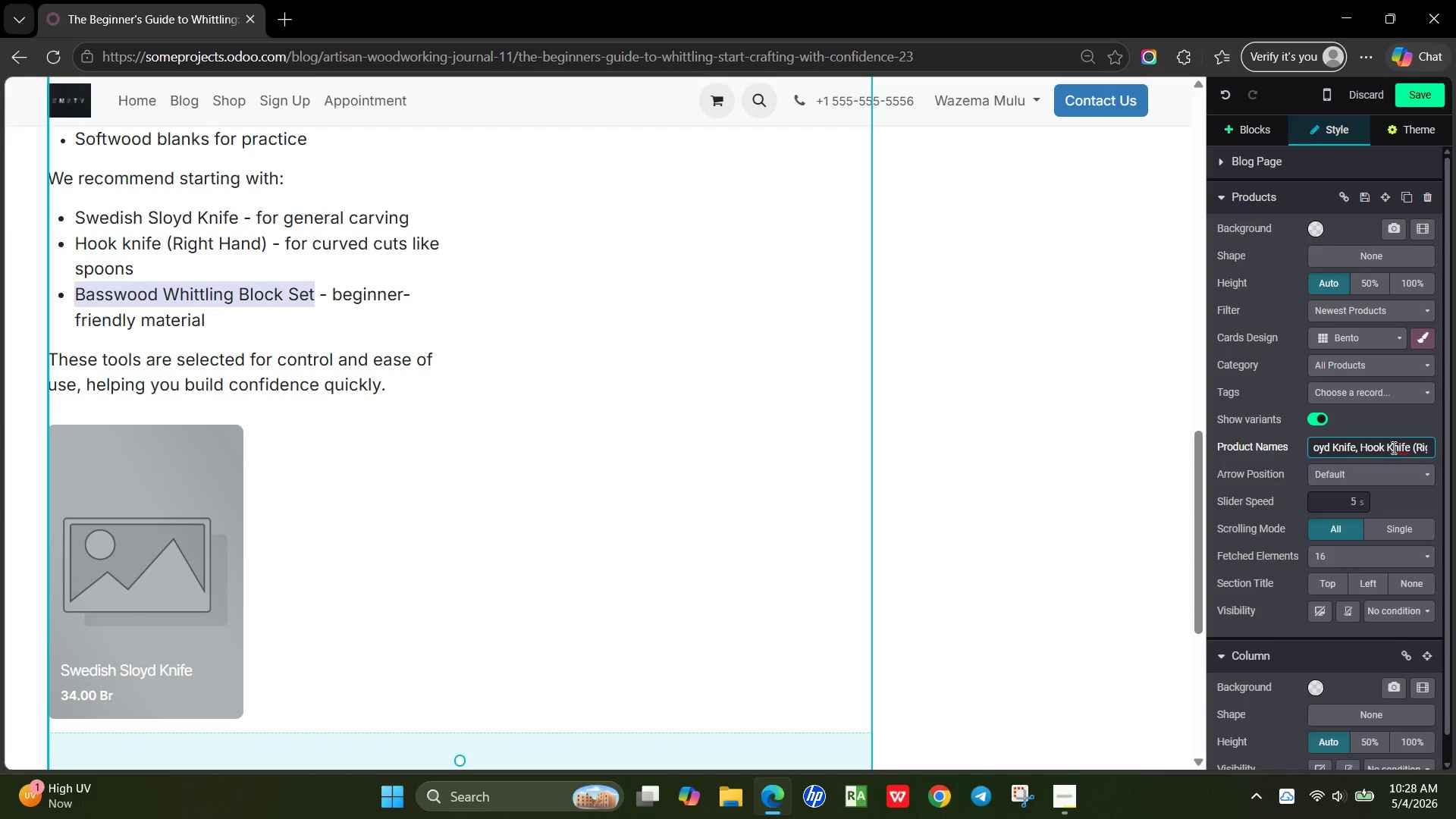 
key(Shift+K)
 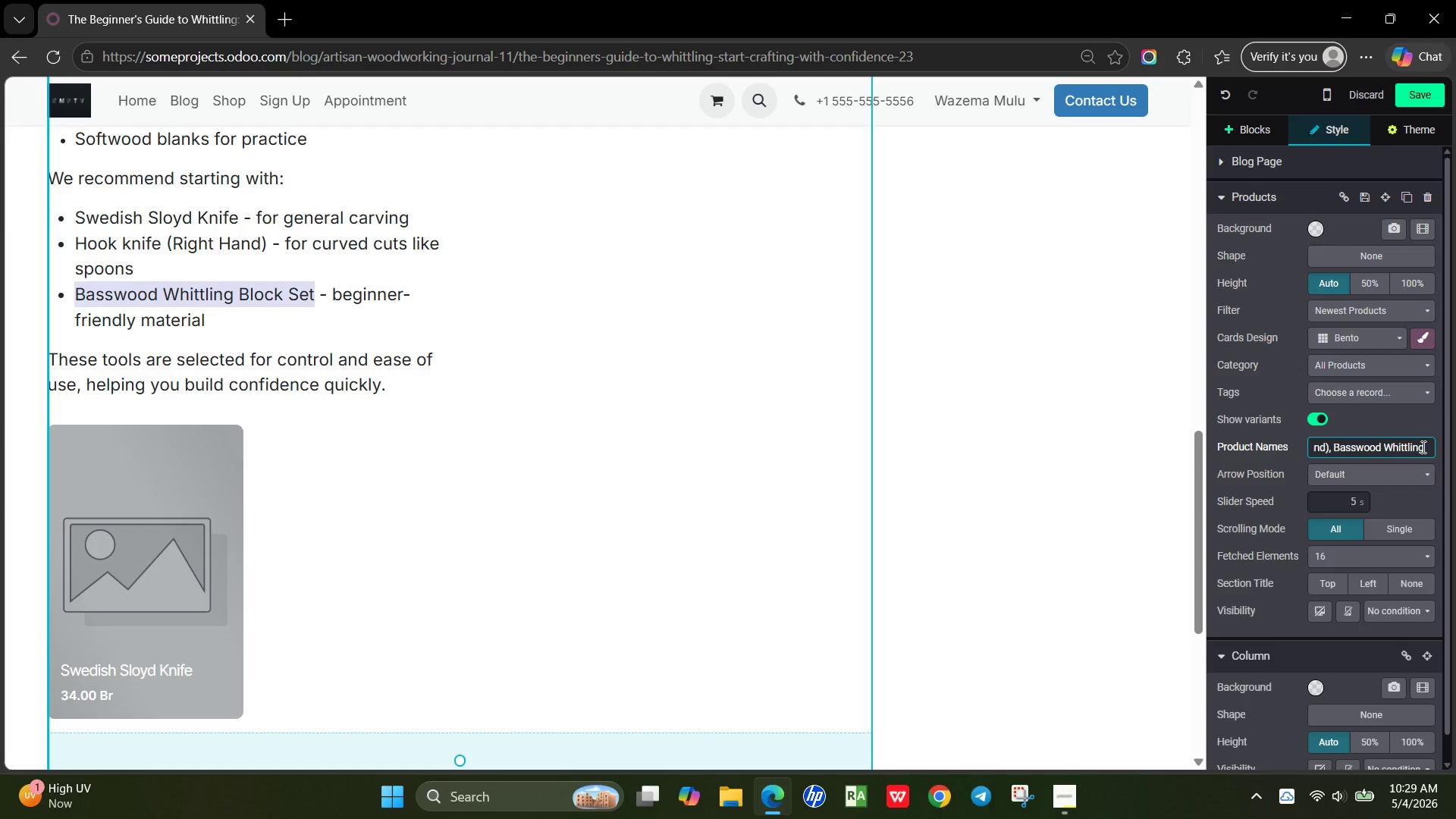 
wait(15.49)
 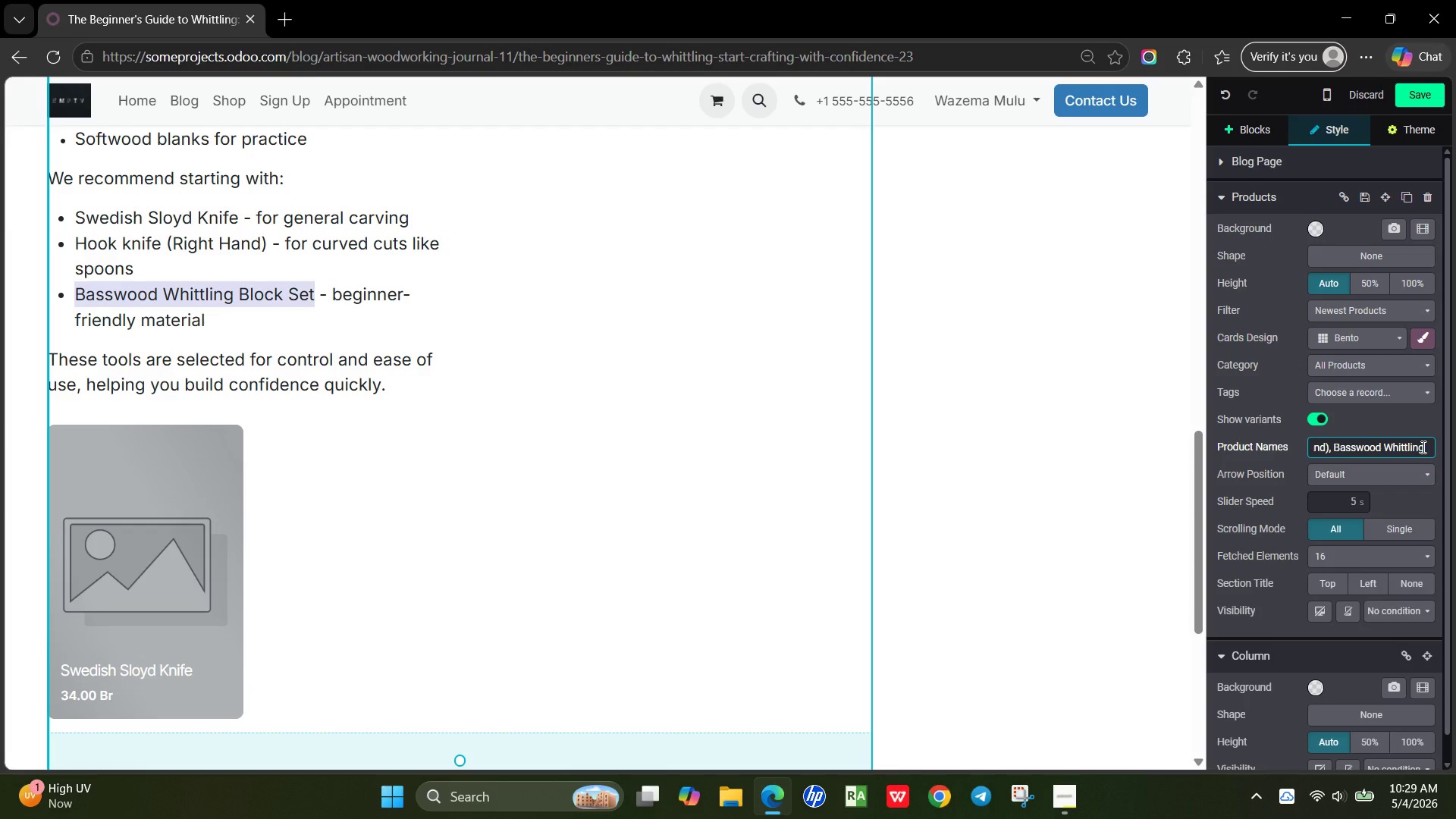 
mouse_move([1414, 459])
 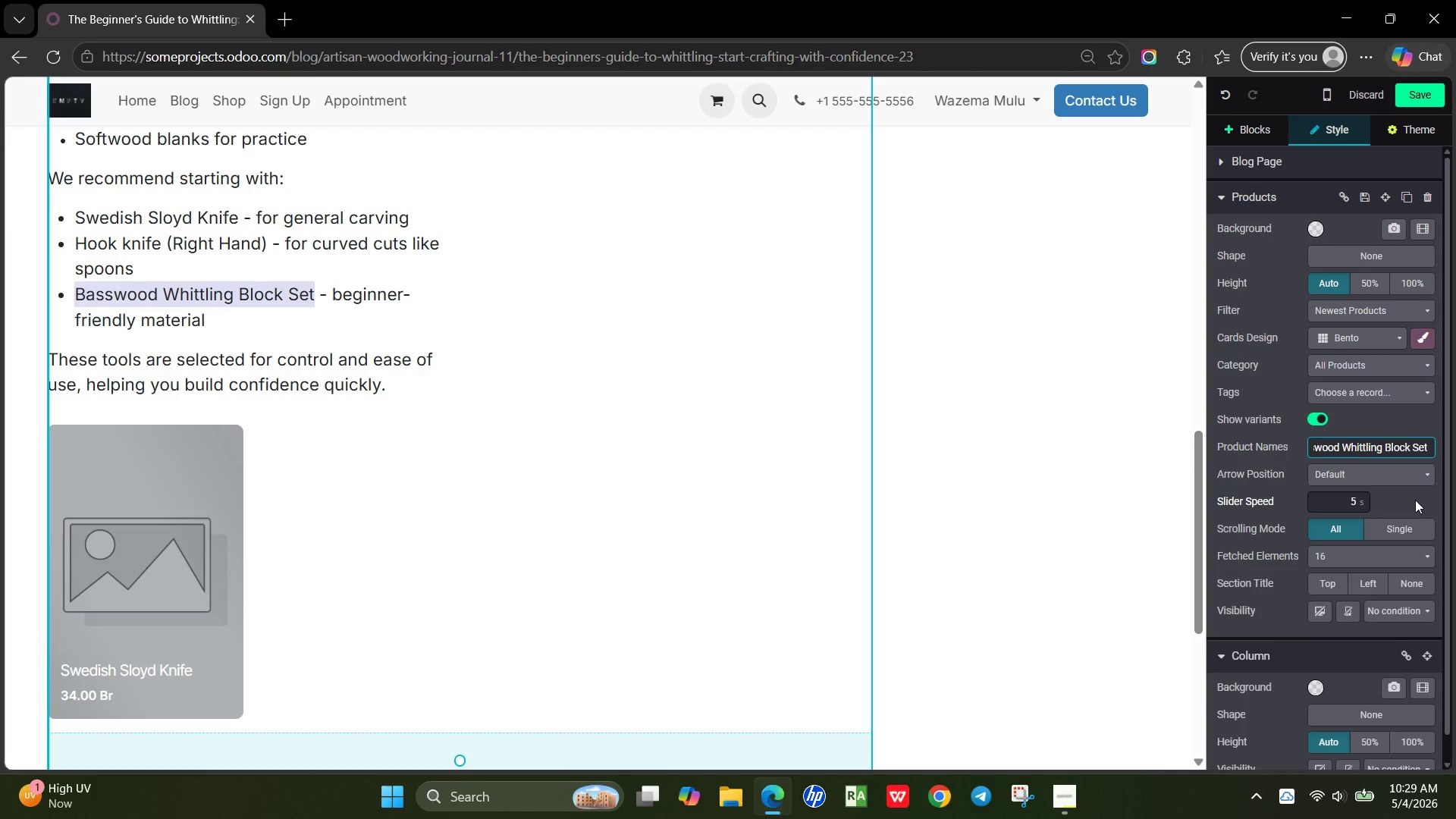 
left_click([1415, 500])
 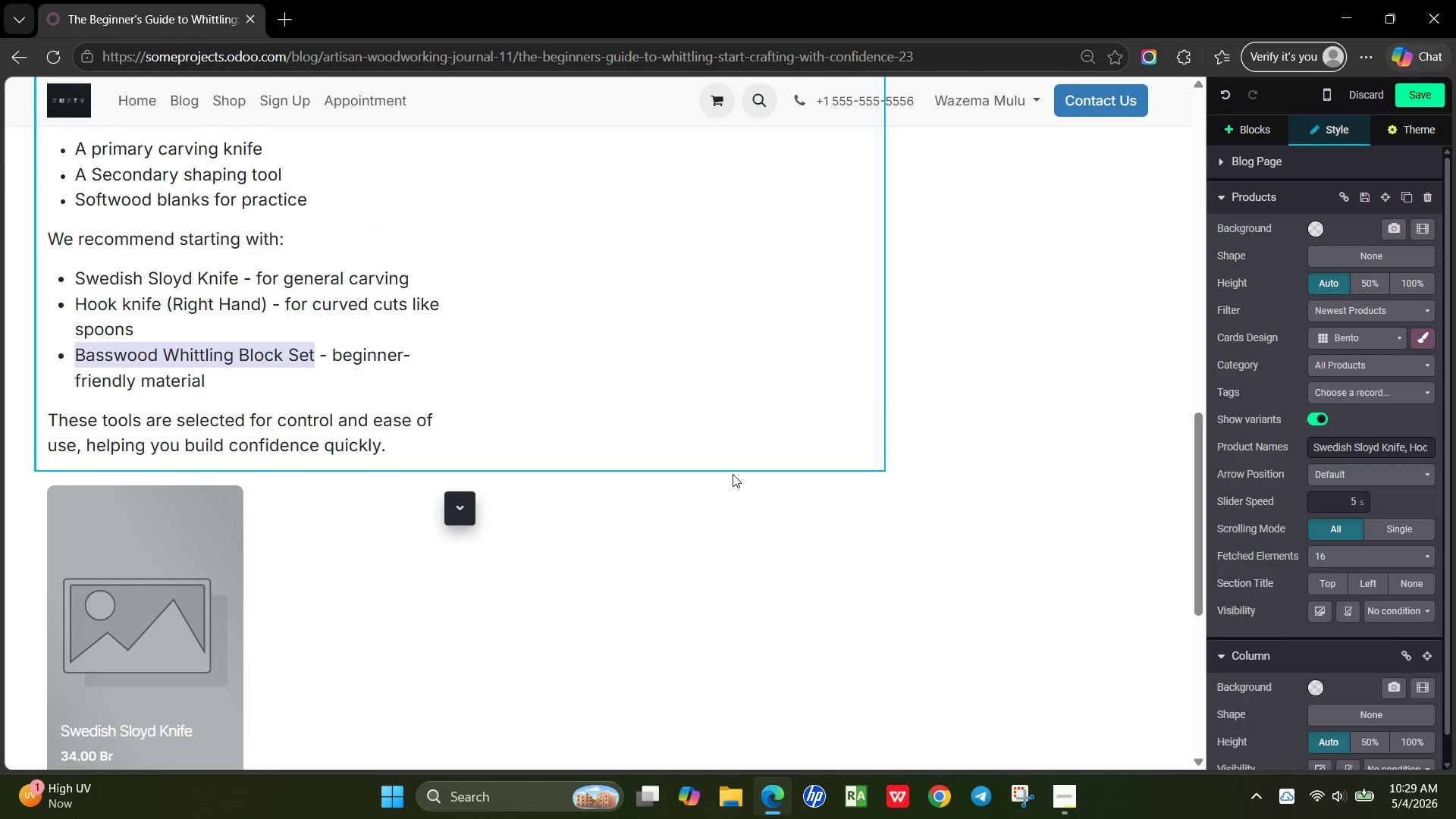 
wait(18.77)
 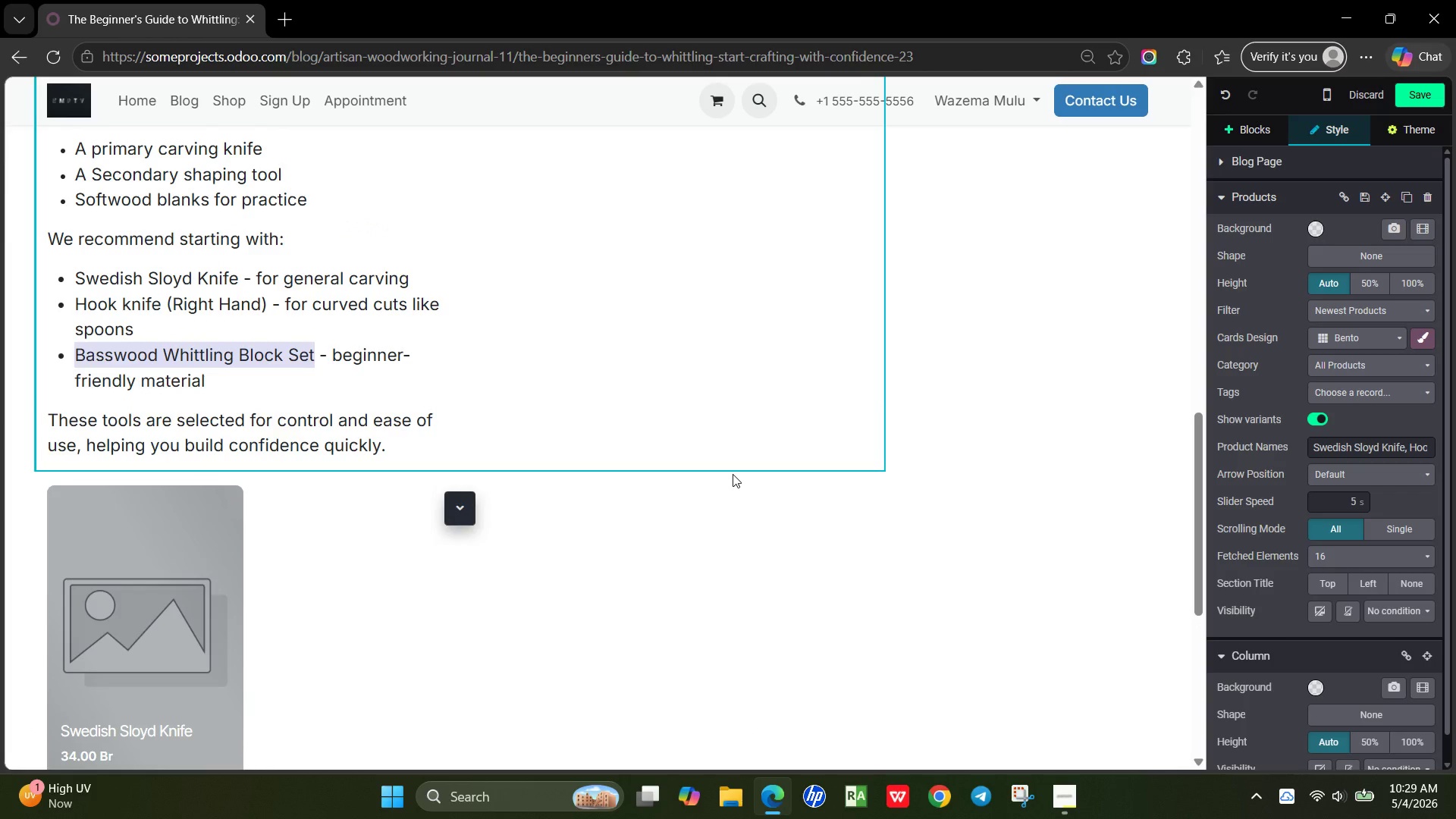 
left_click([1408, 447])
 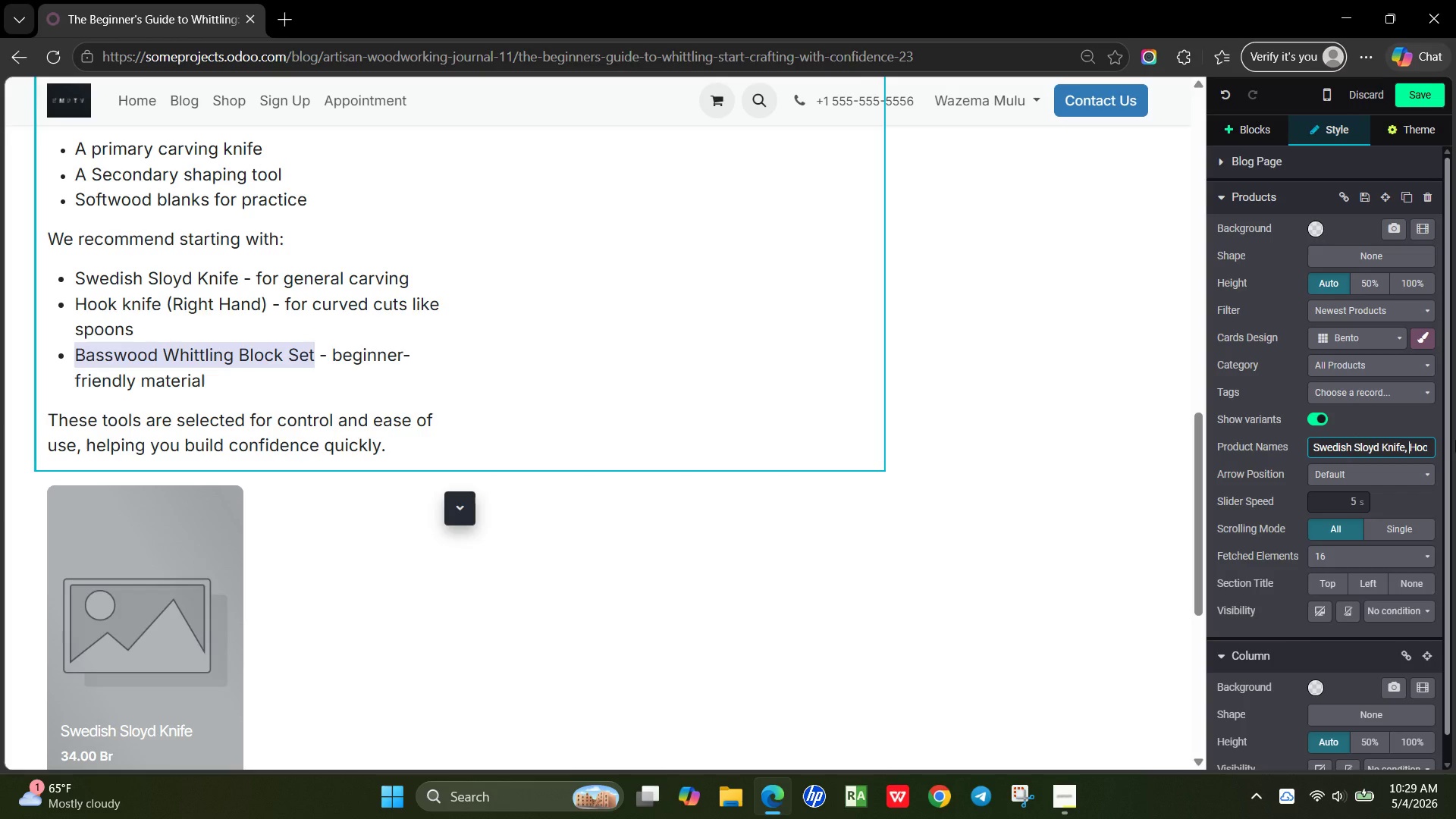 
wait(5.42)
 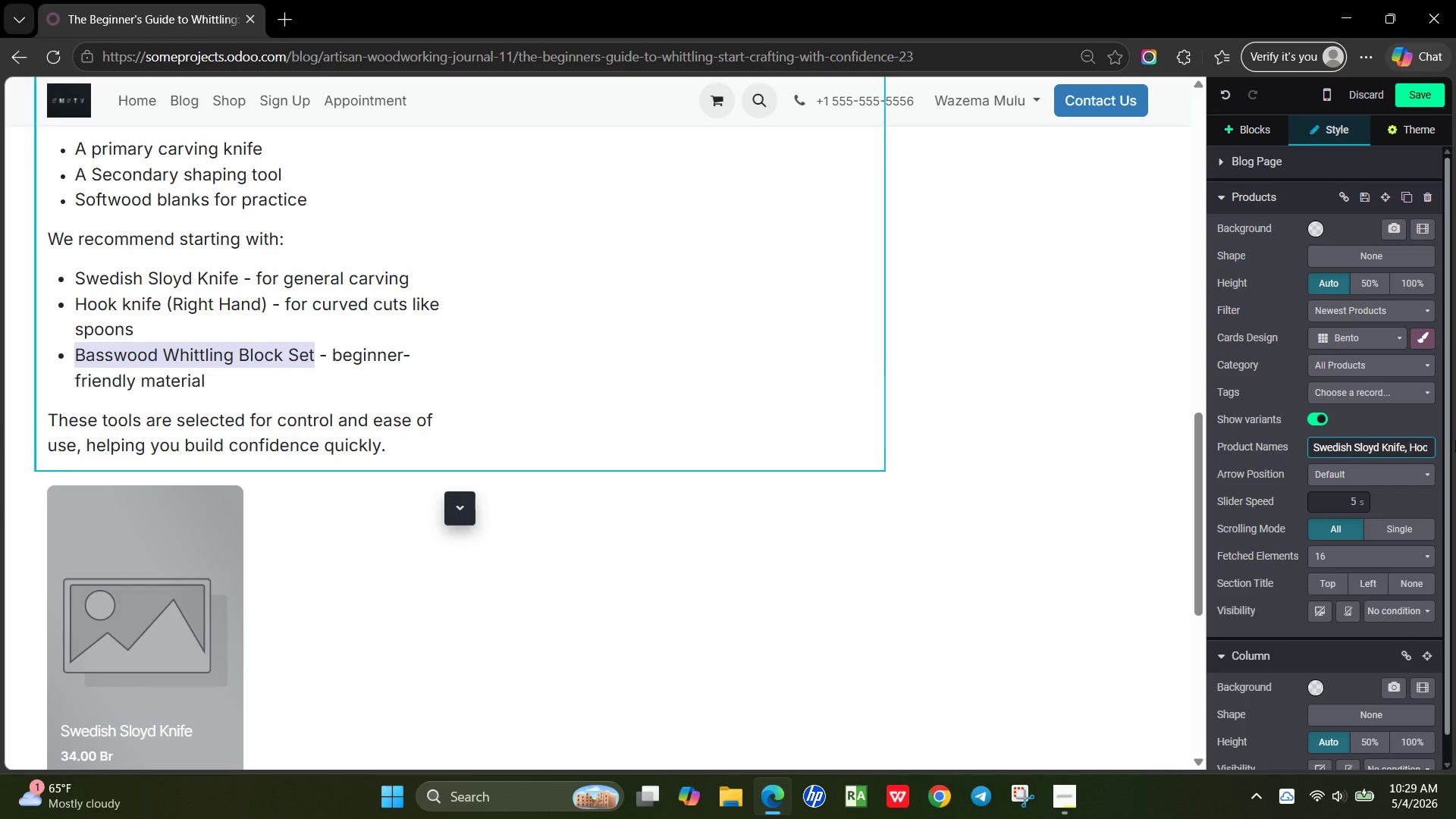 
key(Backspace)
 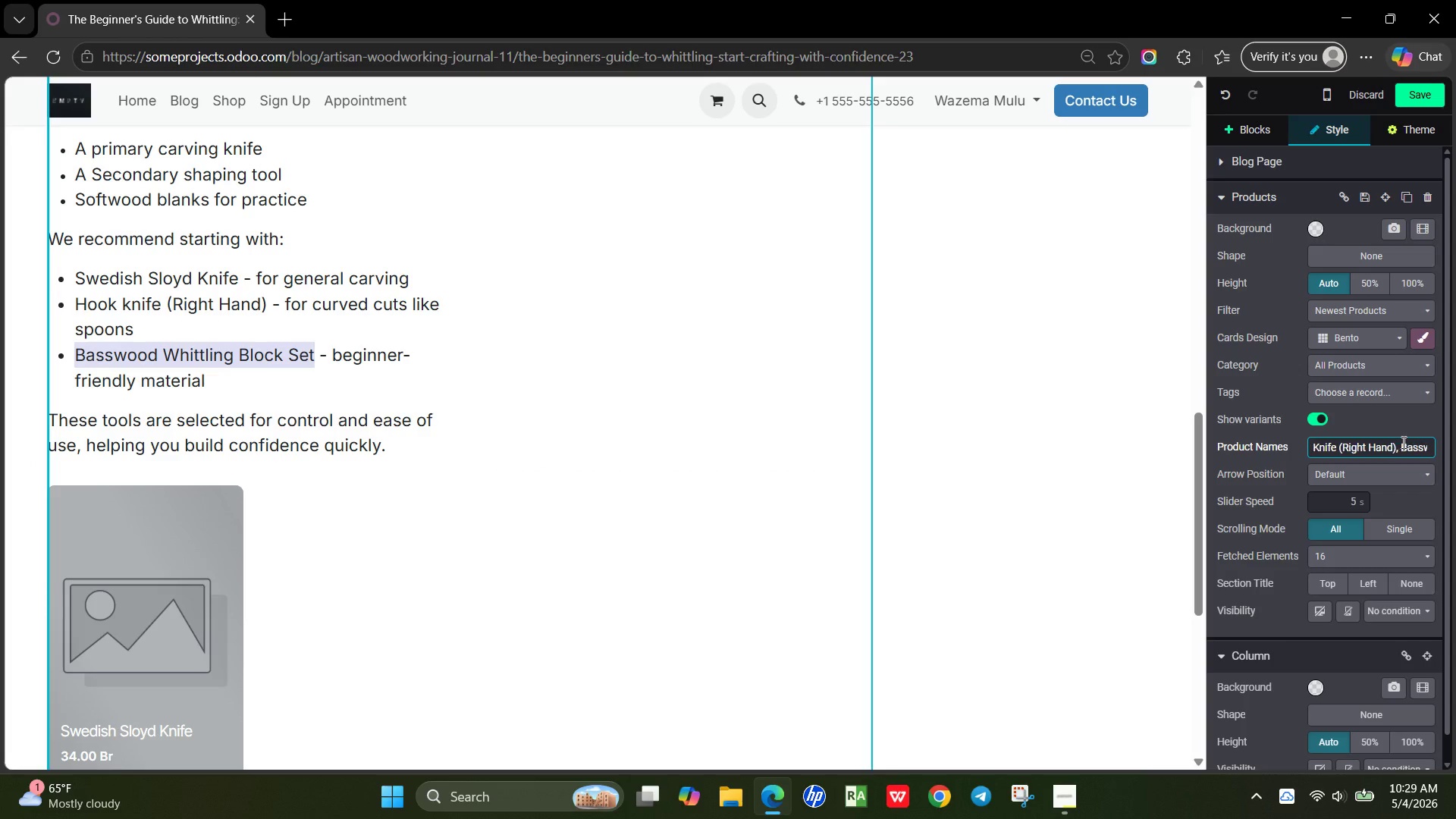 
wait(6.78)
 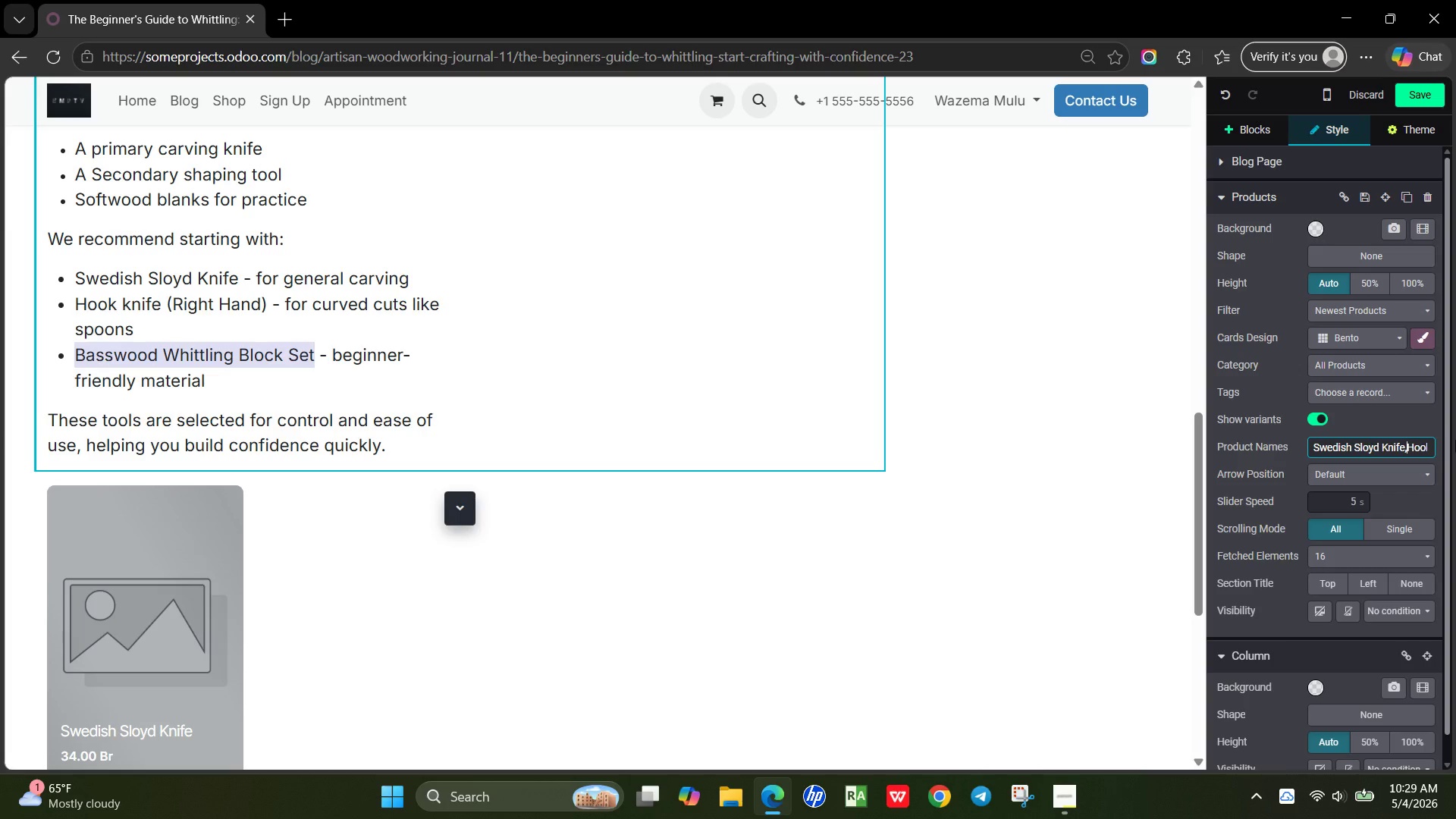 
left_click([1398, 445])
 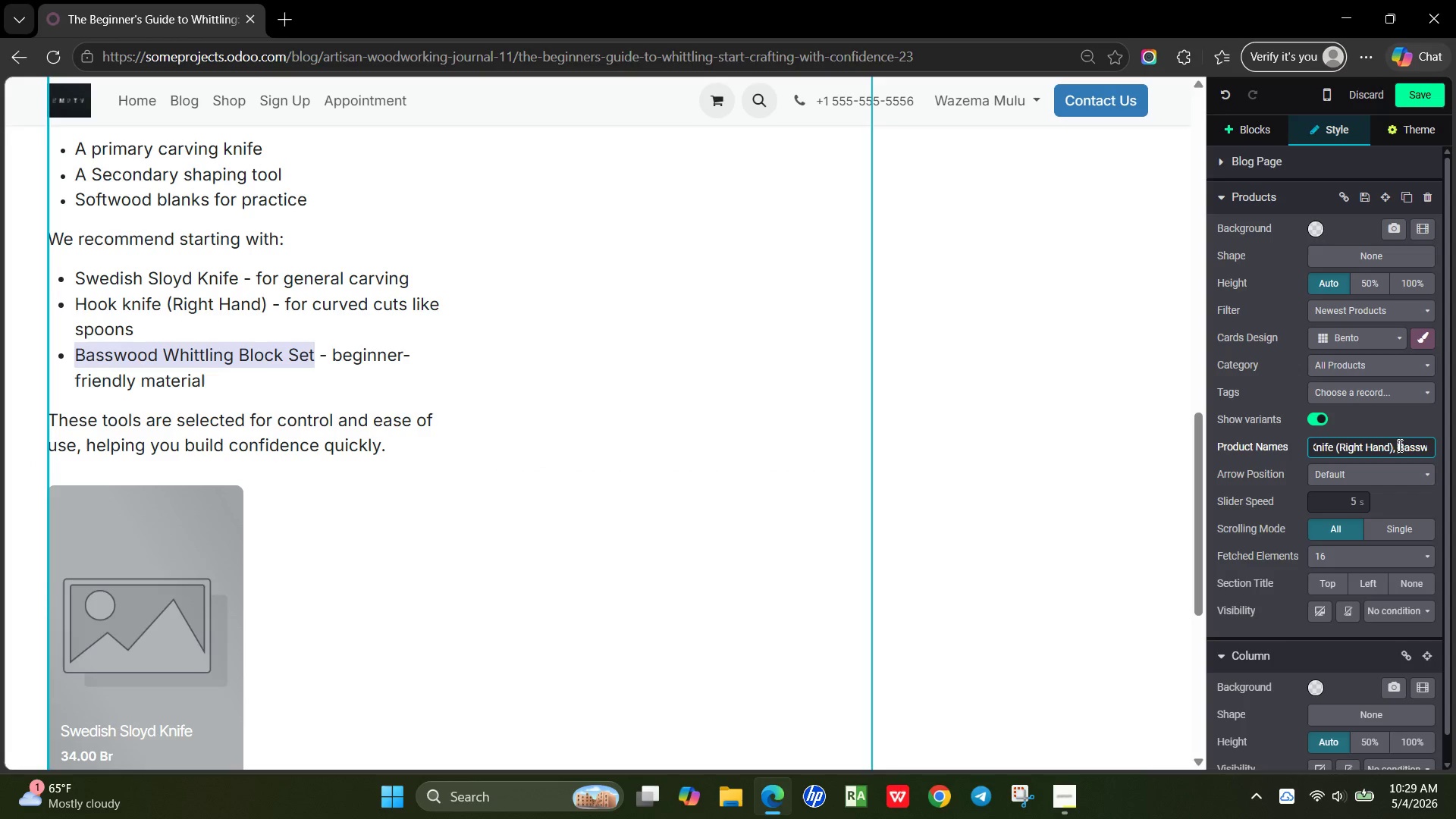 
key(Backspace)
 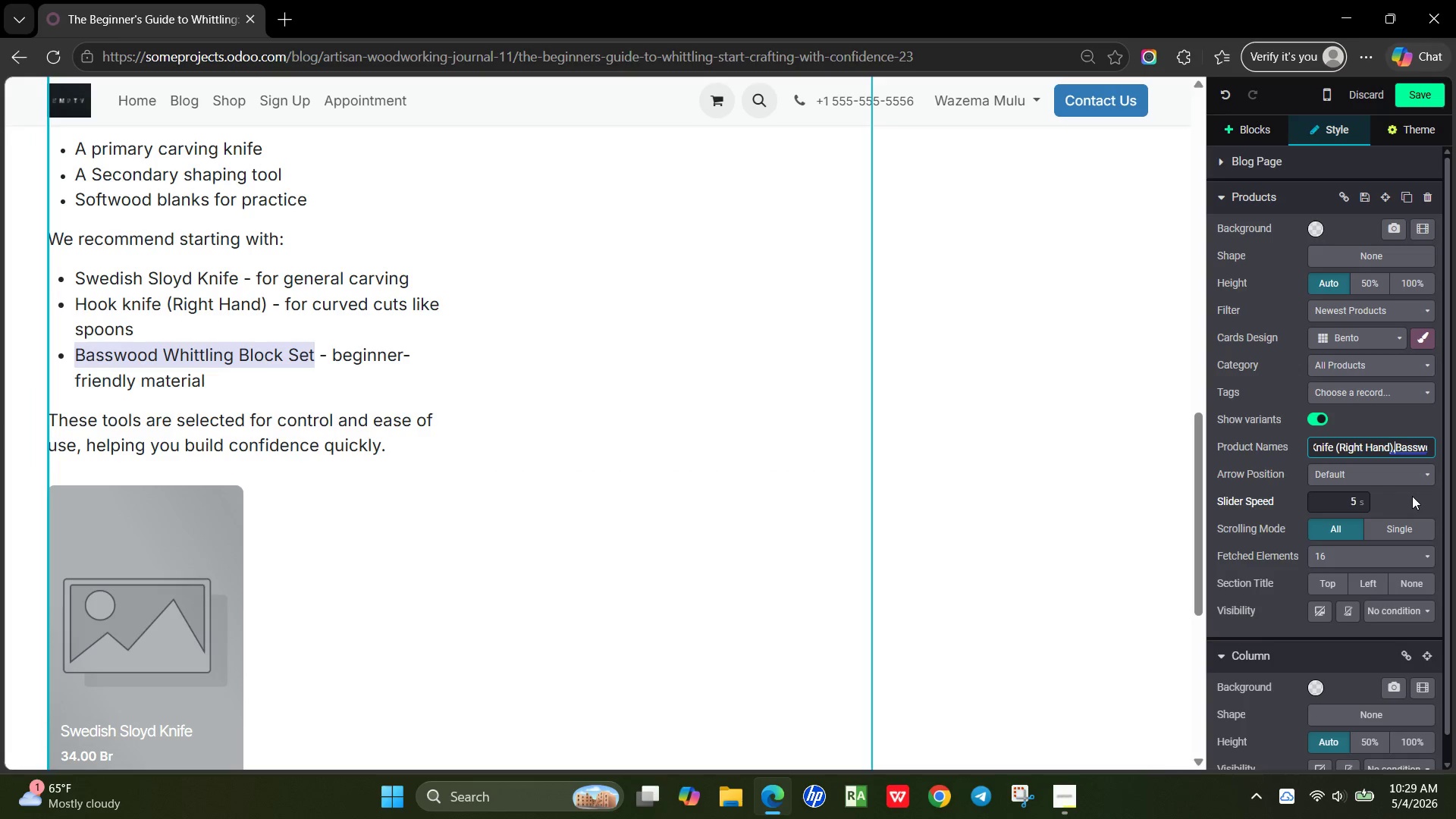 
left_click([1412, 496])
 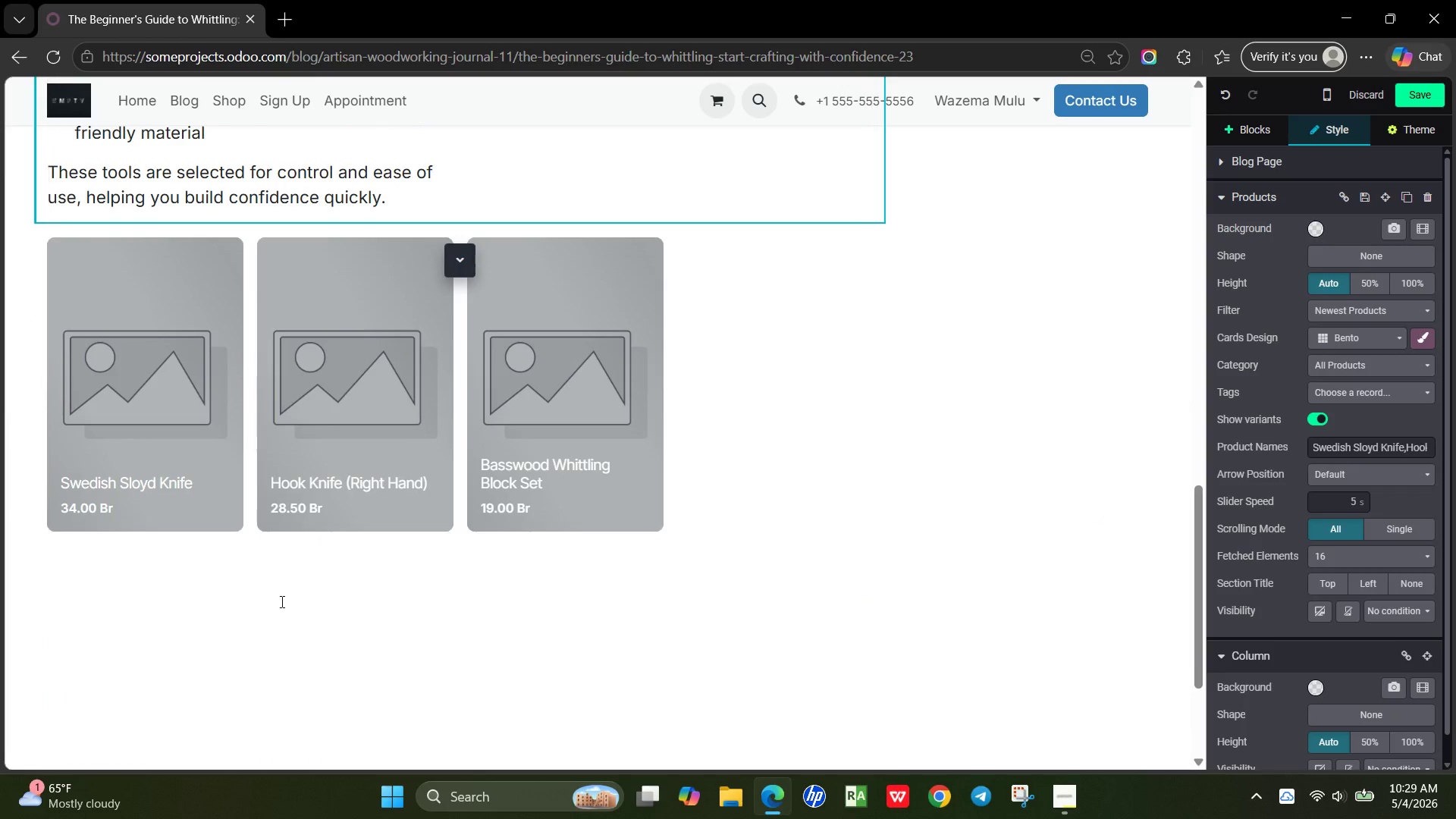 
wait(5.74)
 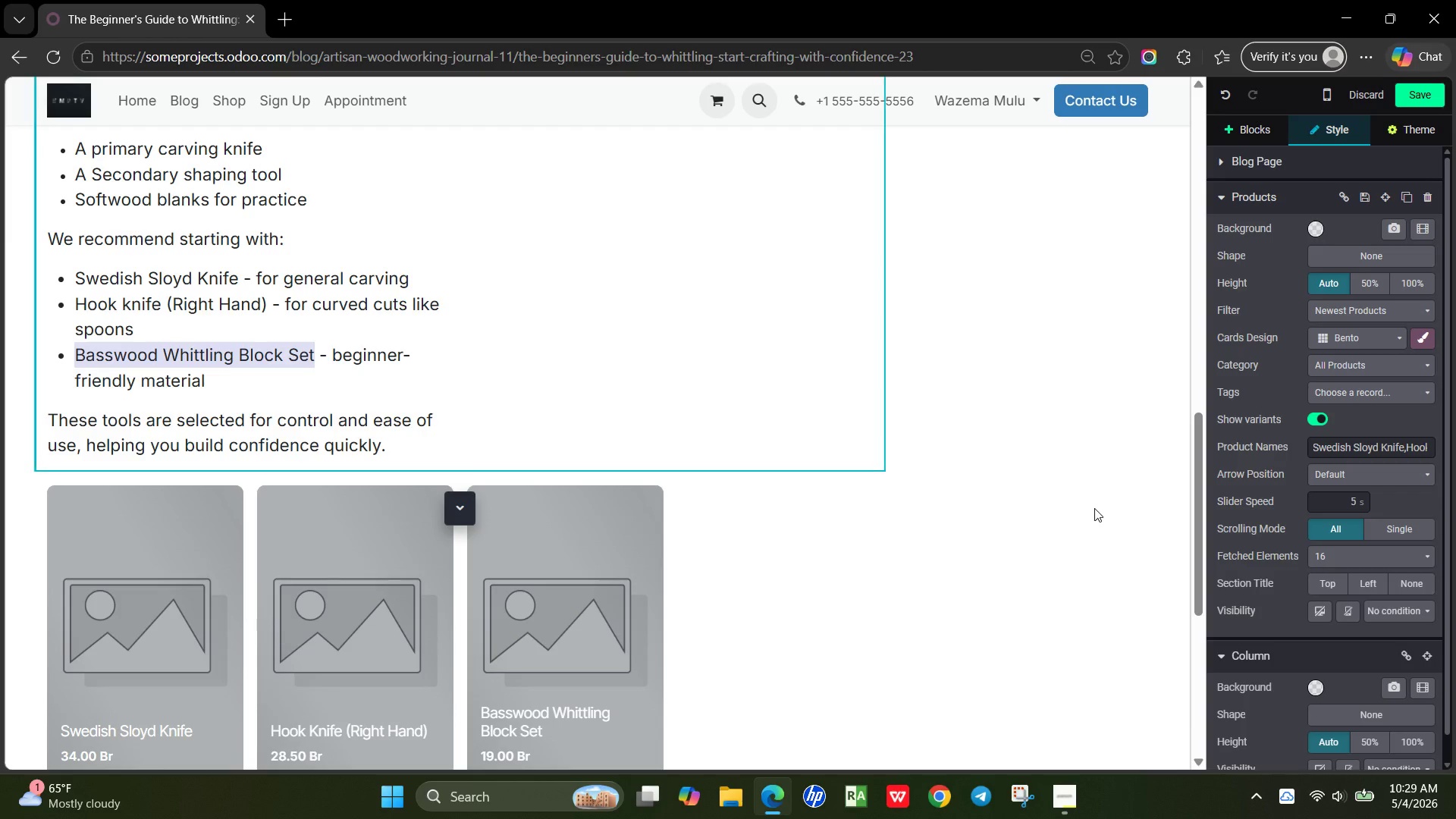 
left_click([262, 581])
 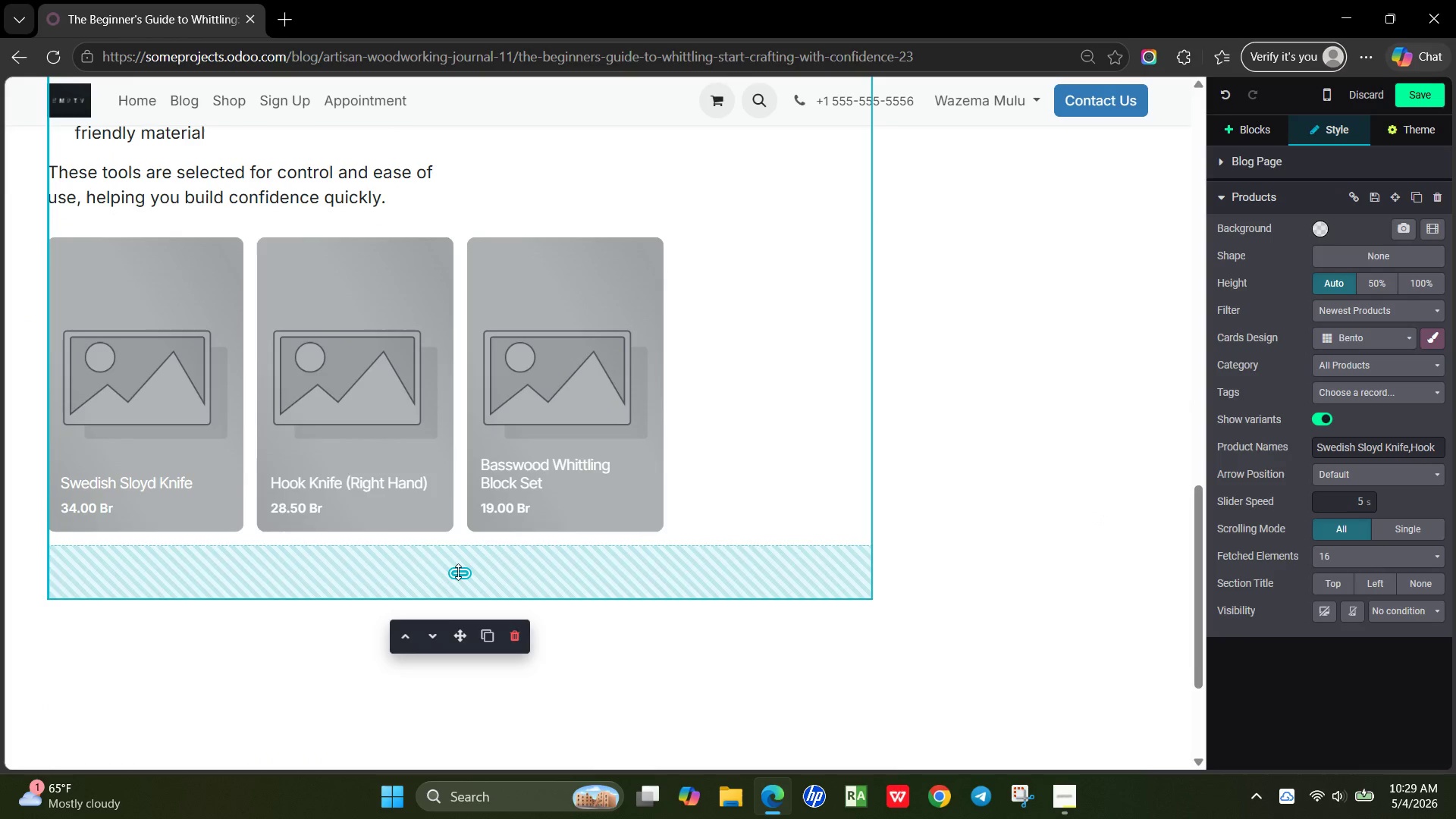 
left_click_drag(start_coordinate=[459, 572], to_coordinate=[460, 538])
 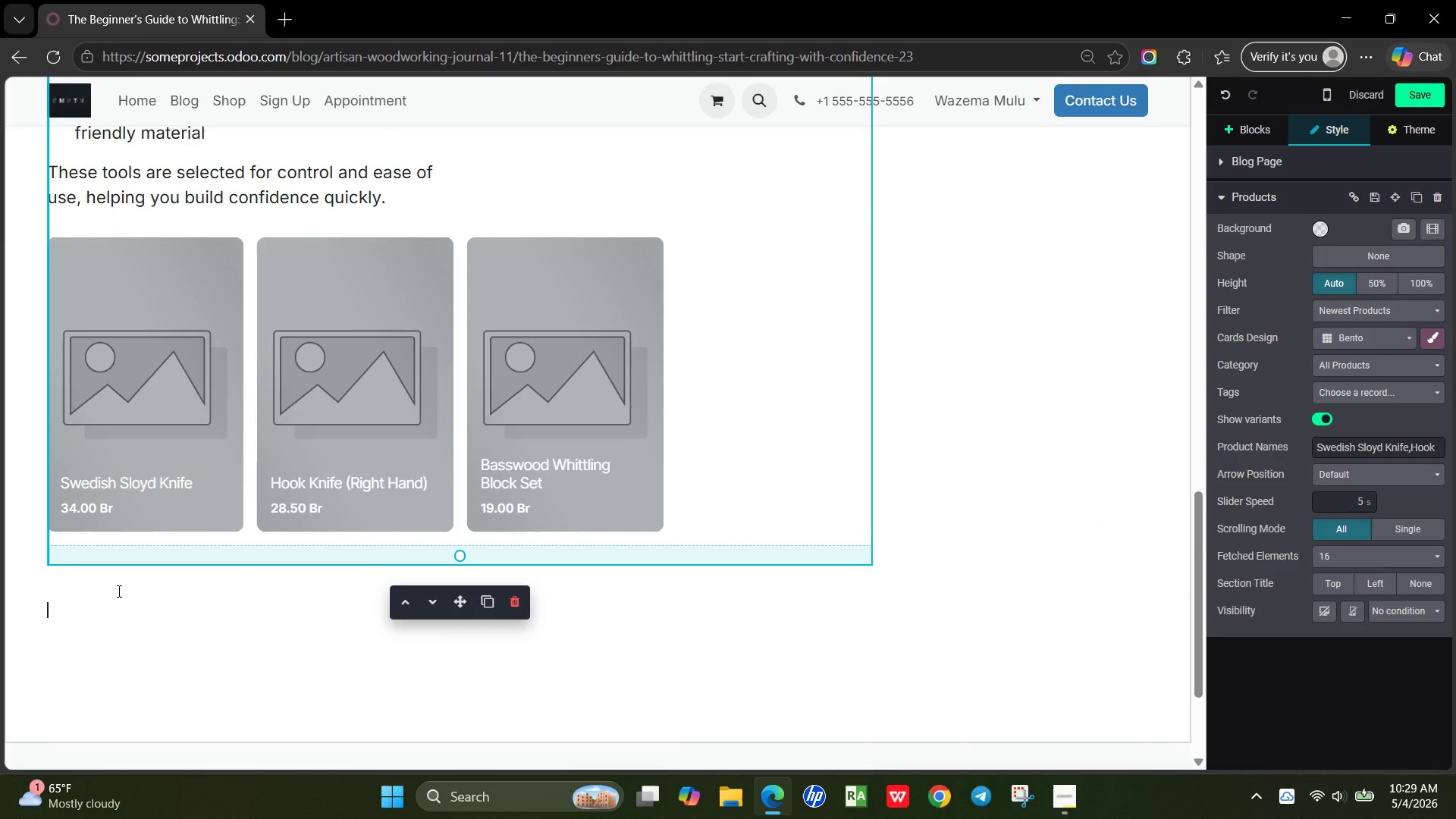 
left_click([118, 591])
 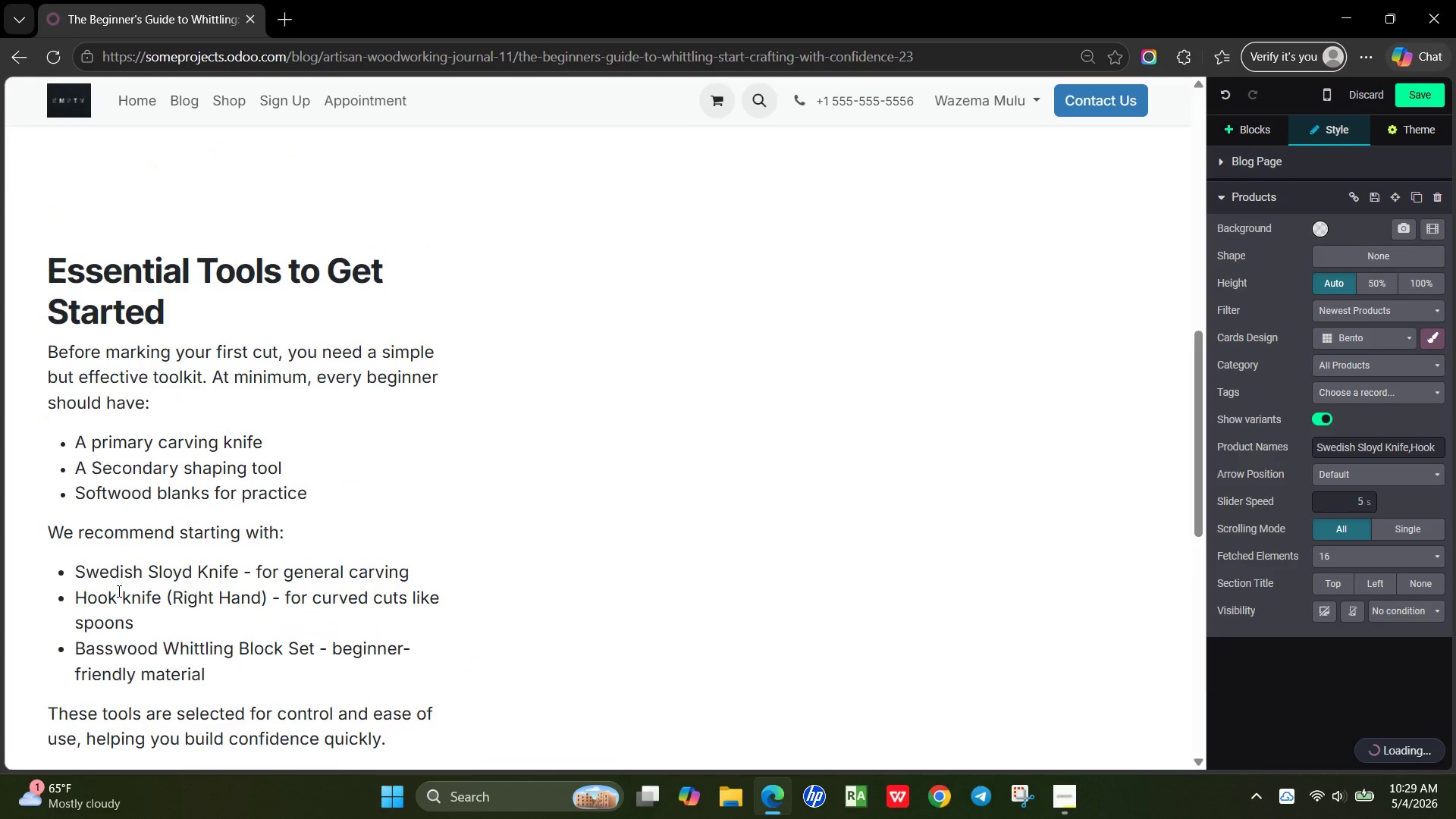 
left_click([390, 488])
 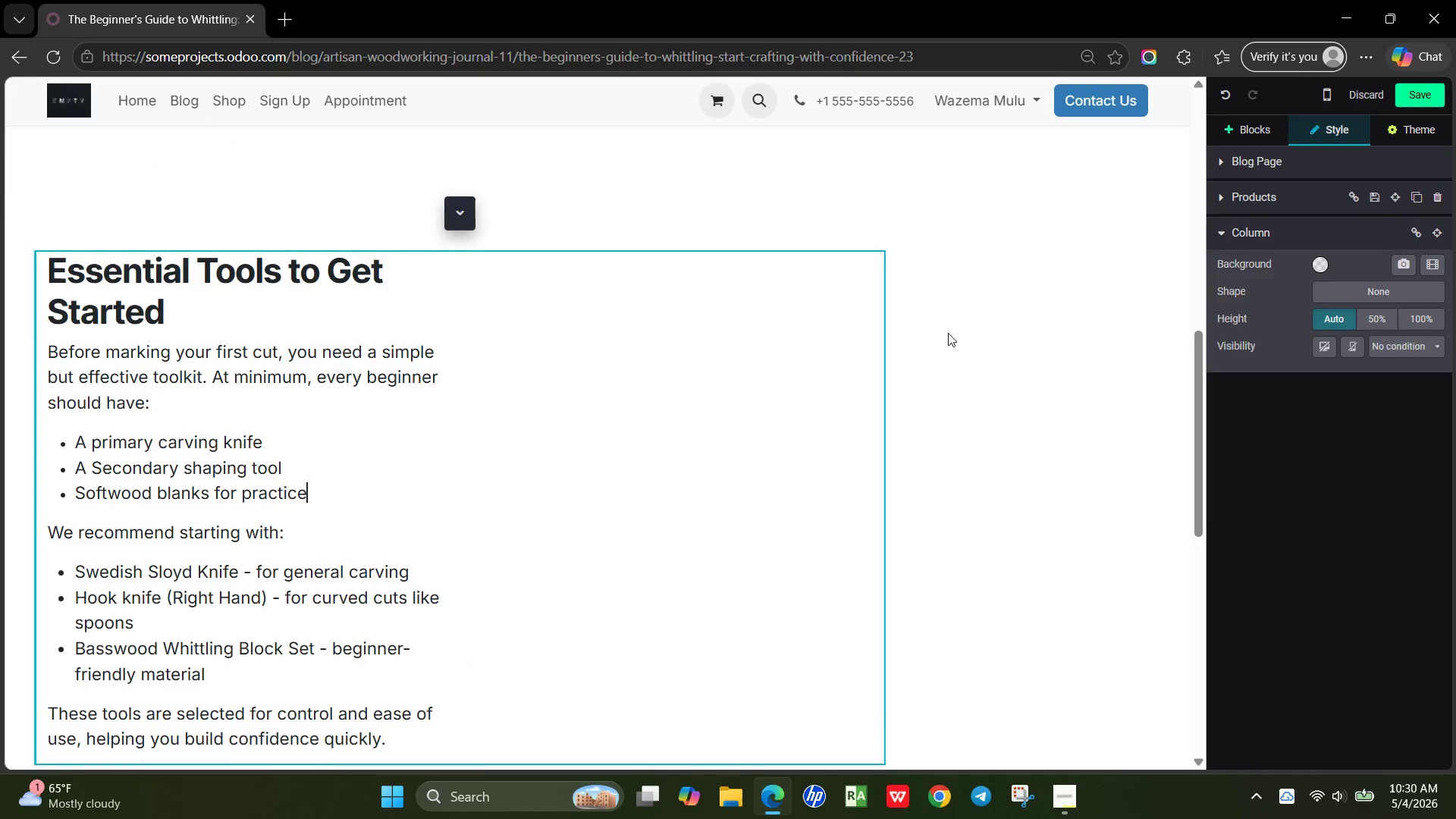 
wait(6.02)
 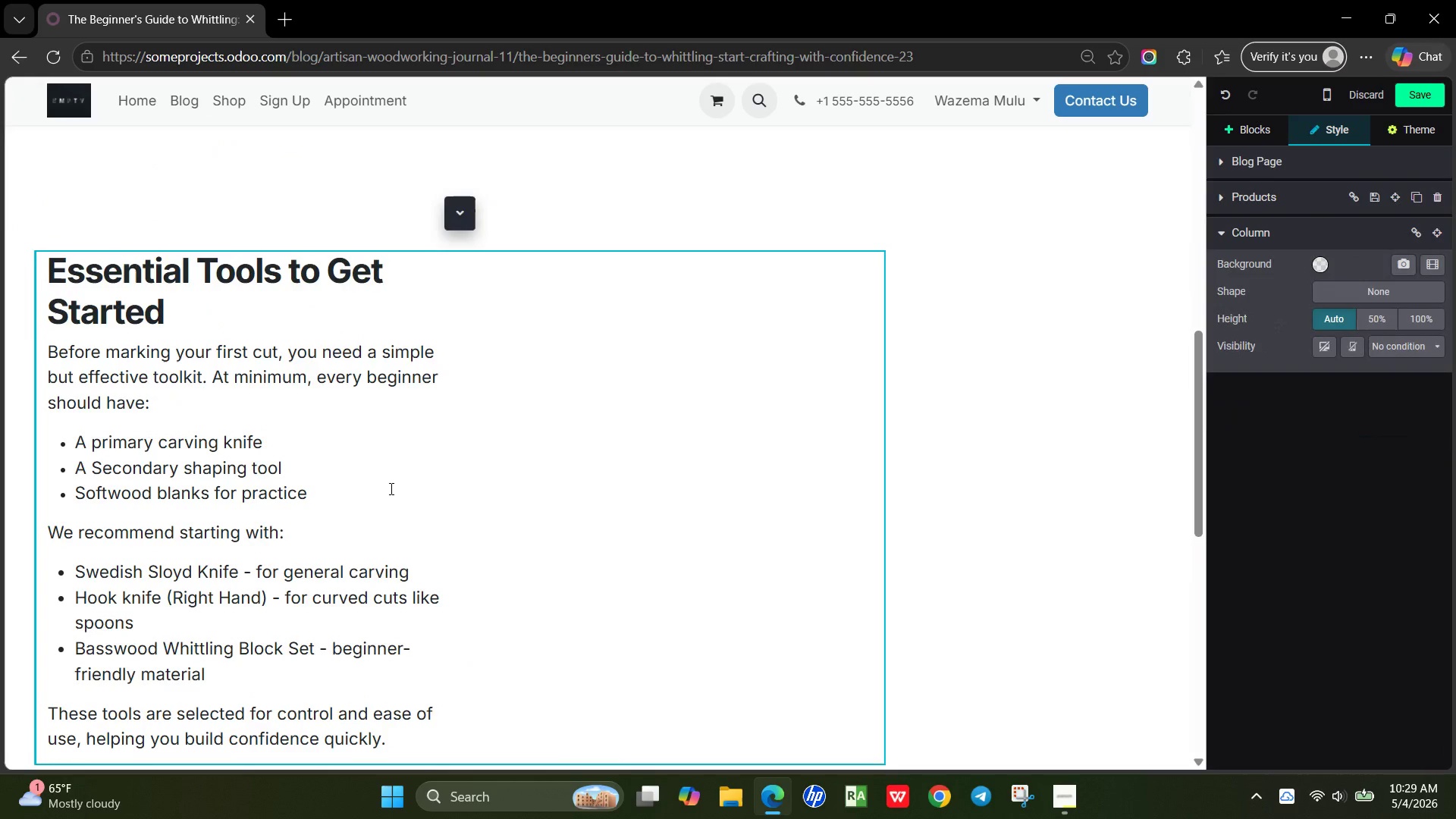 
mouse_move([1350, 268])
 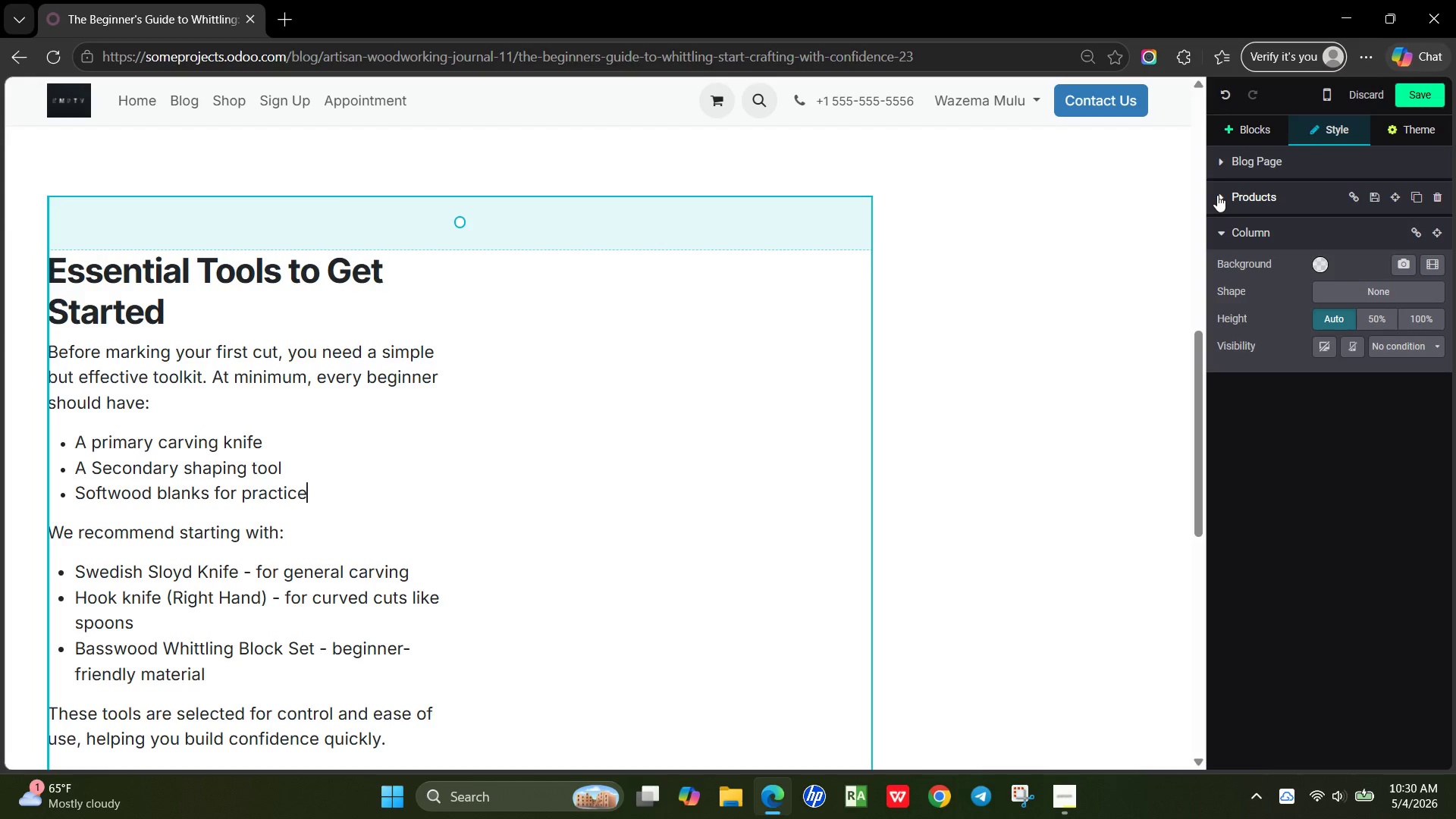 
left_click([1217, 195])
 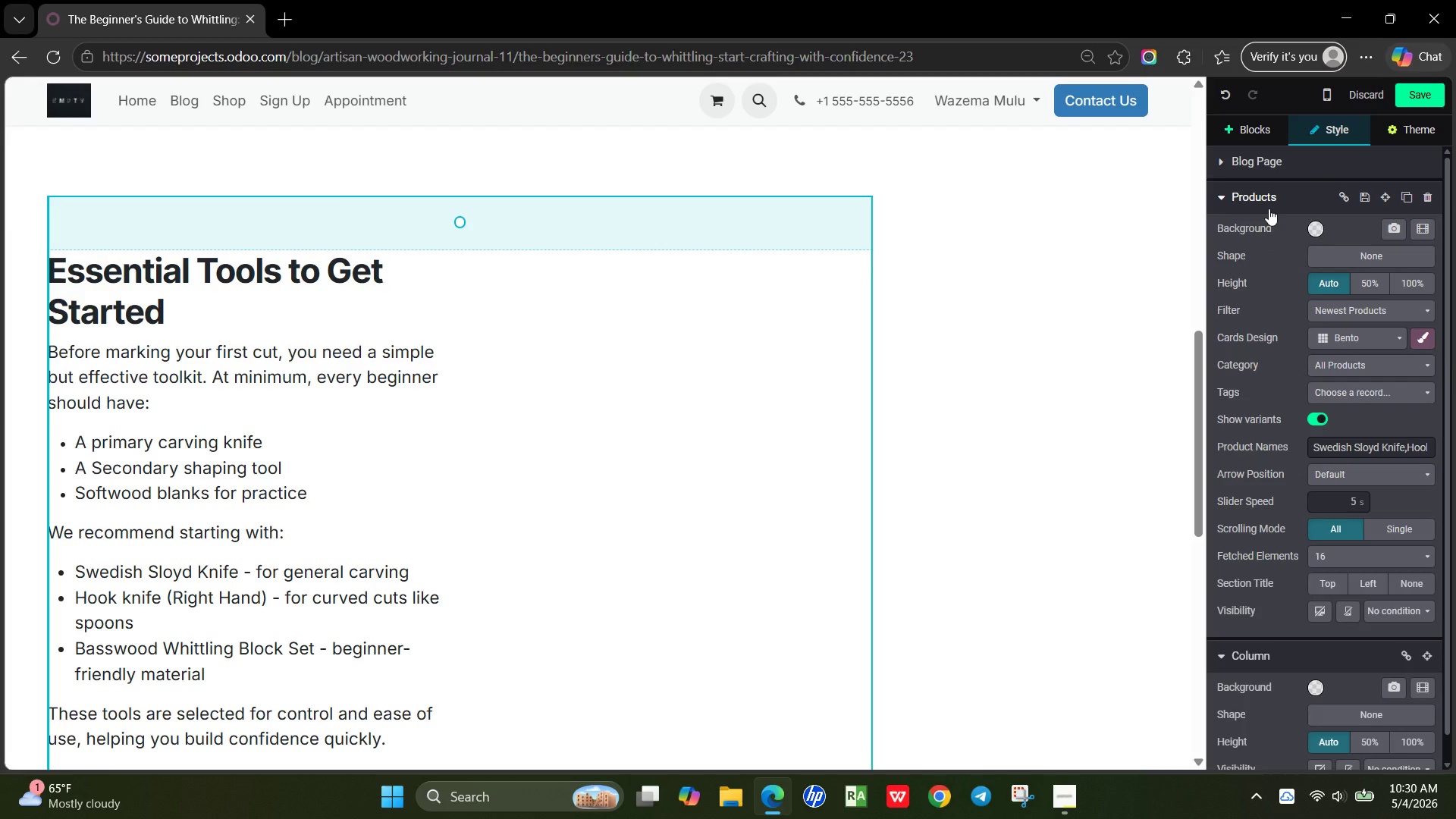 
wait(6.37)
 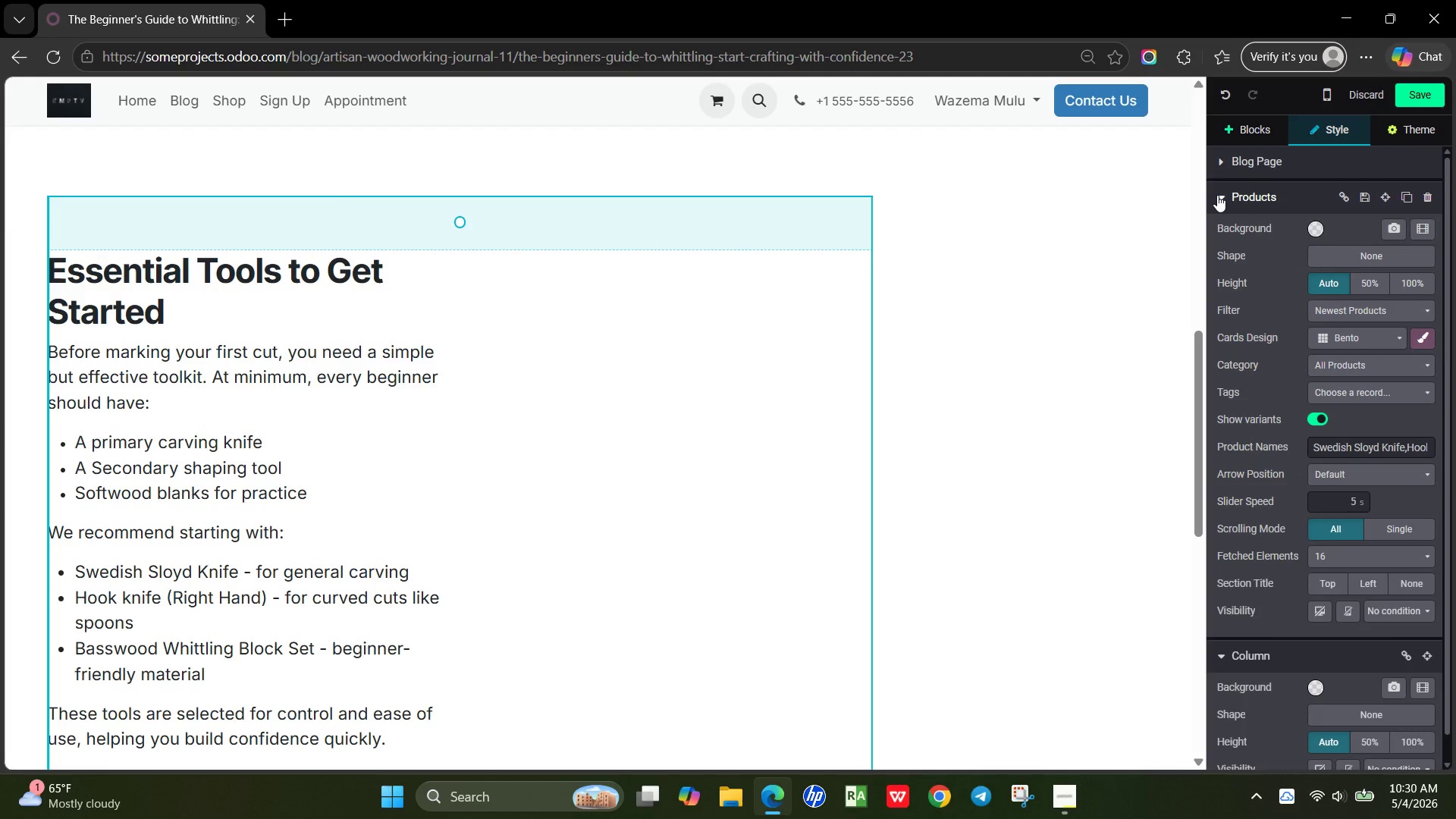 
mouse_move([1282, 334])
 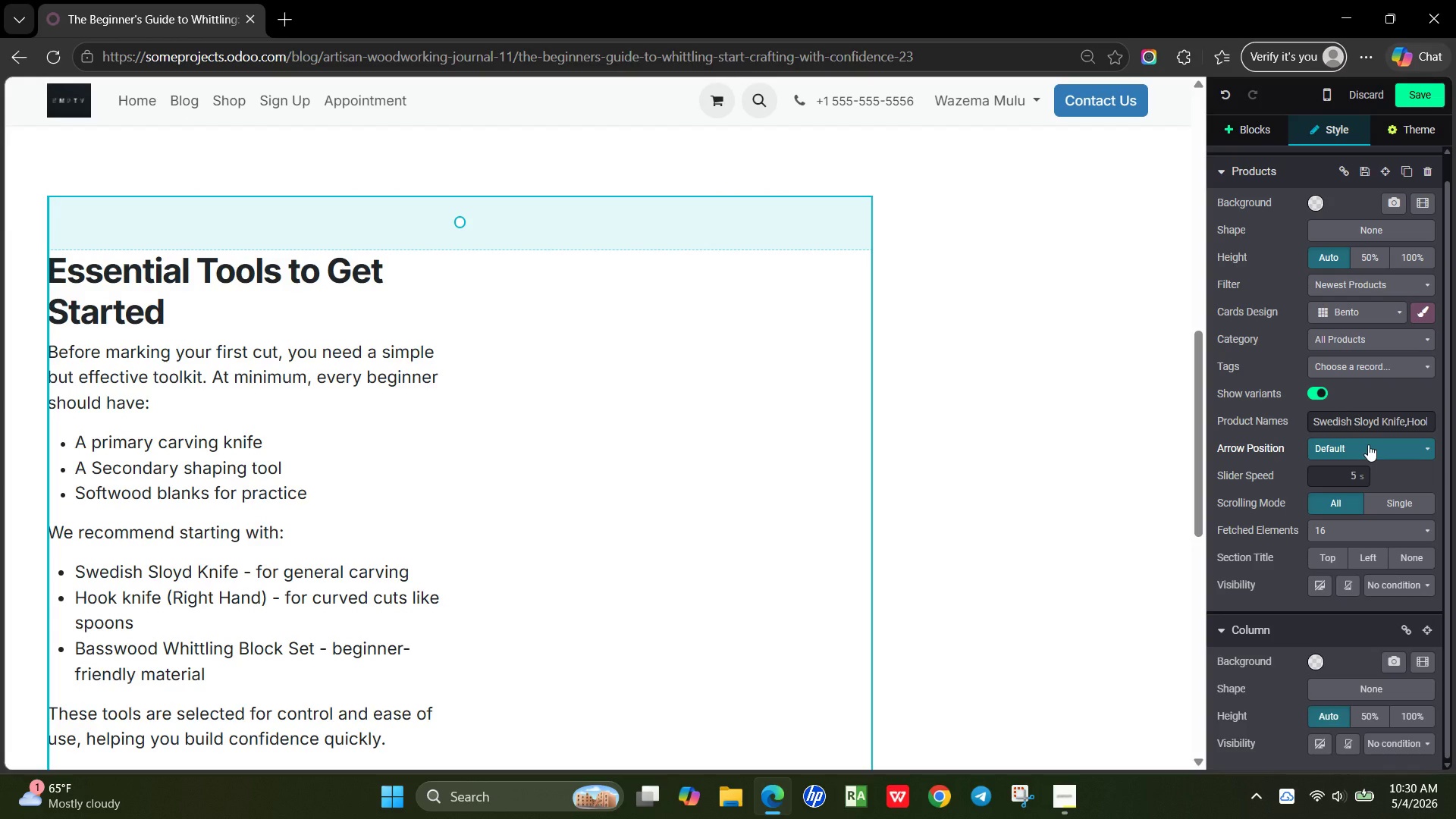 
left_click([1368, 444])
 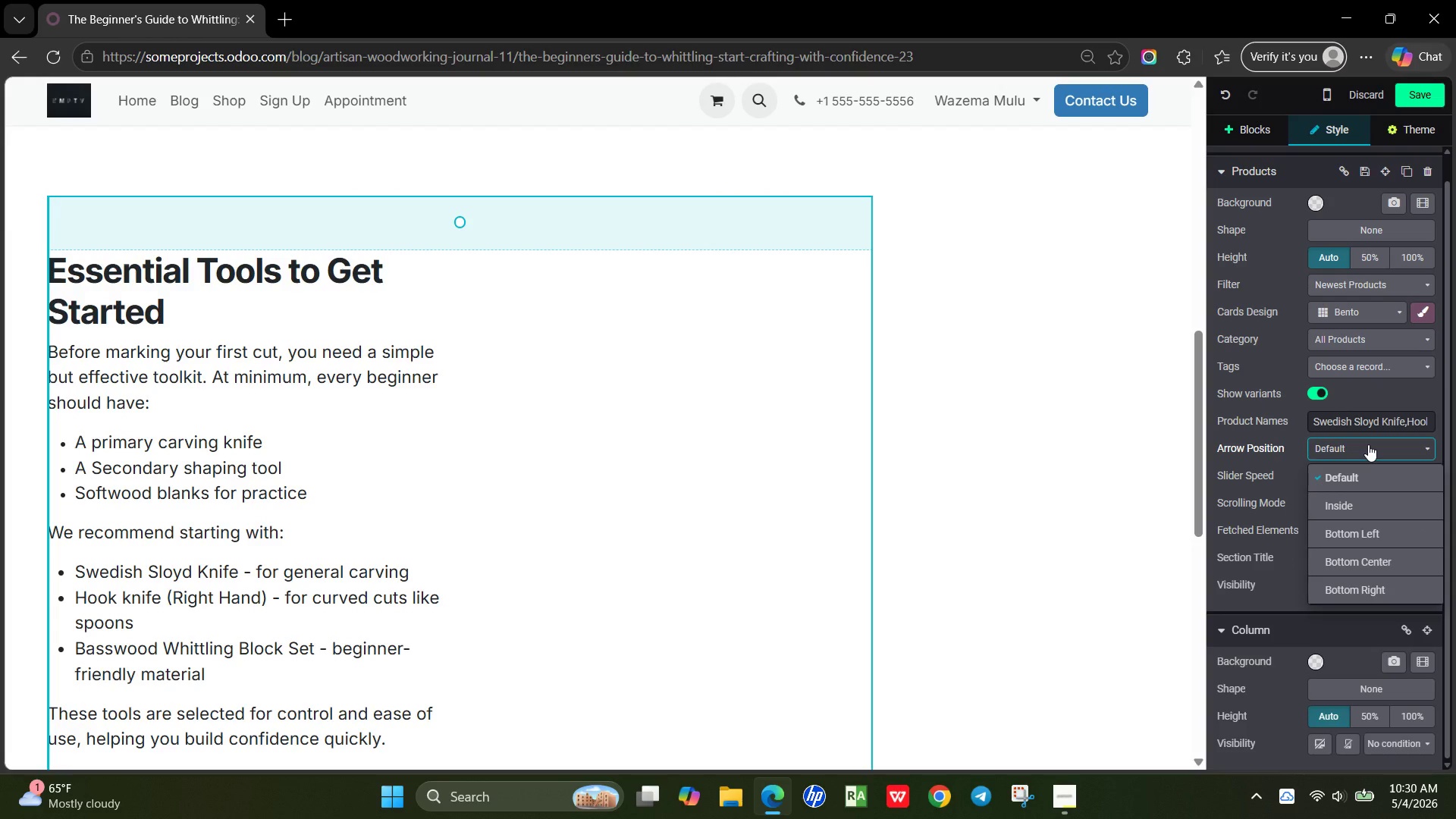 
left_click([1368, 444])
 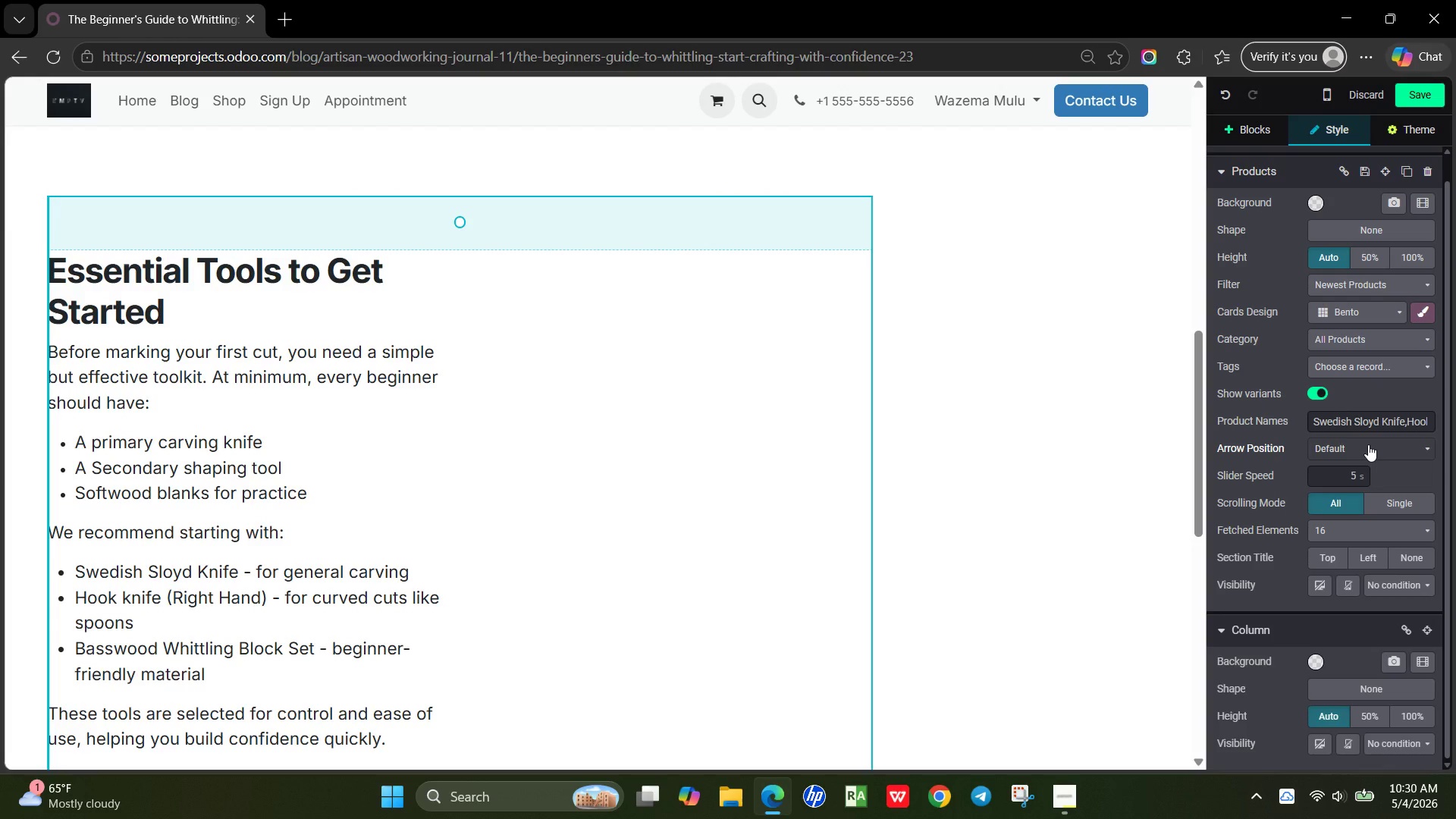 
wait(6.38)
 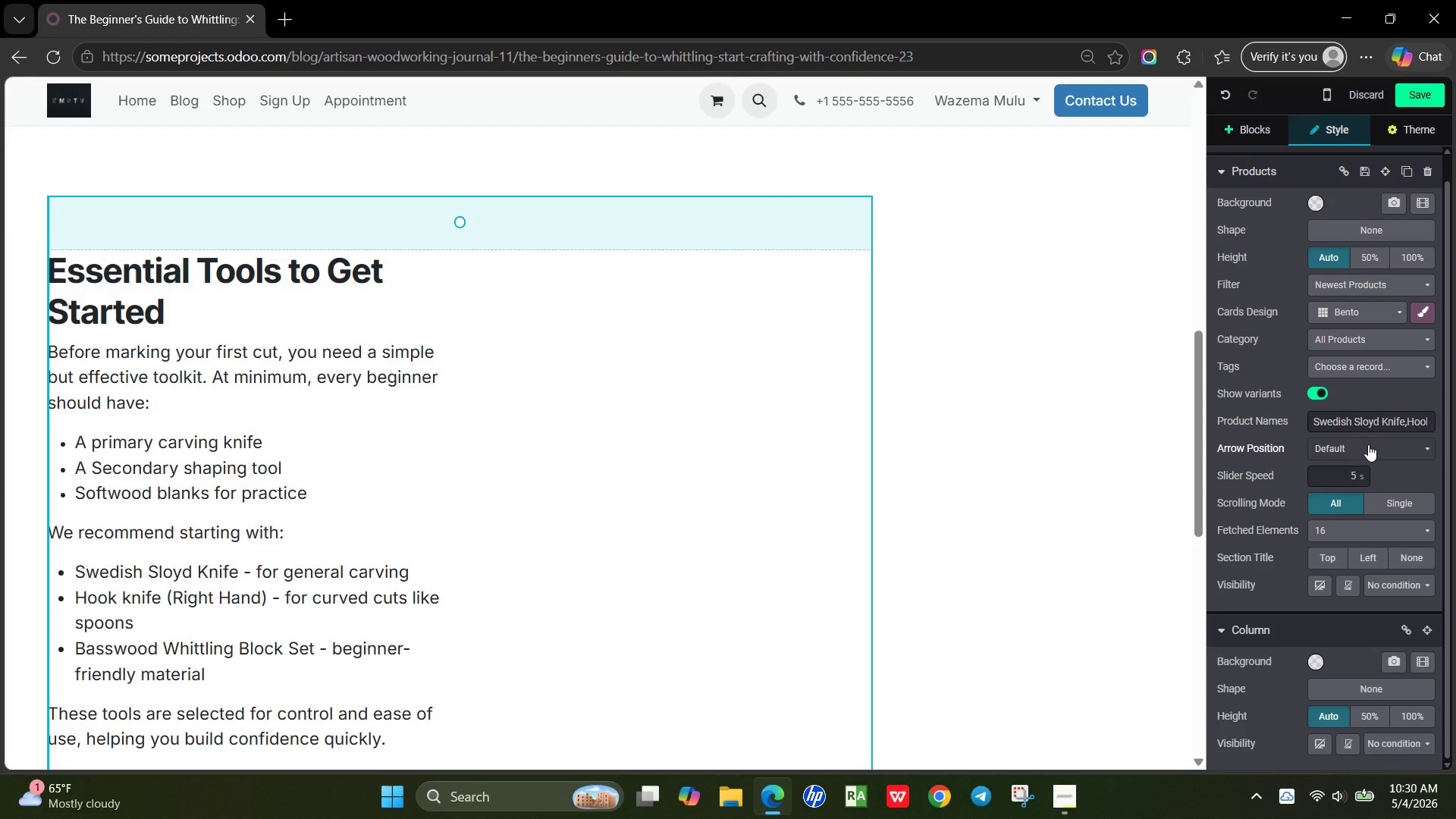 
left_click([1358, 530])
 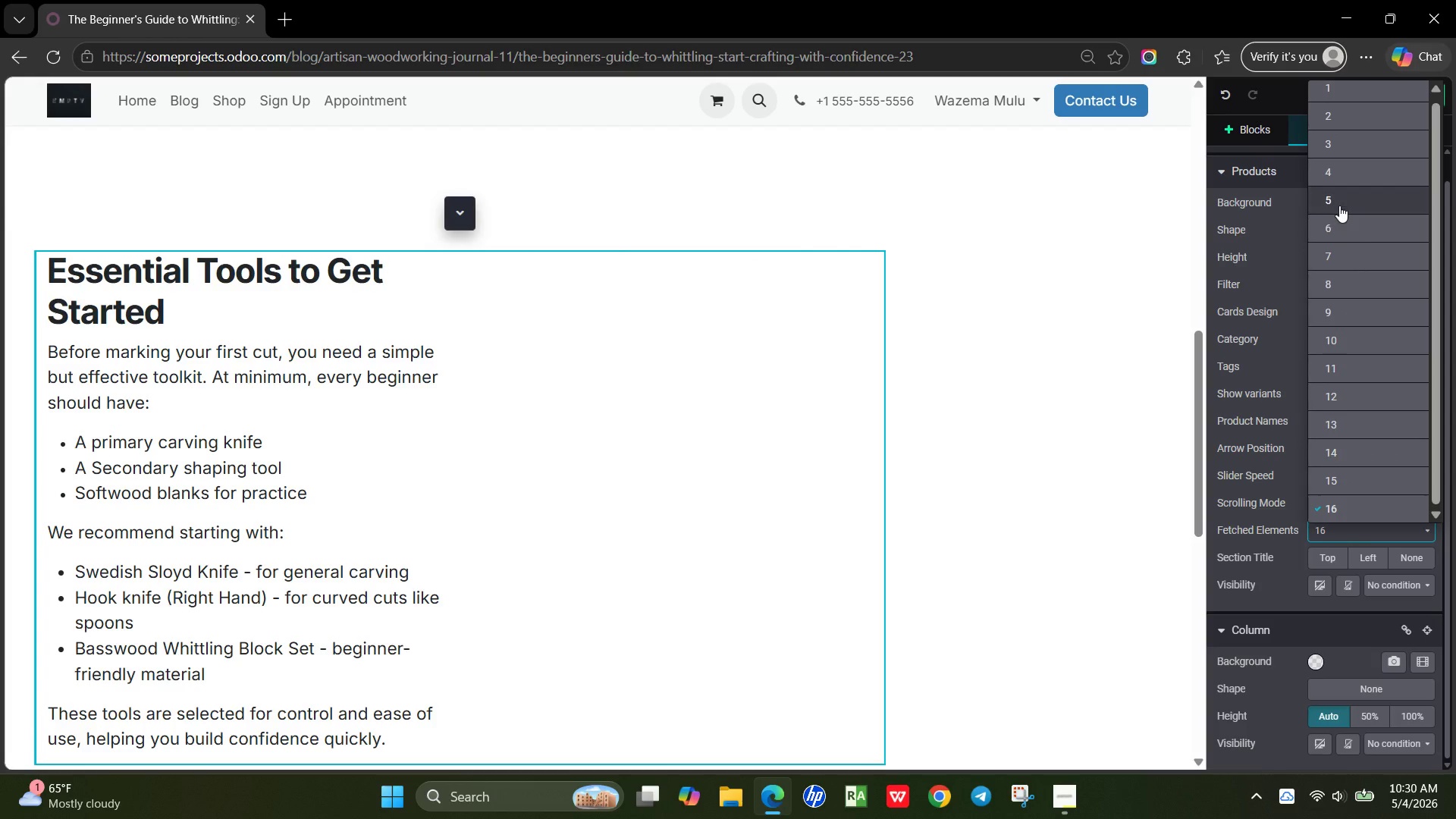 
left_click([1339, 205])
 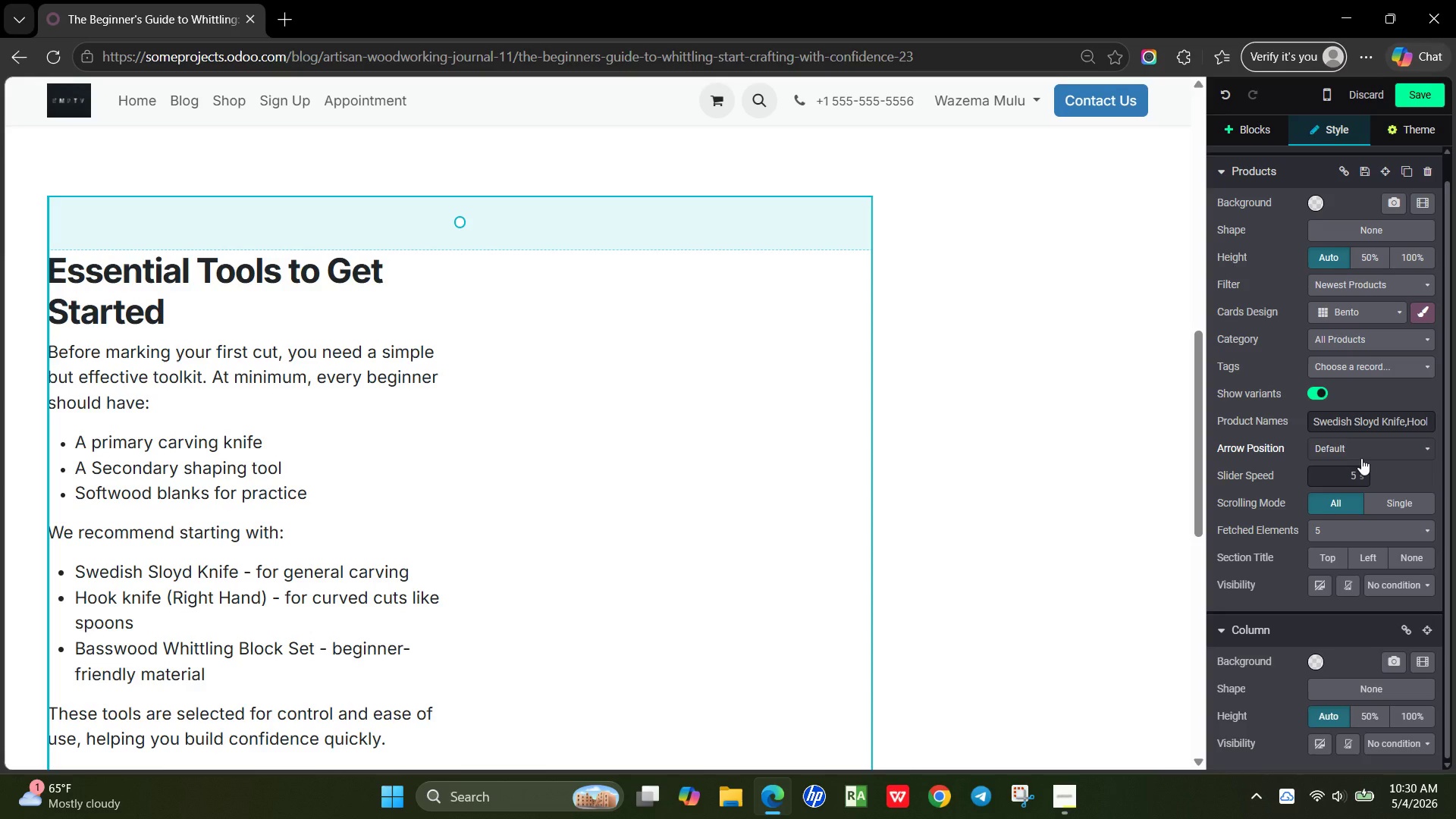 
wait(12.44)
 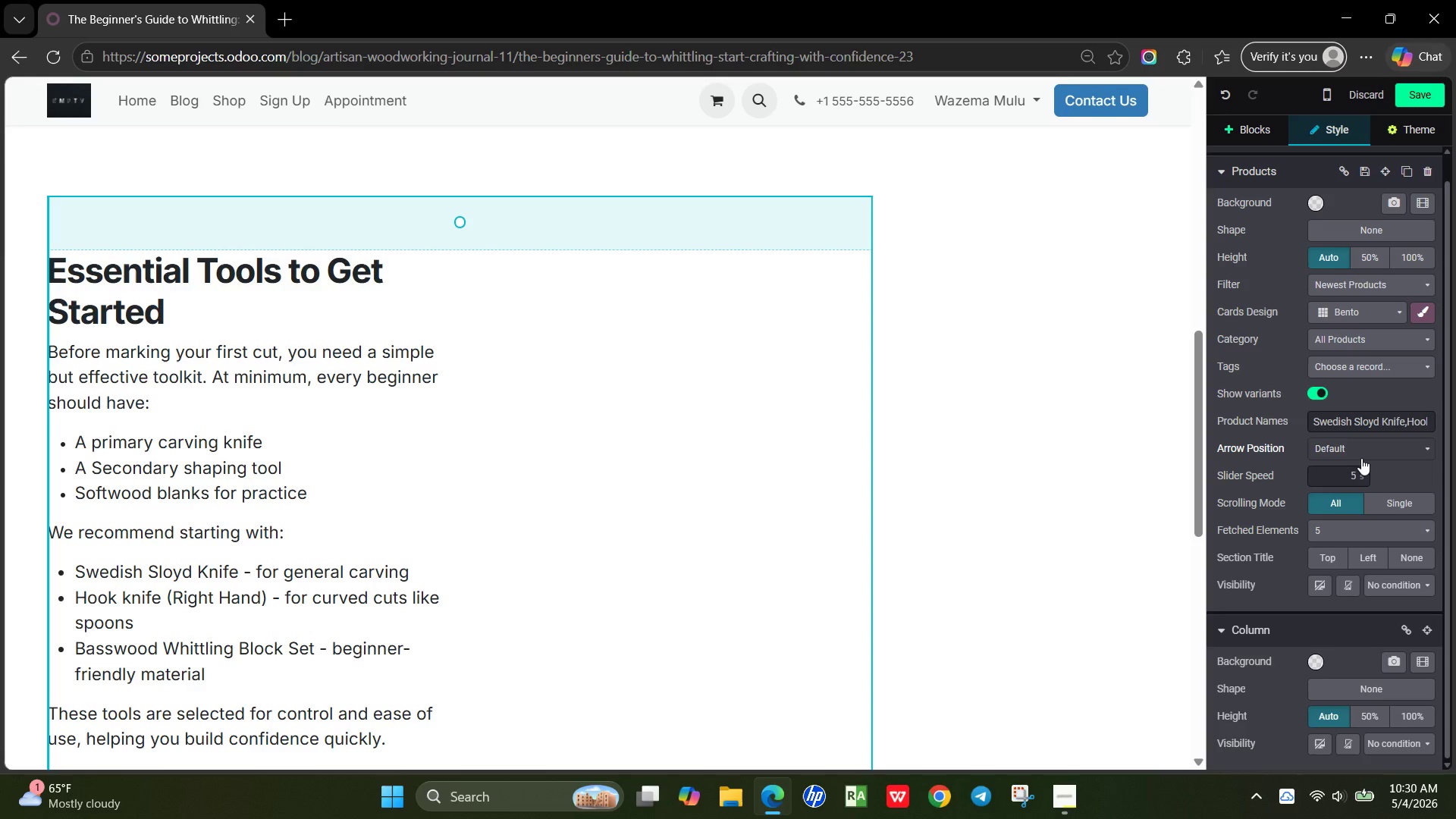 
mouse_move([1392, 552])
 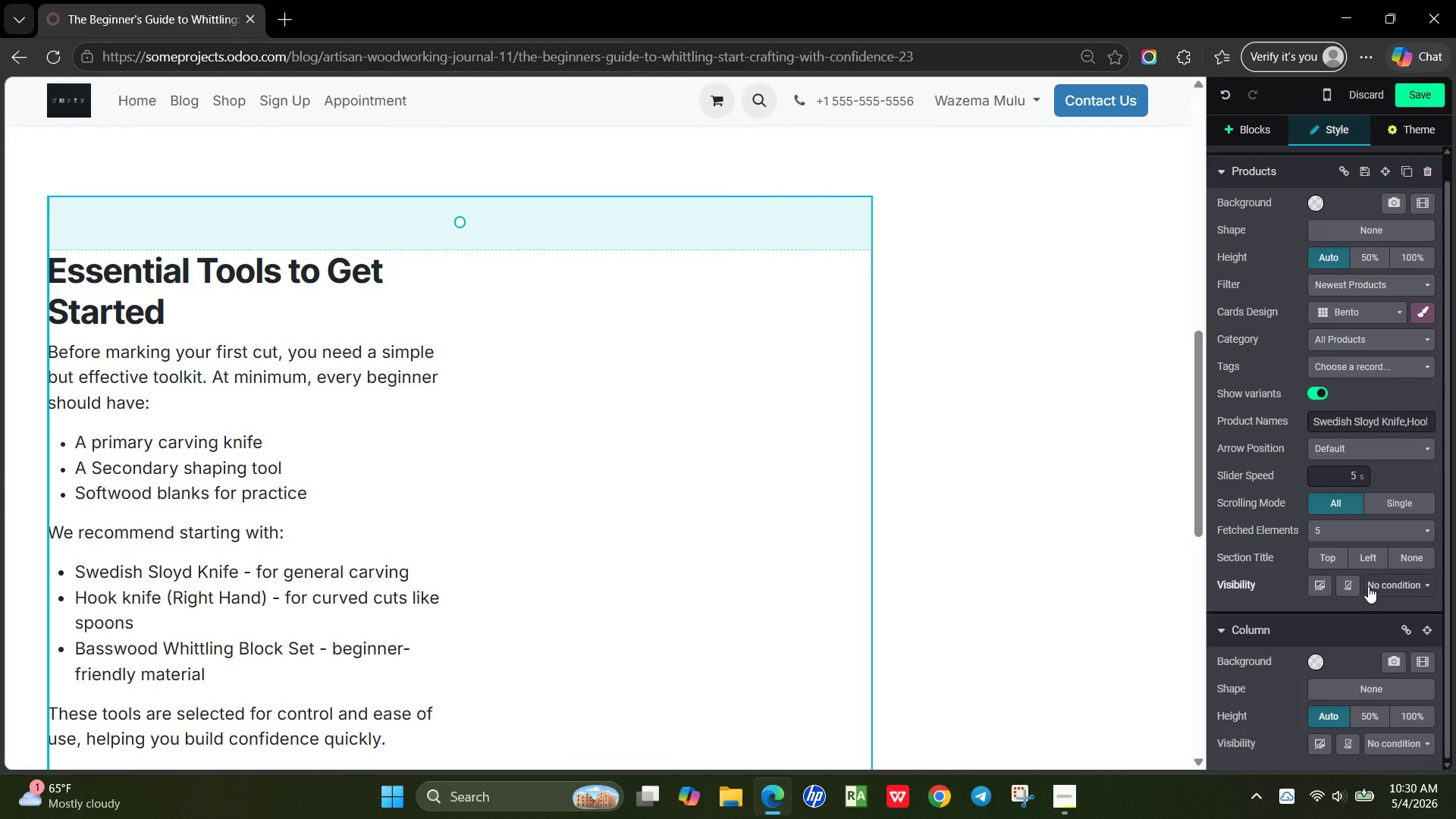 
wait(10.42)
 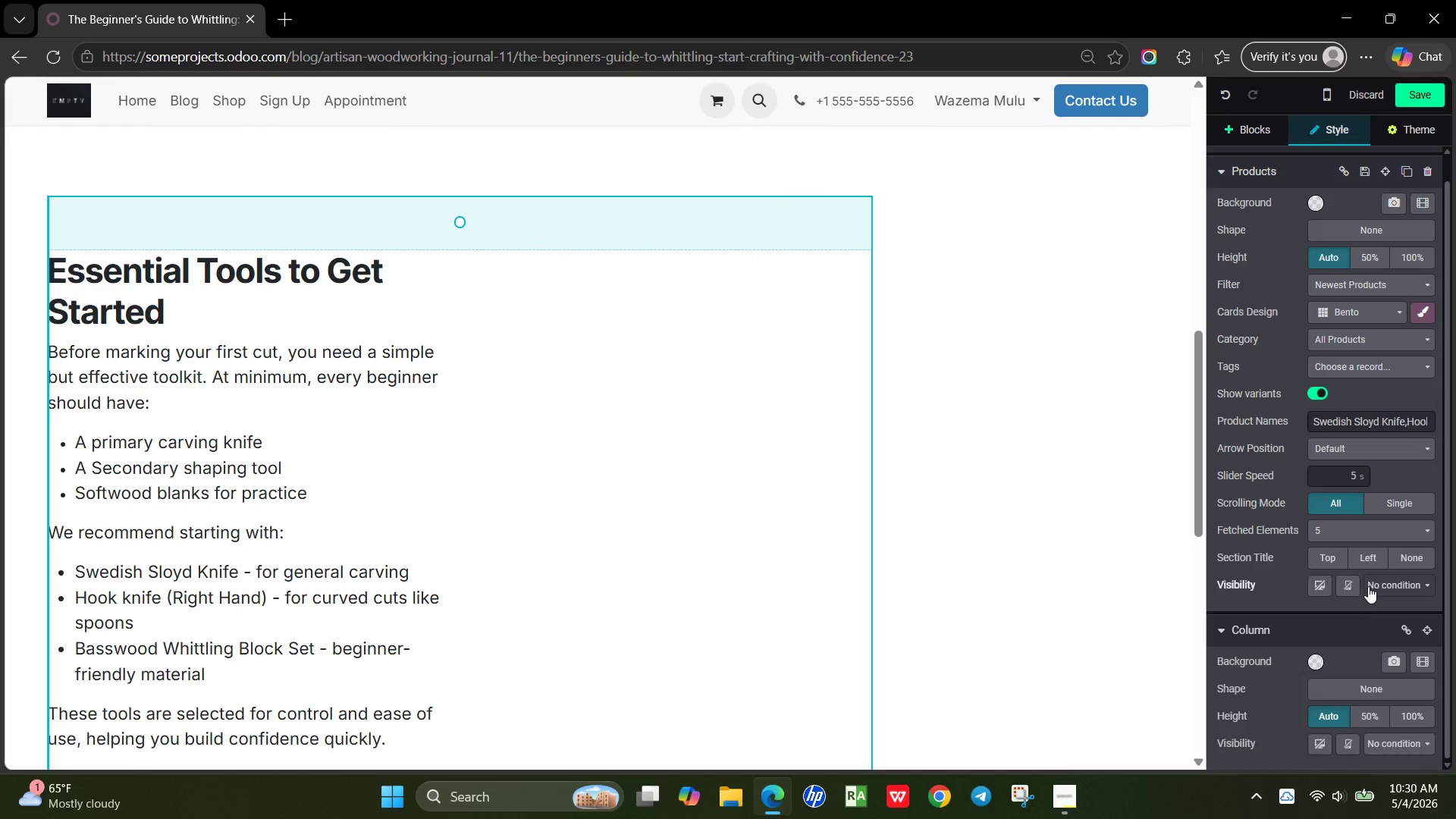 
mouse_move([1394, 553])
 